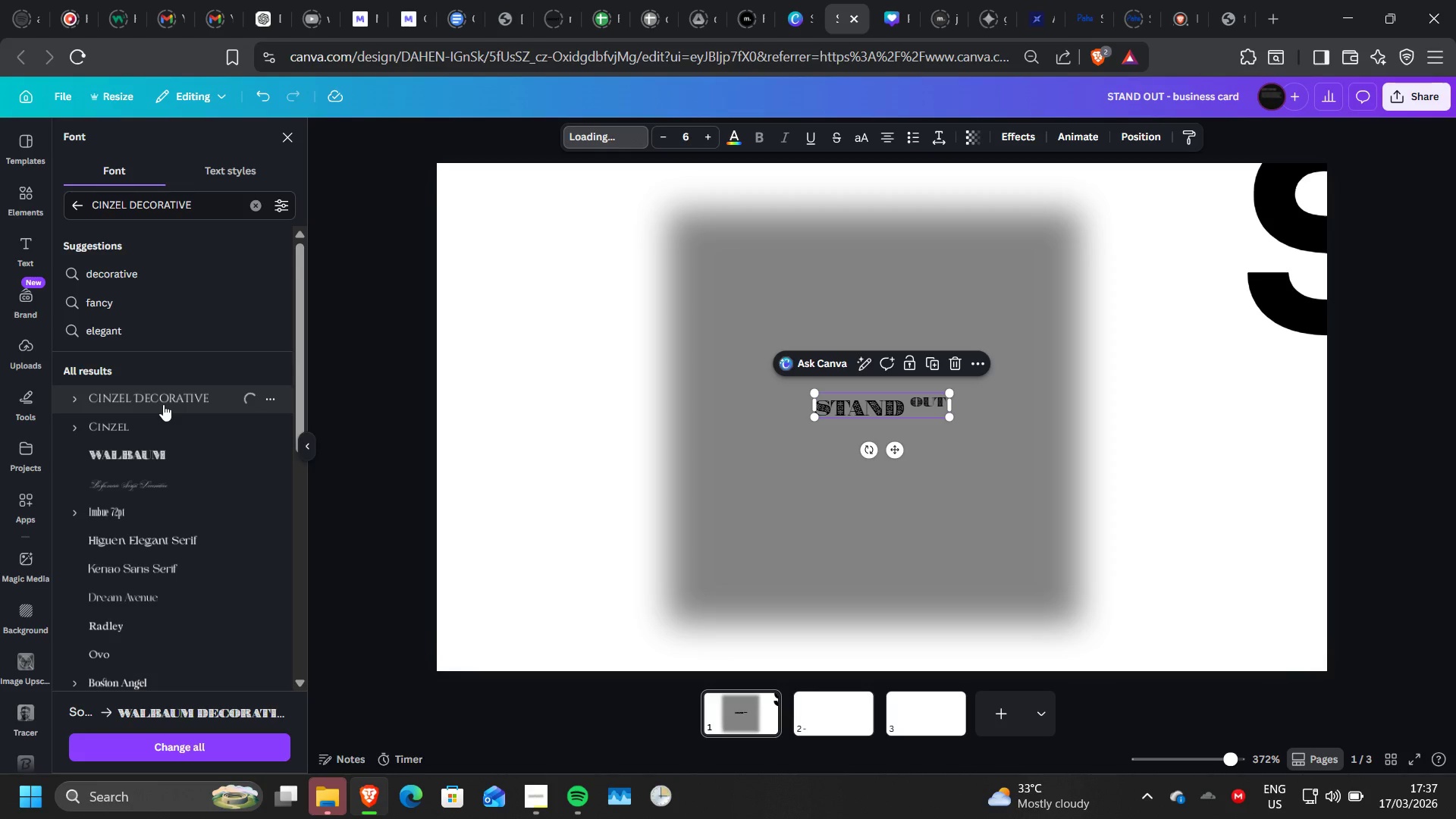 
left_click([77, 398])
 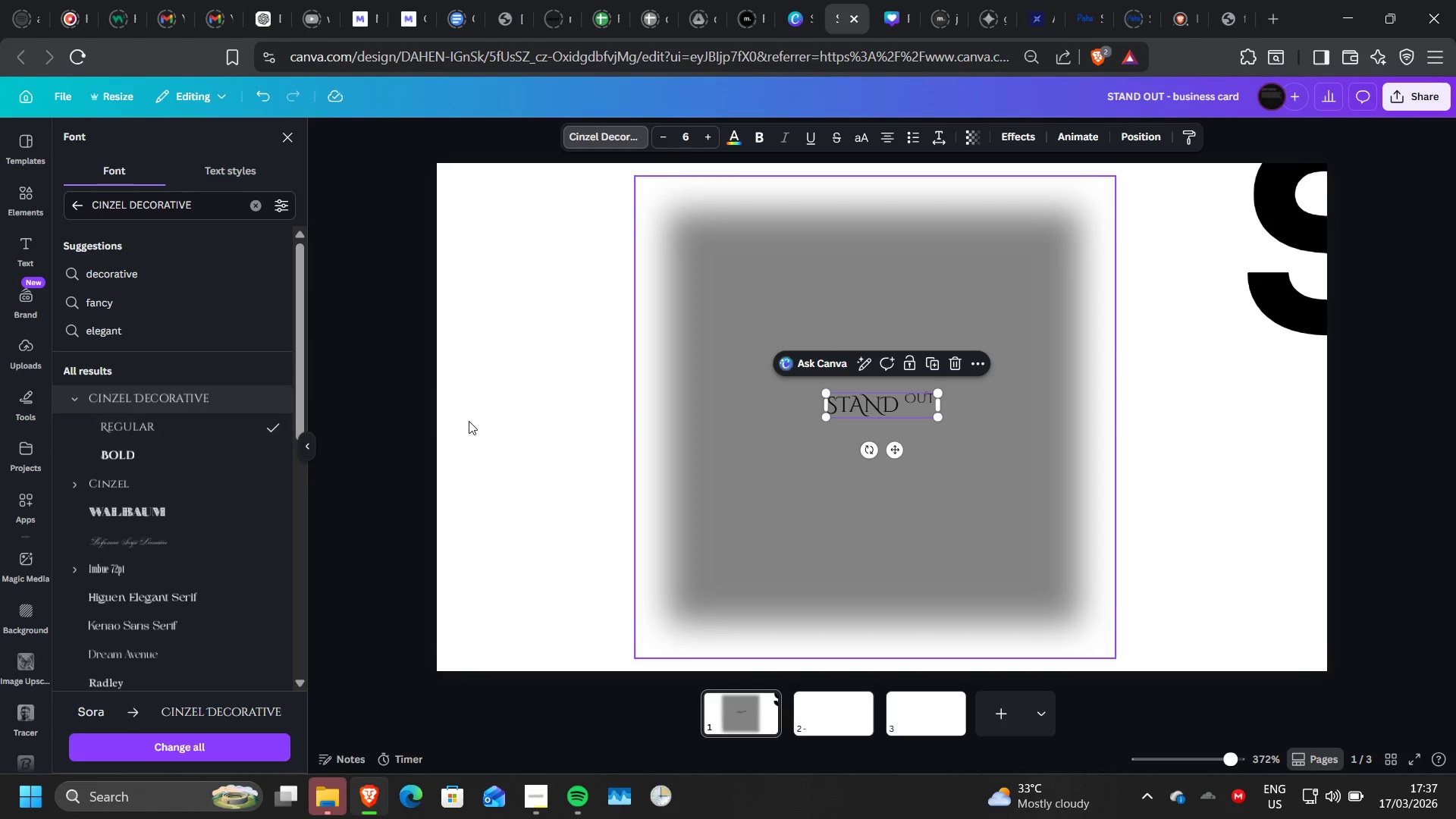 
left_click([233, 450])
 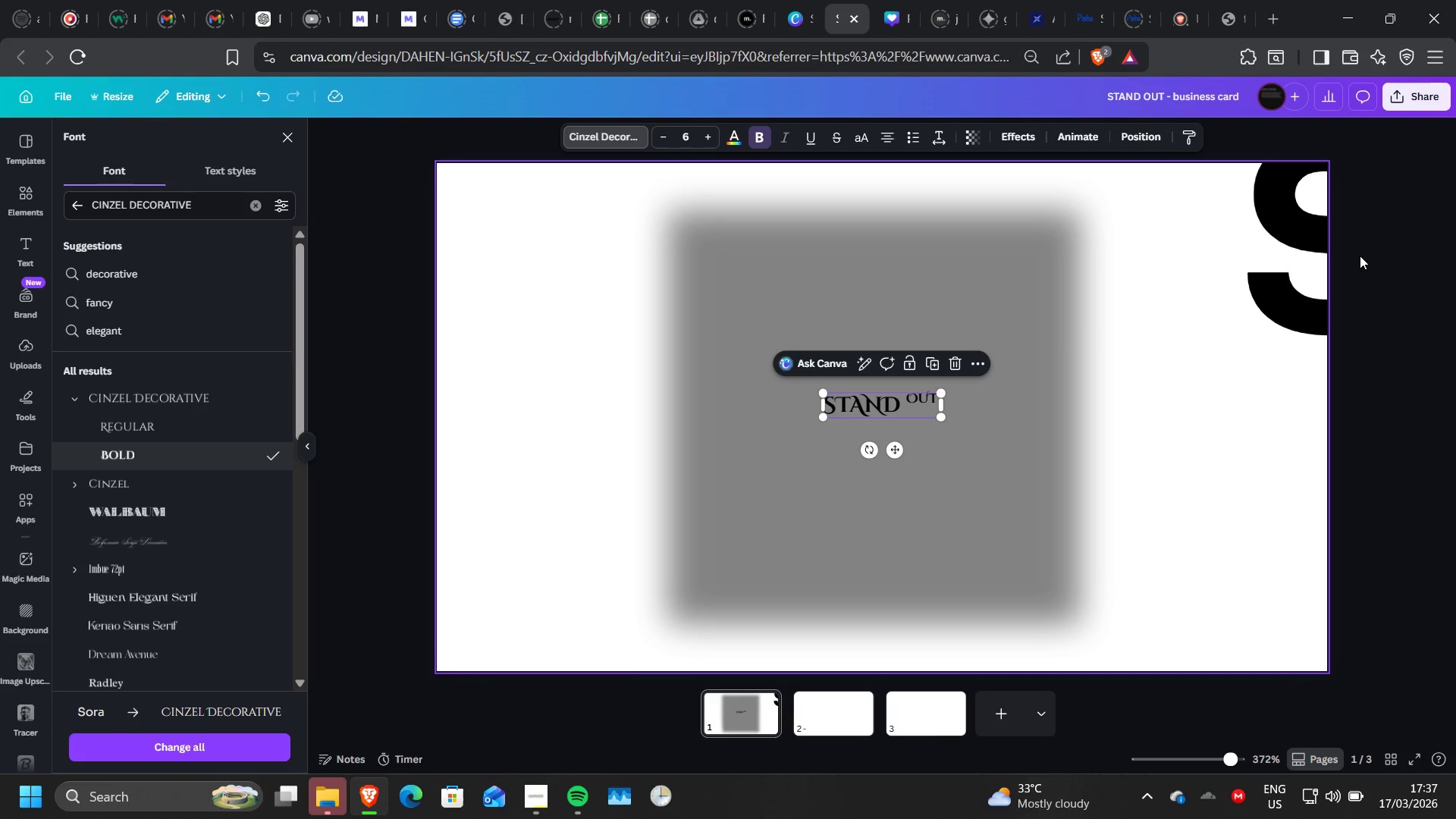 
wait(5.95)
 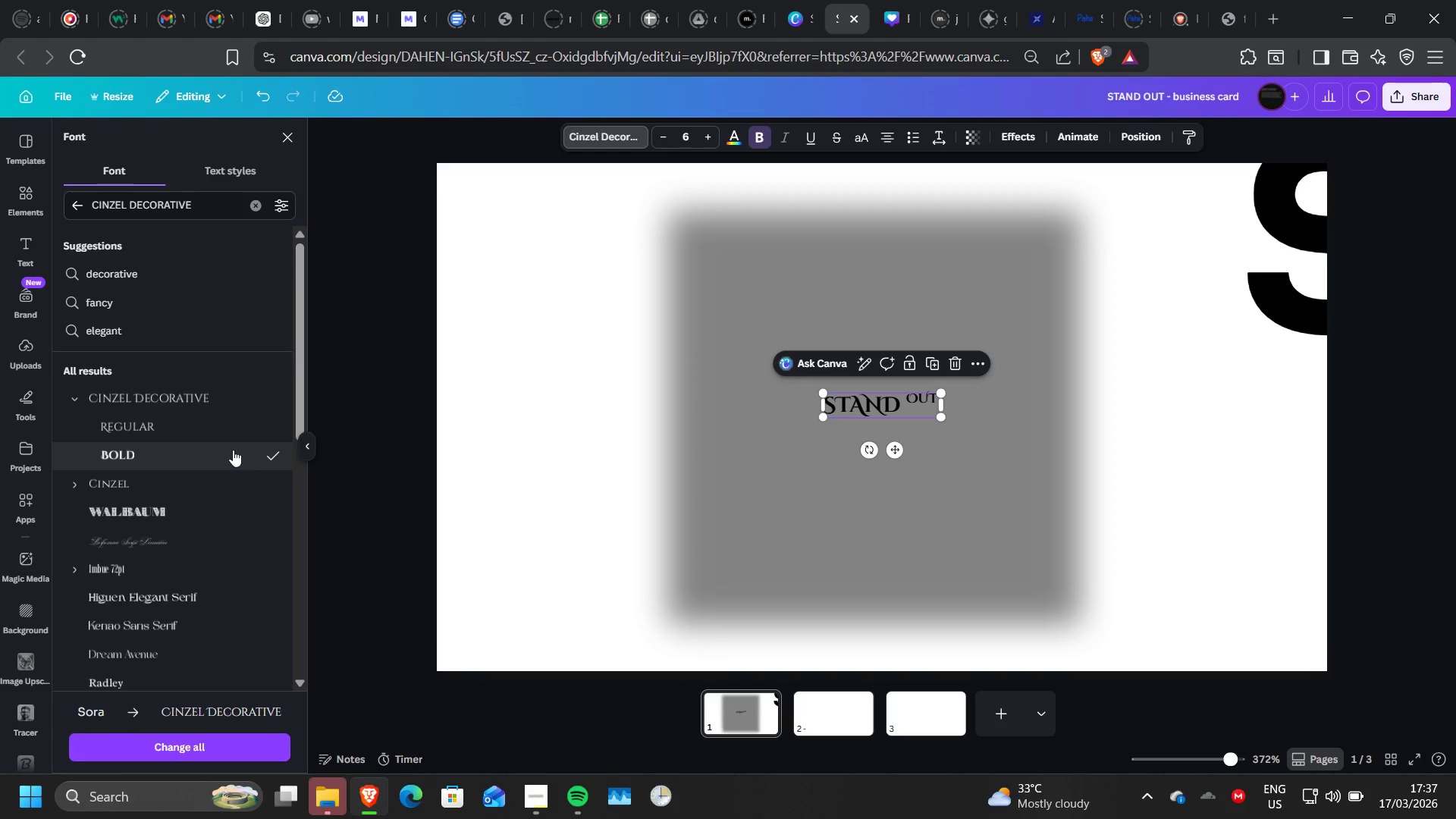 
left_click([1324, 266])
 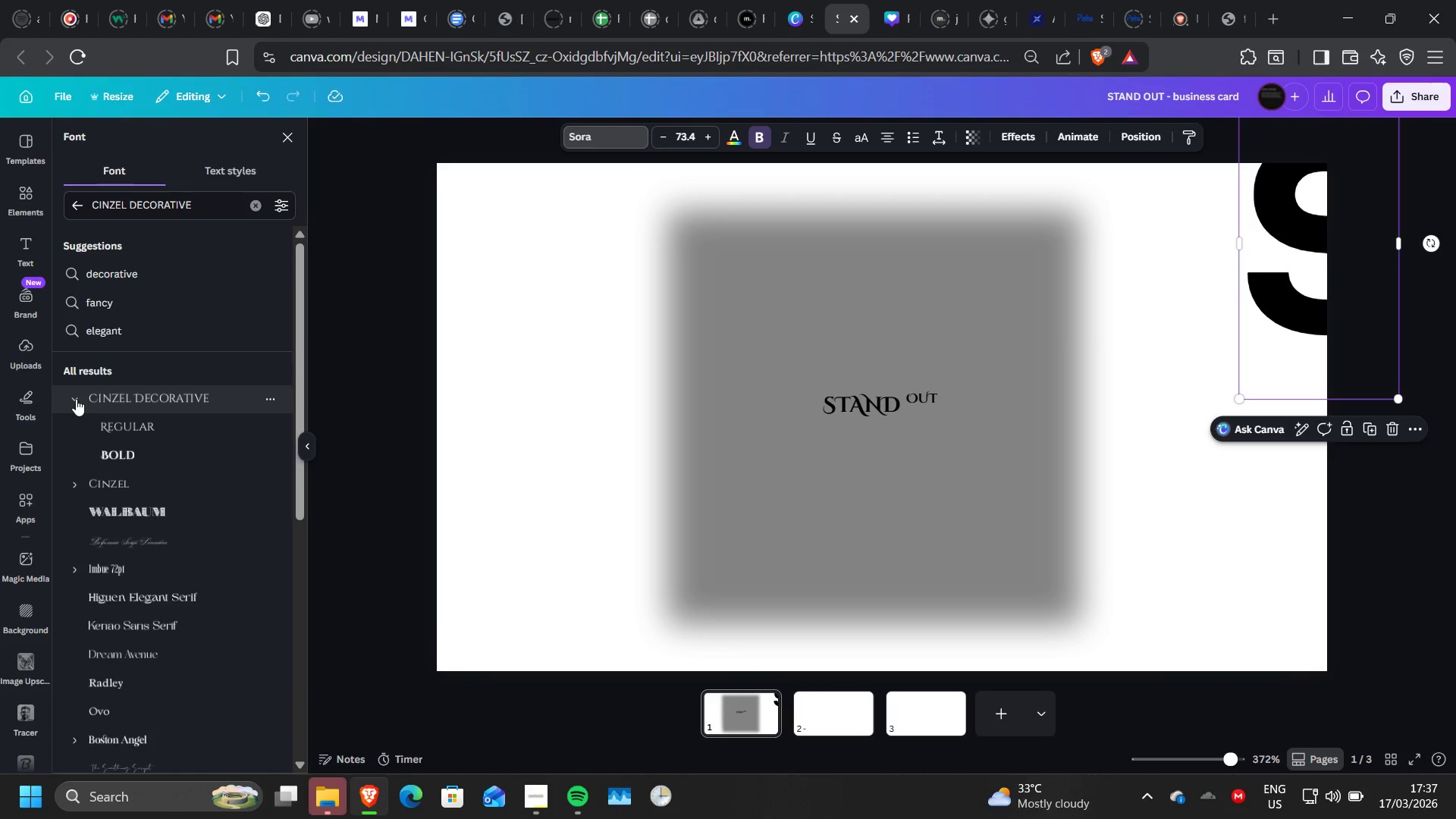 
left_click([74, 400])
 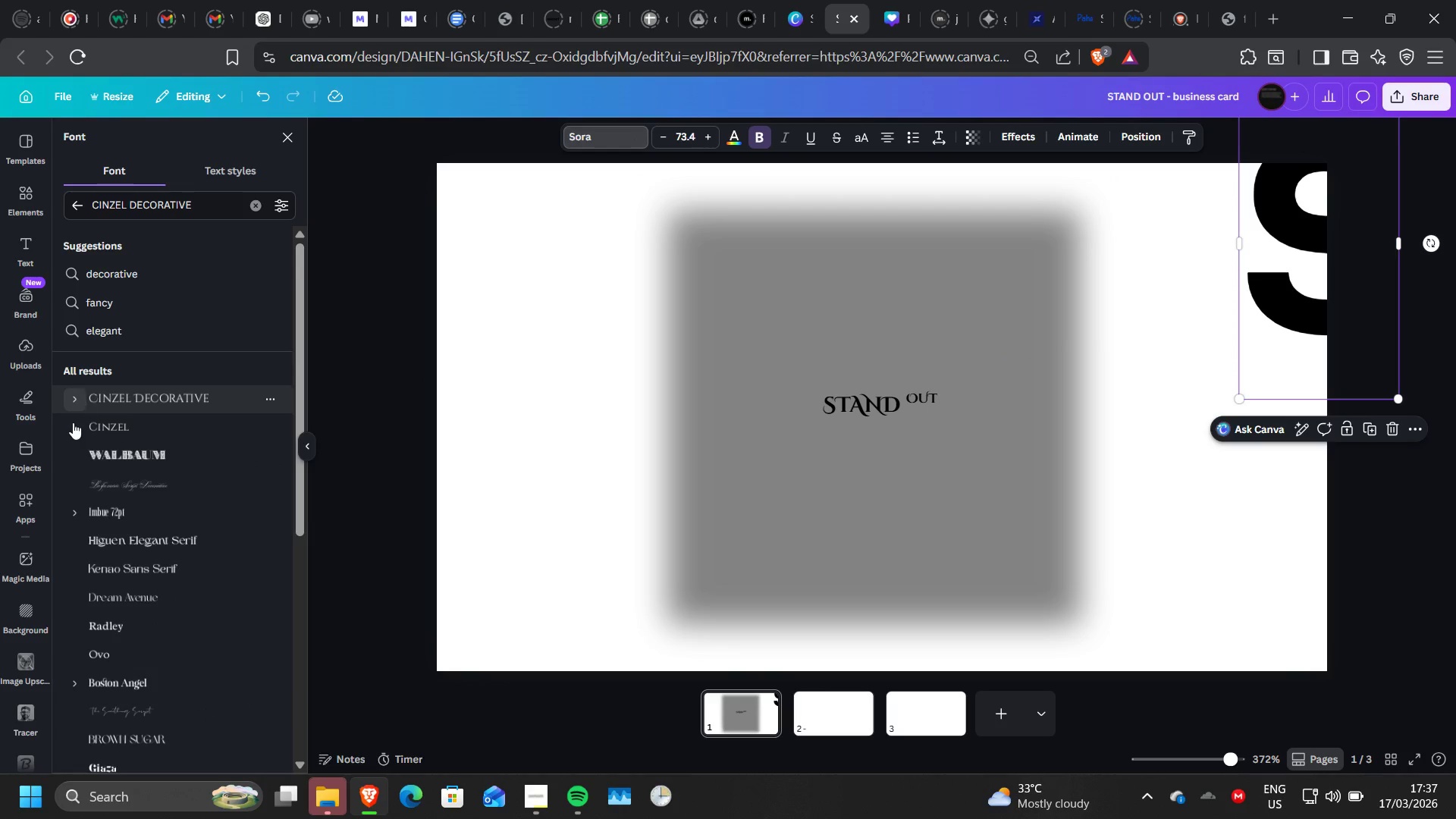 
left_click([73, 423])
 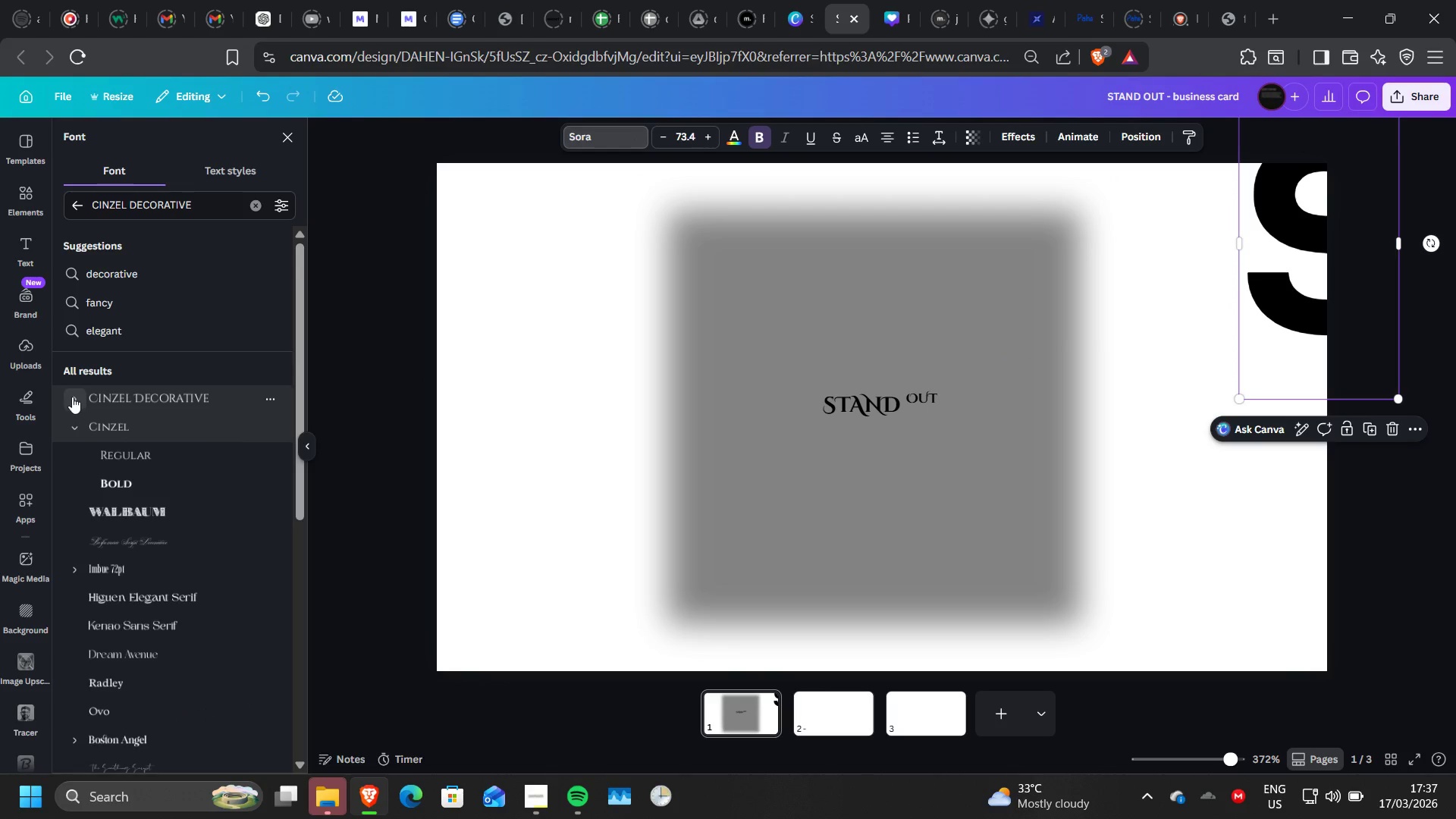 
left_click([72, 397])
 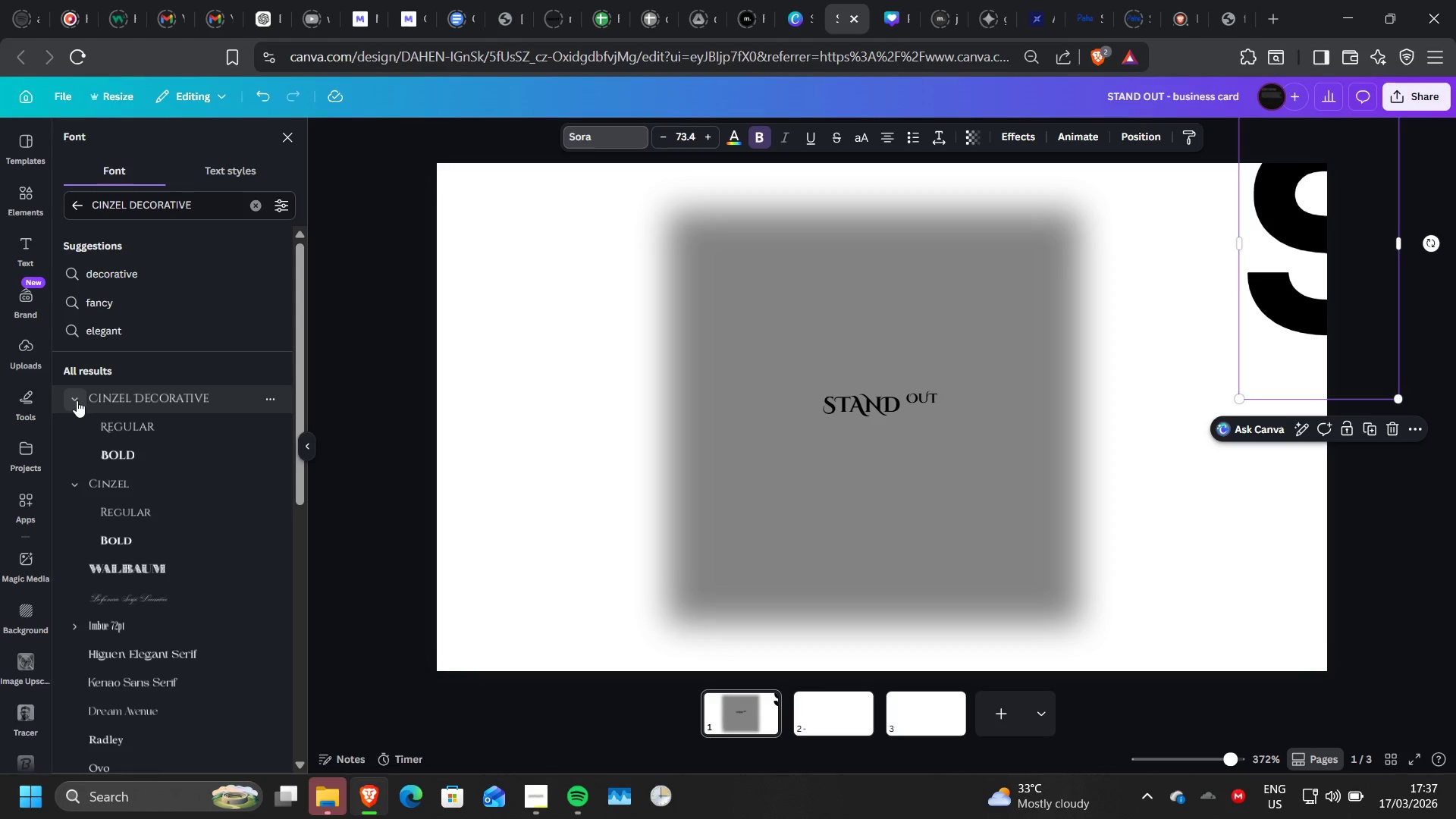 
left_click([128, 457])
 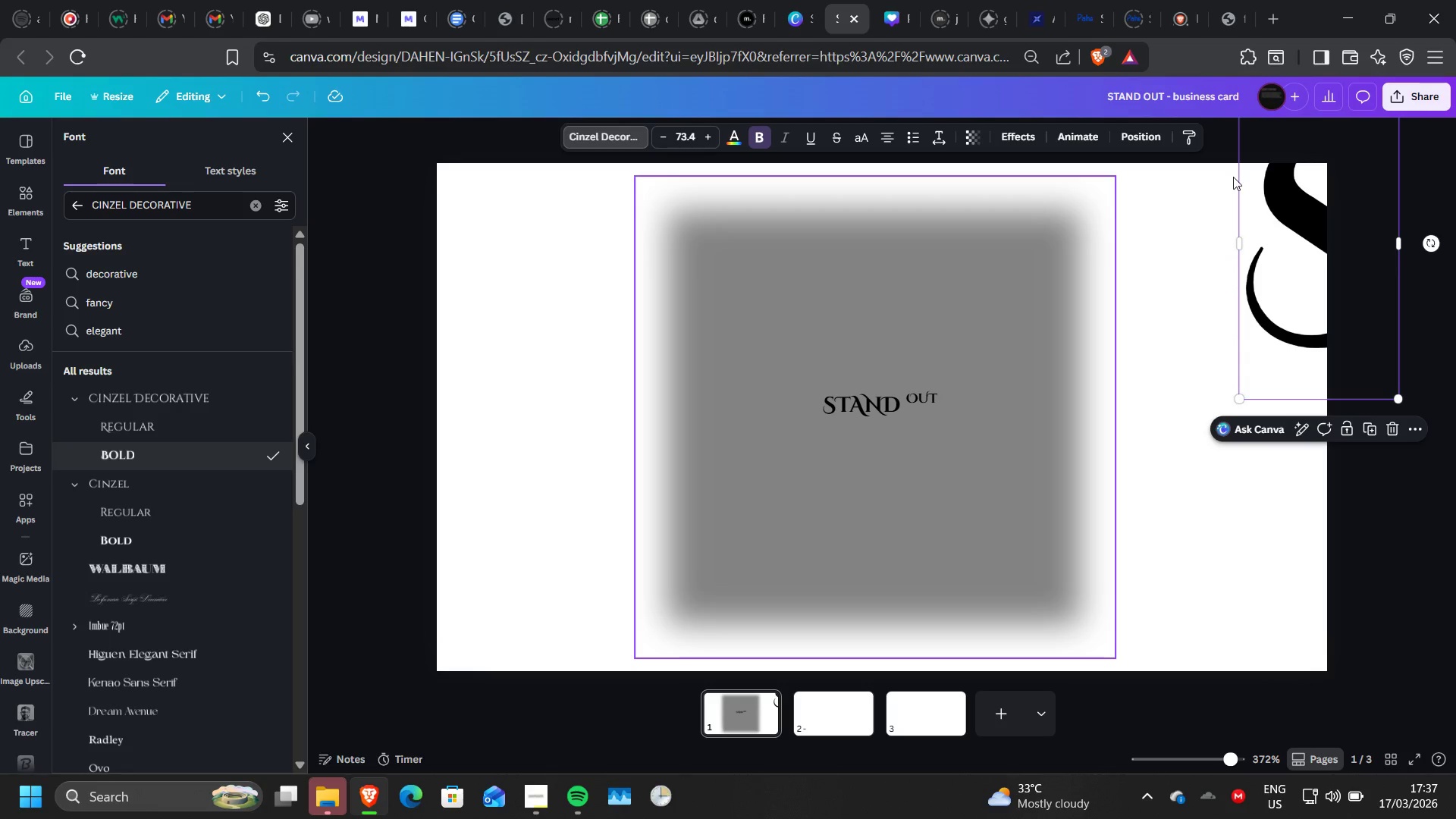 
left_click_drag(start_coordinate=[1294, 237], to_coordinate=[1203, 326])
 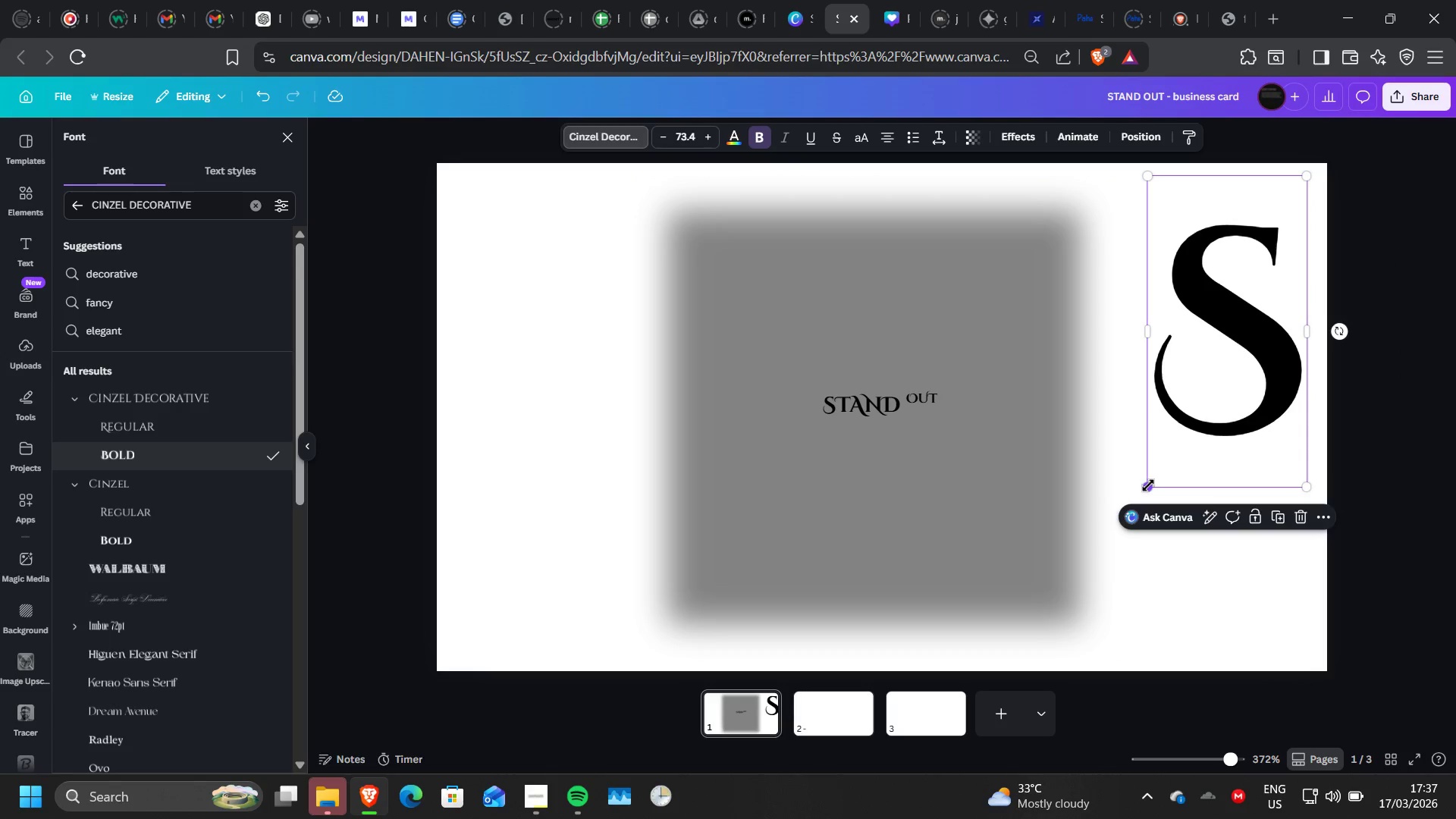 
left_click_drag(start_coordinate=[1148, 485], to_coordinate=[1262, 271])
 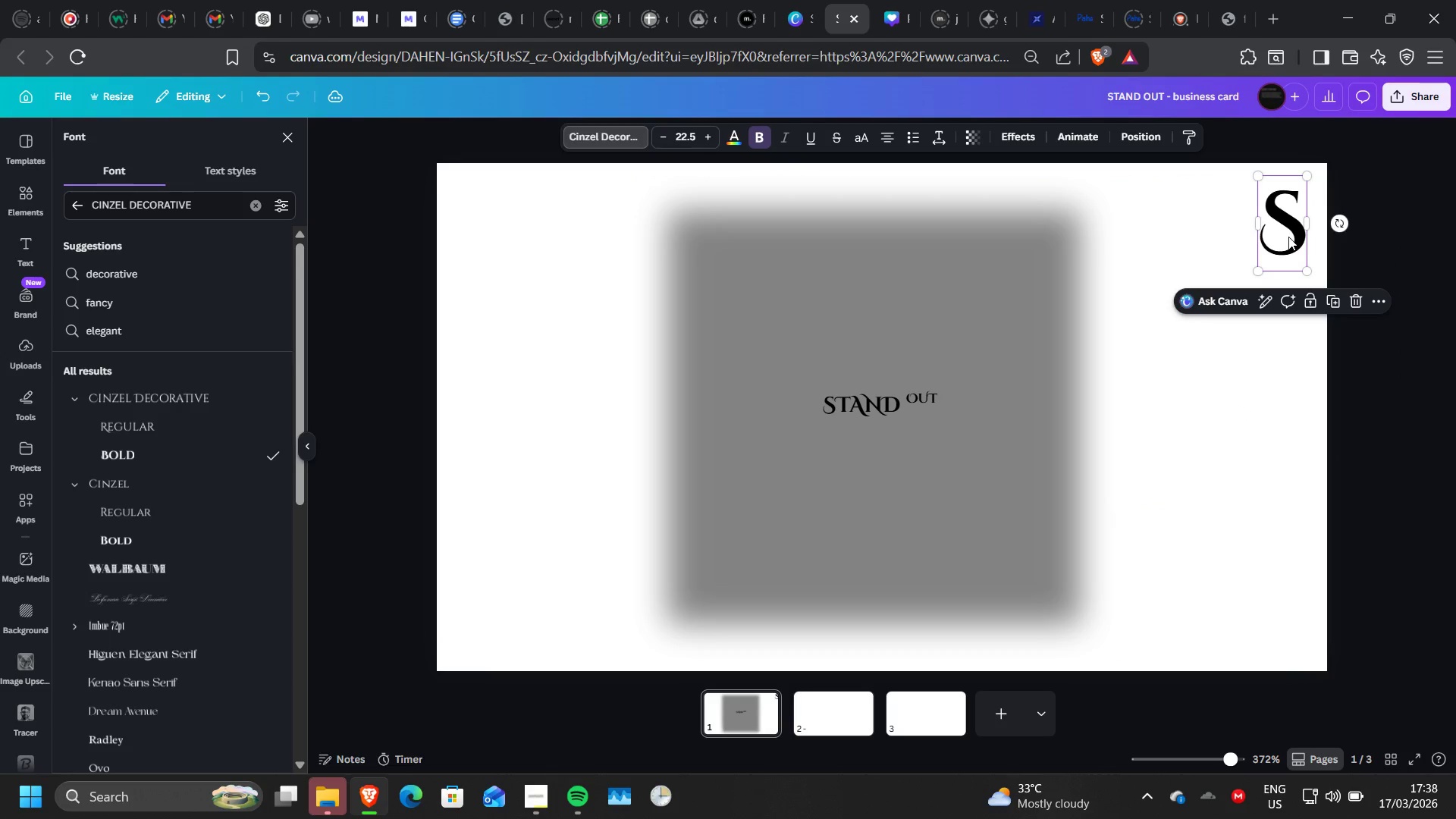 
left_click_drag(start_coordinate=[1288, 237], to_coordinate=[1297, 234])
 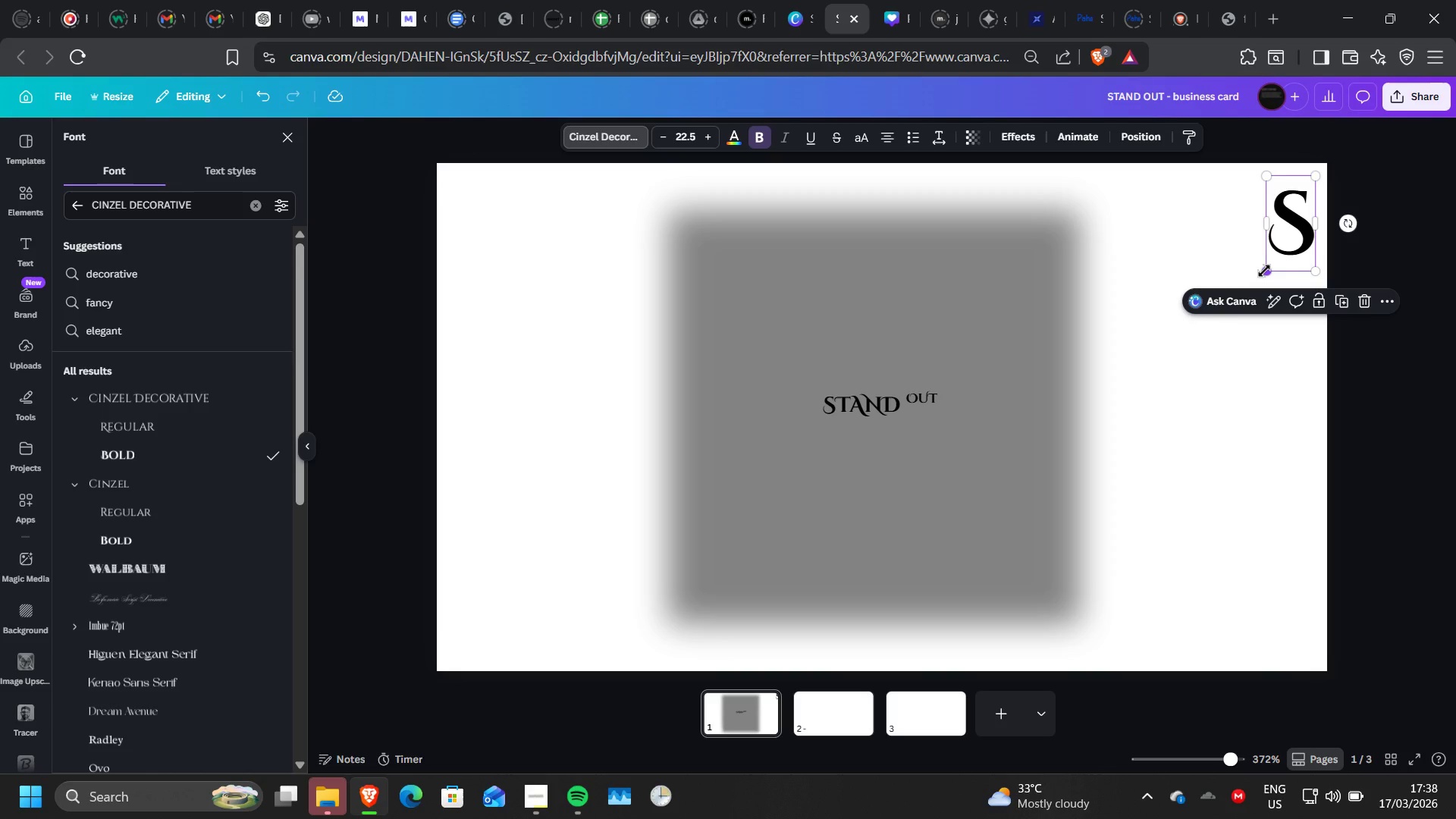 
left_click_drag(start_coordinate=[1264, 271], to_coordinate=[572, 673])
 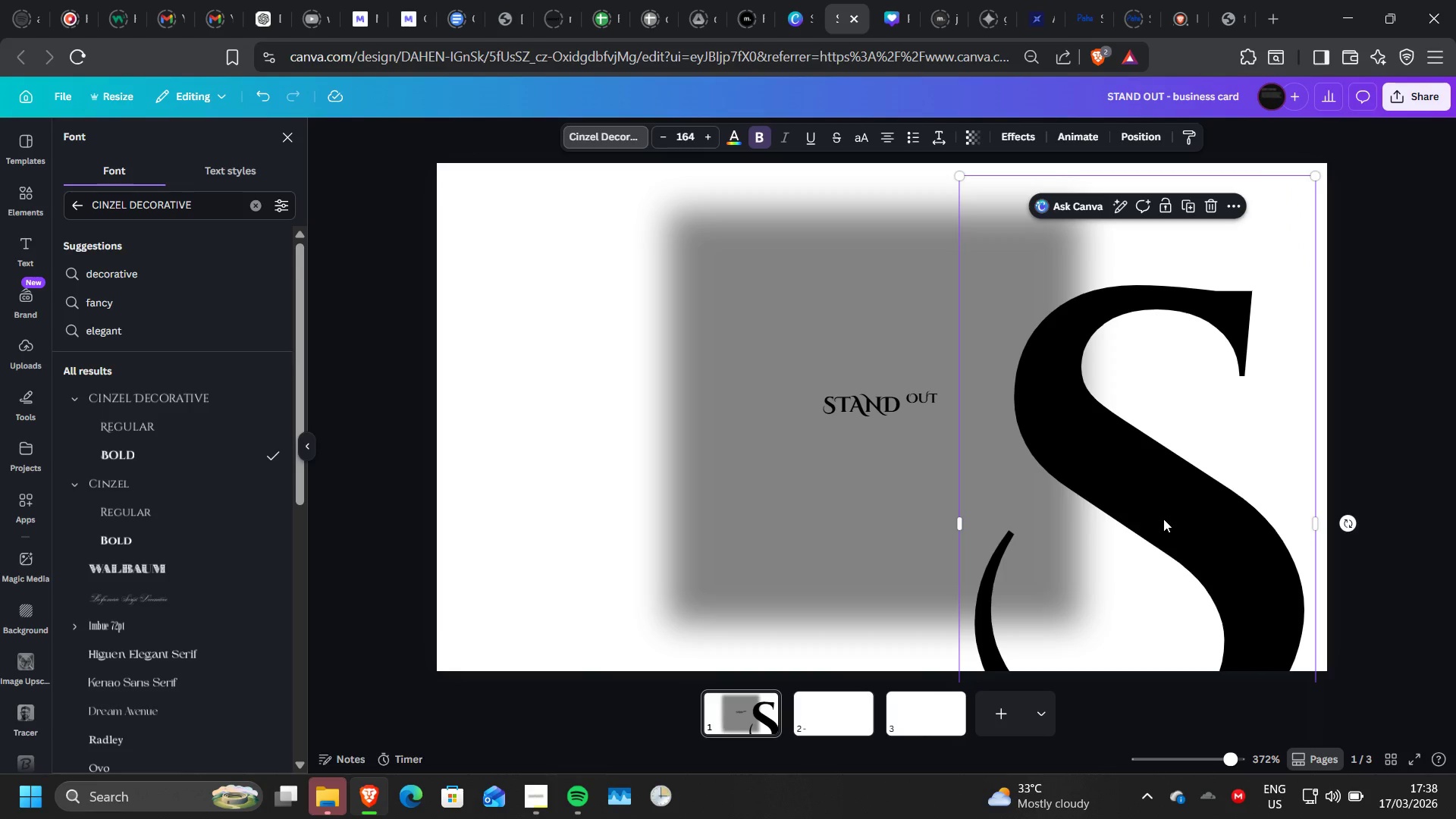 
left_click_drag(start_coordinate=[1163, 519], to_coordinate=[1247, 388])
 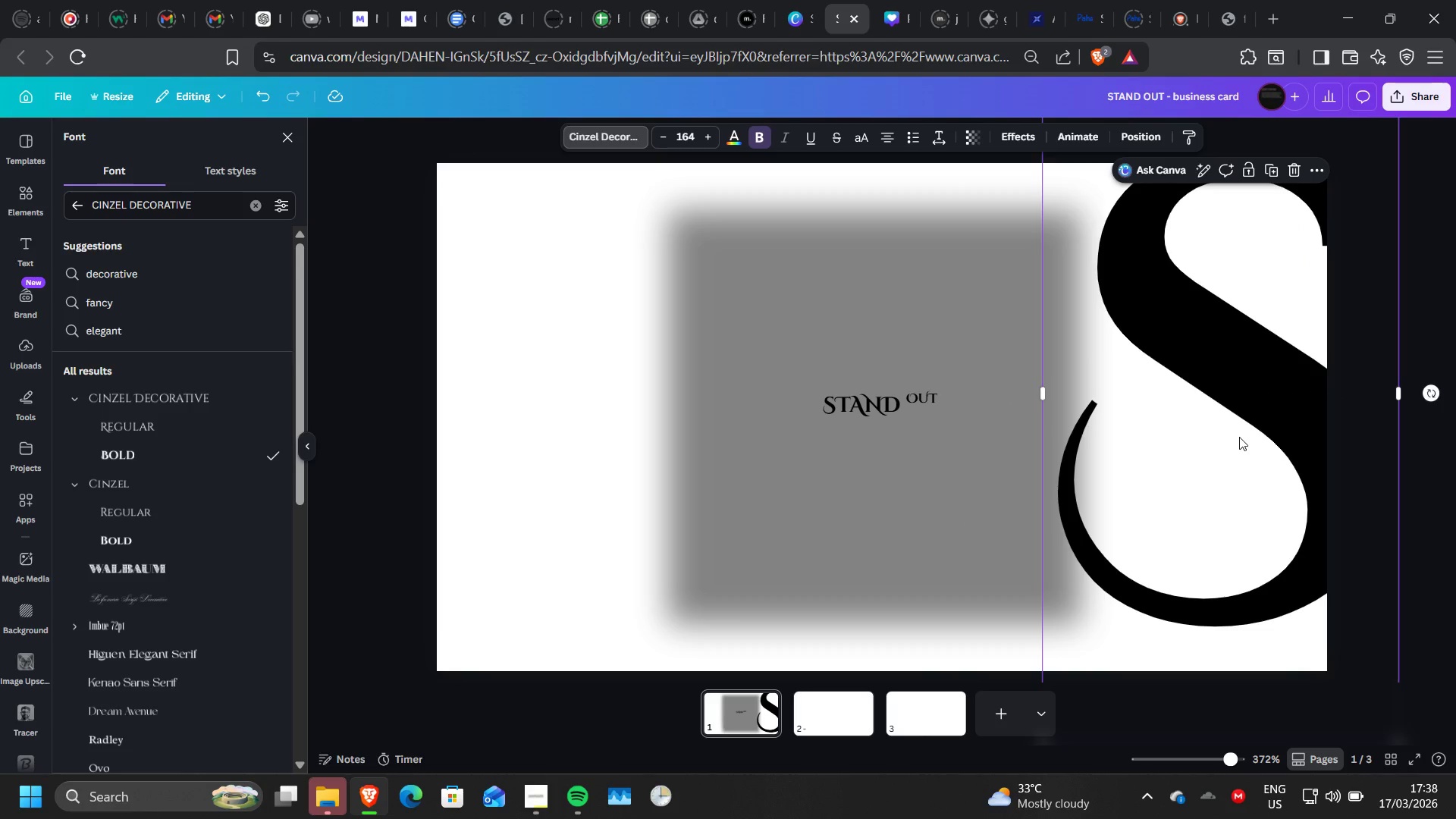 
left_click_drag(start_coordinate=[1239, 437], to_coordinate=[1178, 477])
 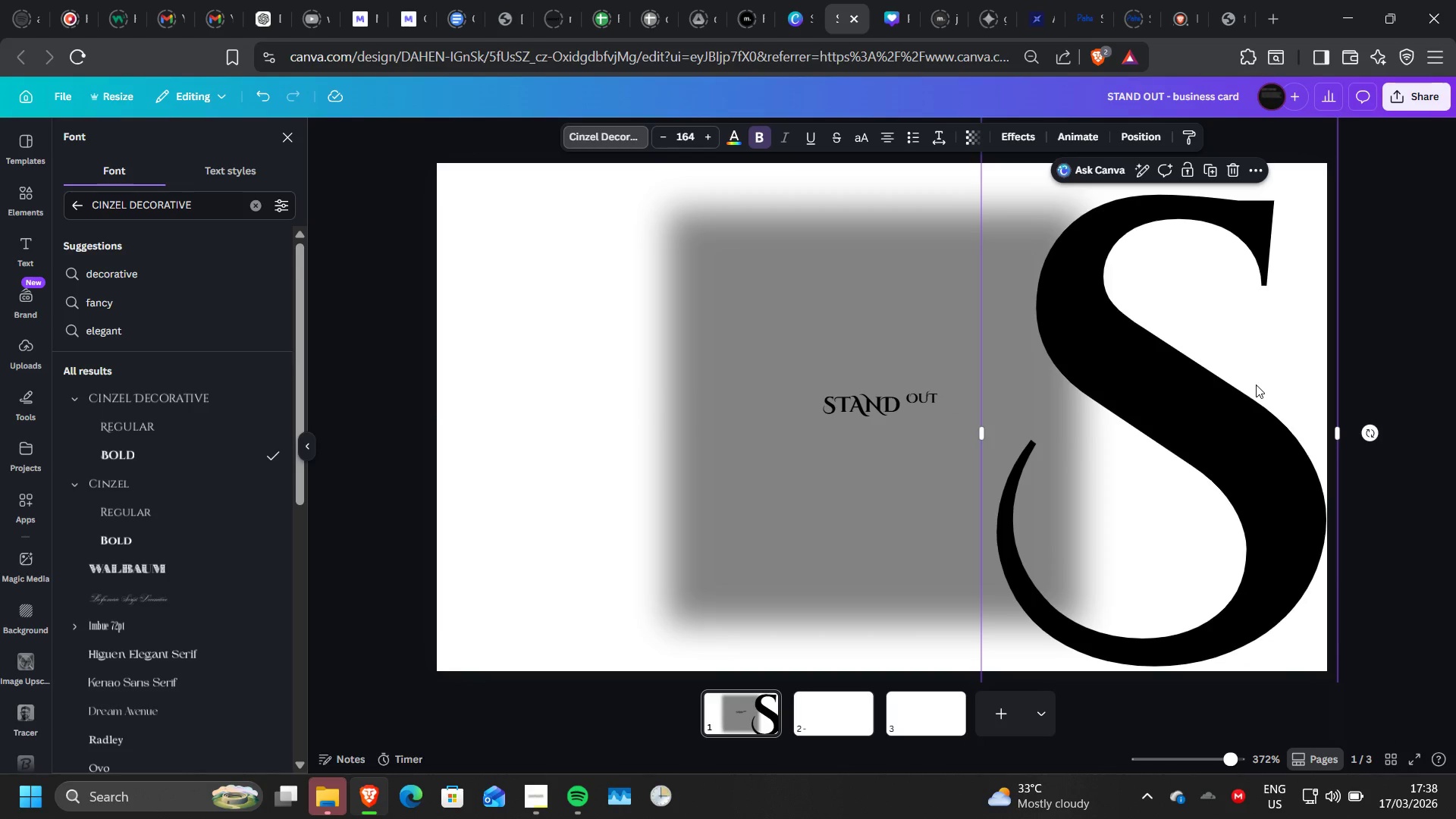 
left_click_drag(start_coordinate=[1257, 384], to_coordinate=[1263, 370])
 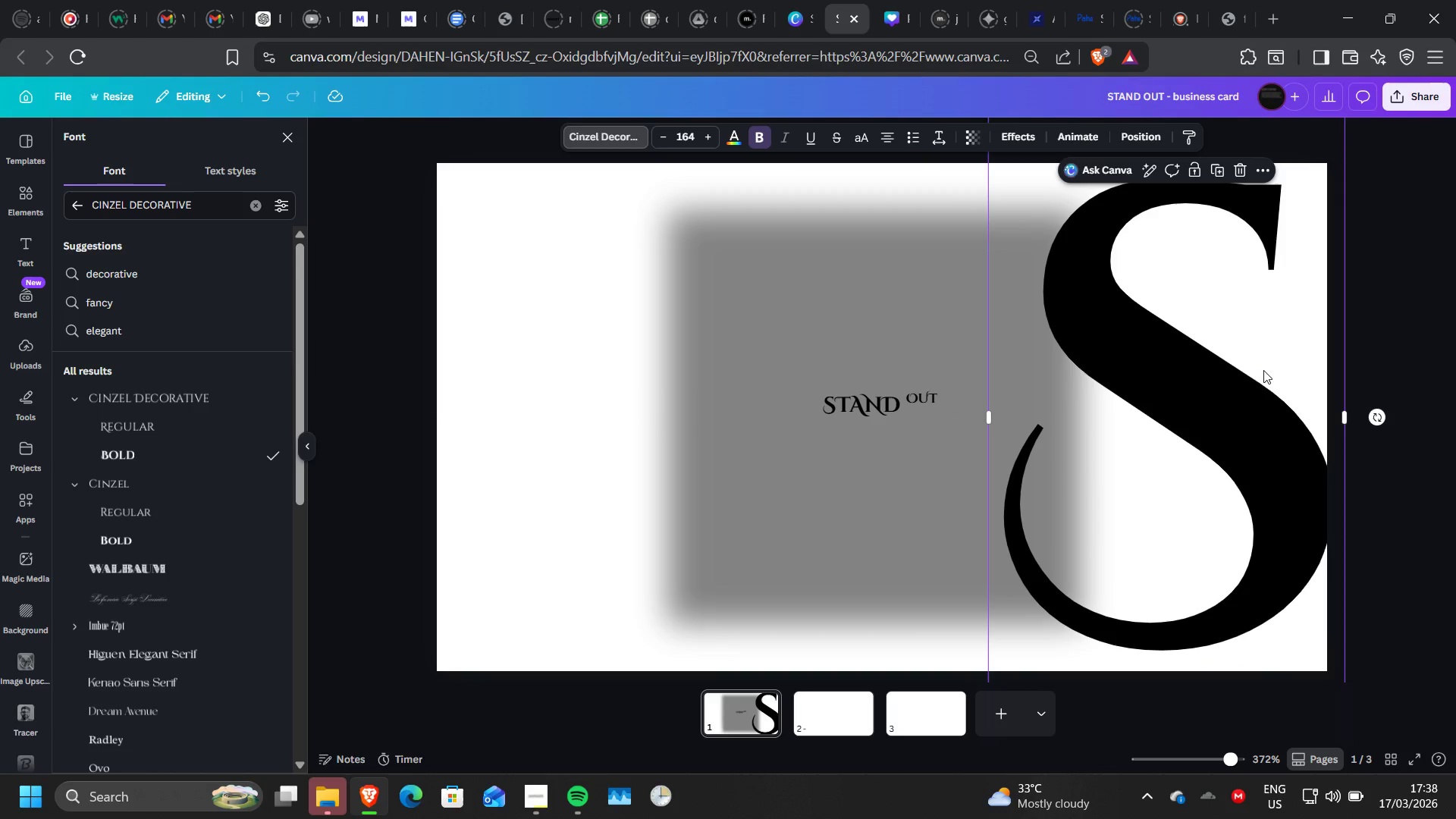 
left_click_drag(start_coordinate=[1263, 370], to_coordinate=[1259, 373])
 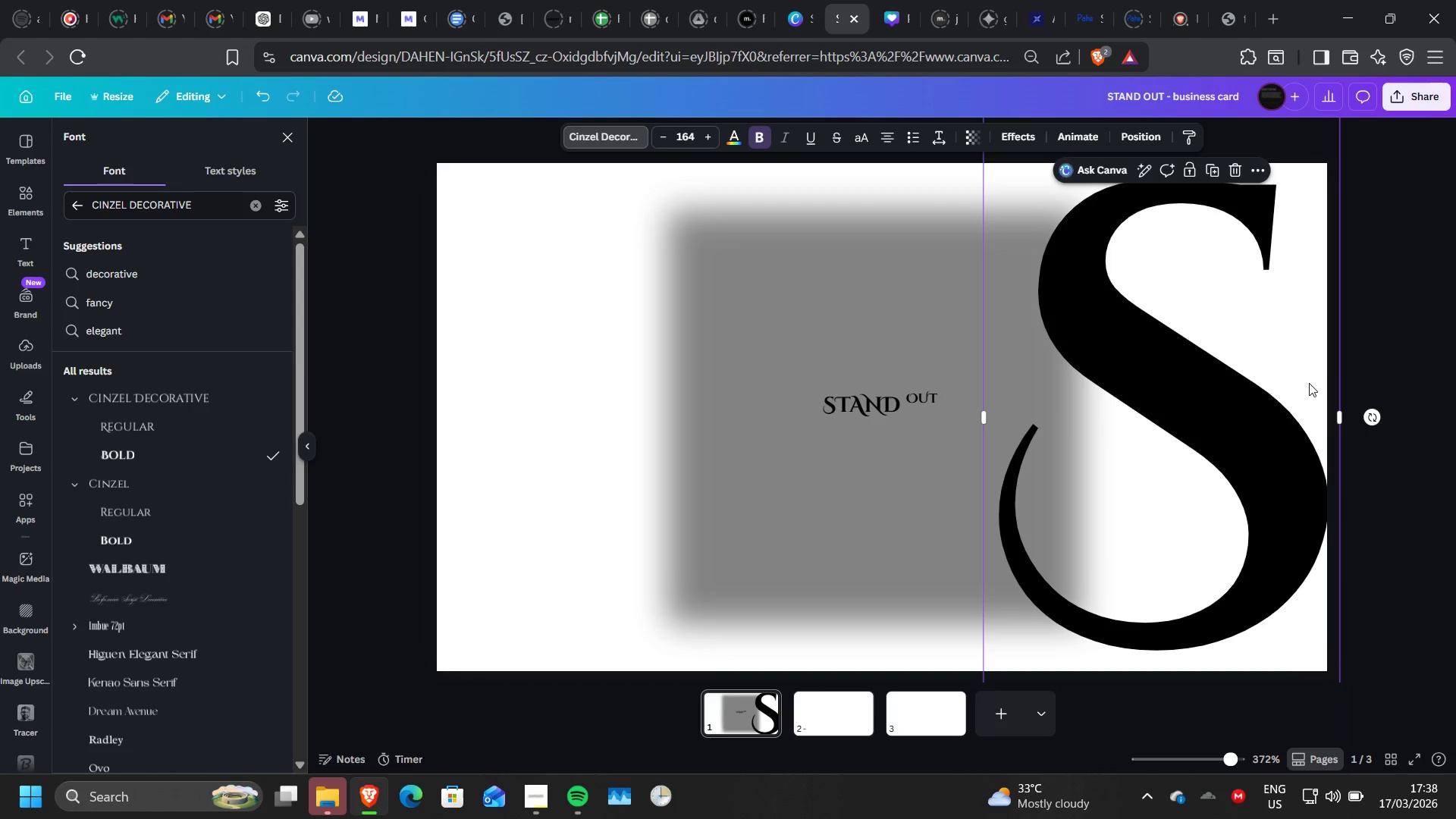 
wait(14.23)
 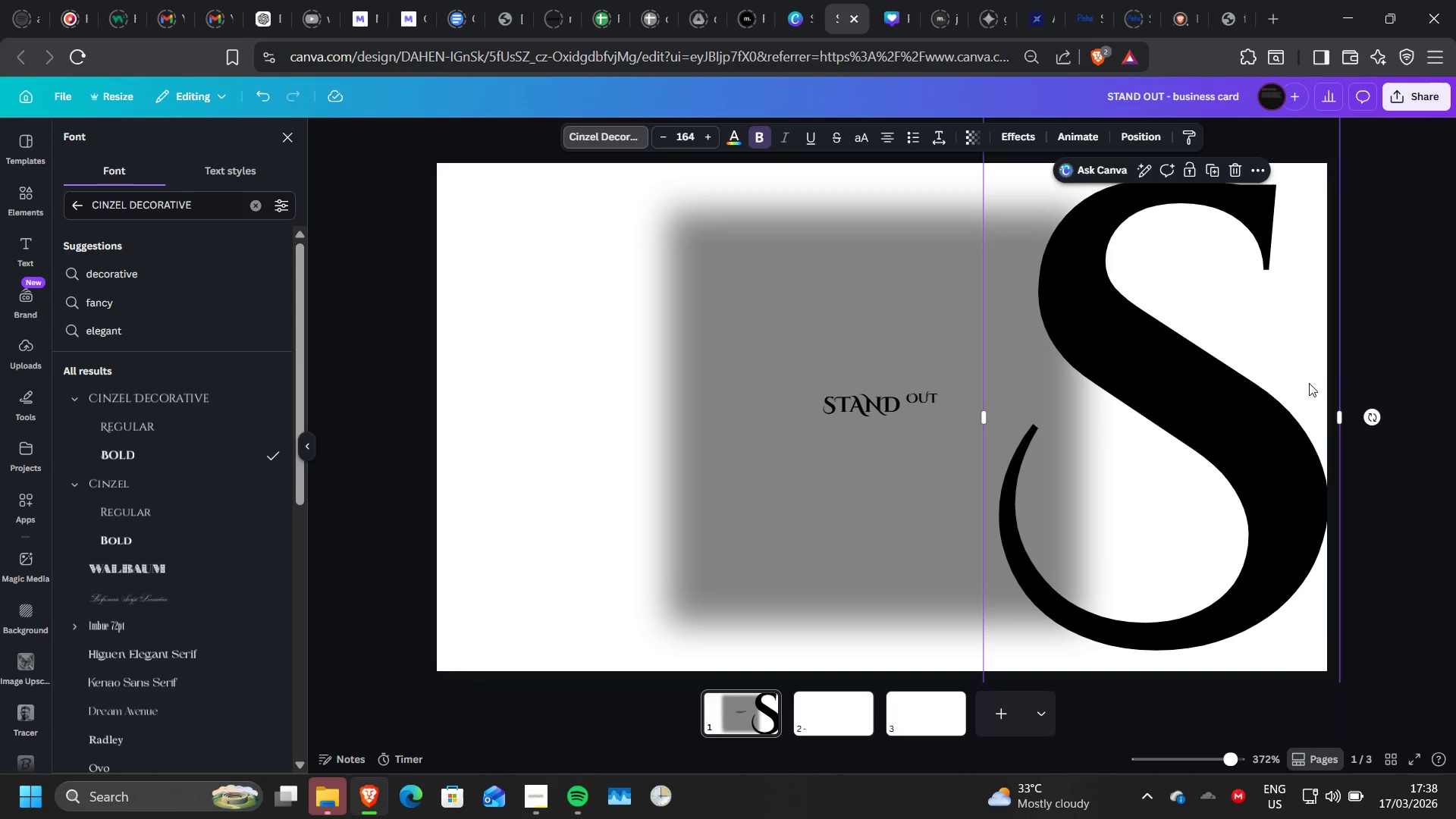 
left_click([869, 402])
 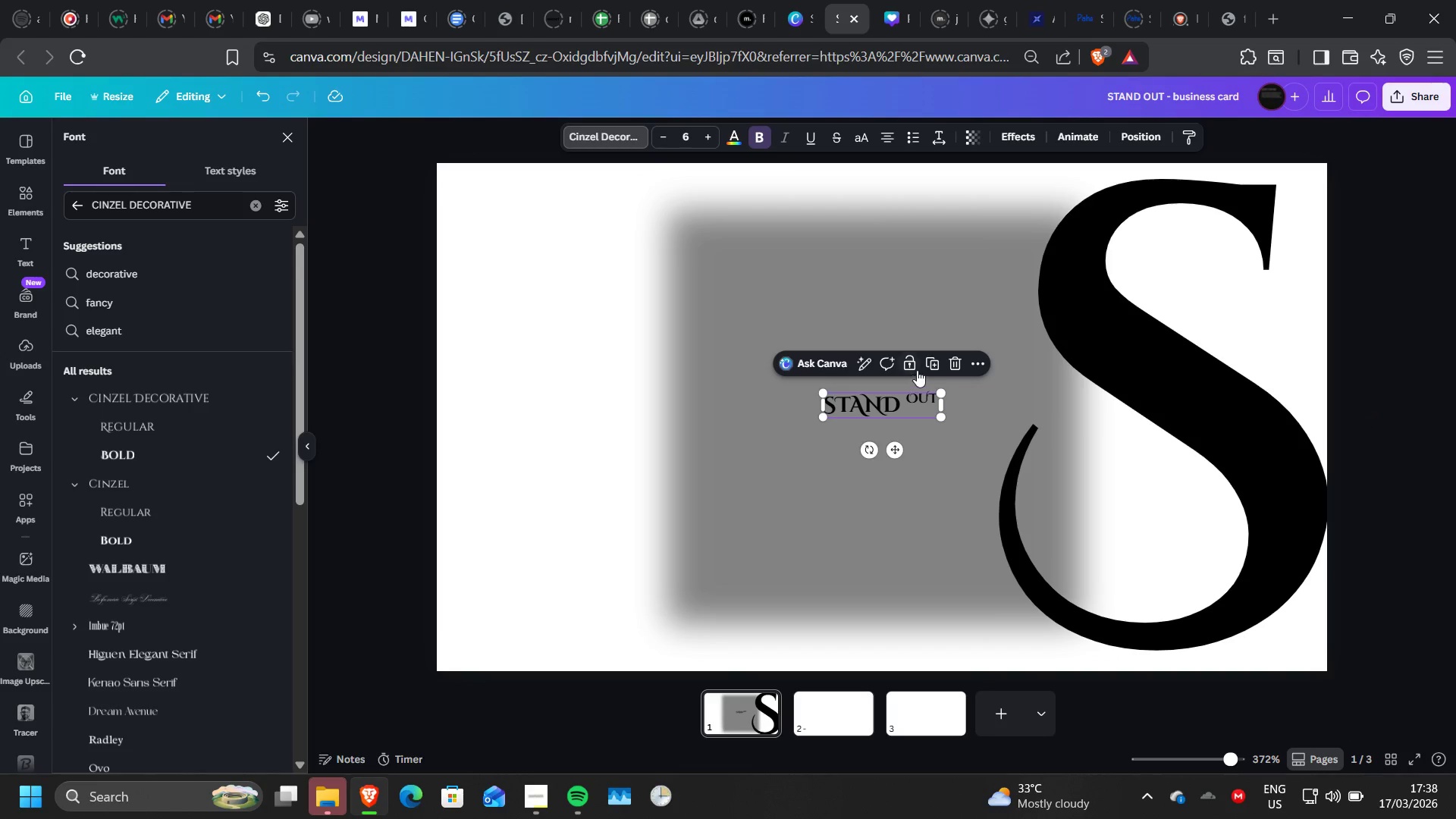 
left_click([938, 361])
 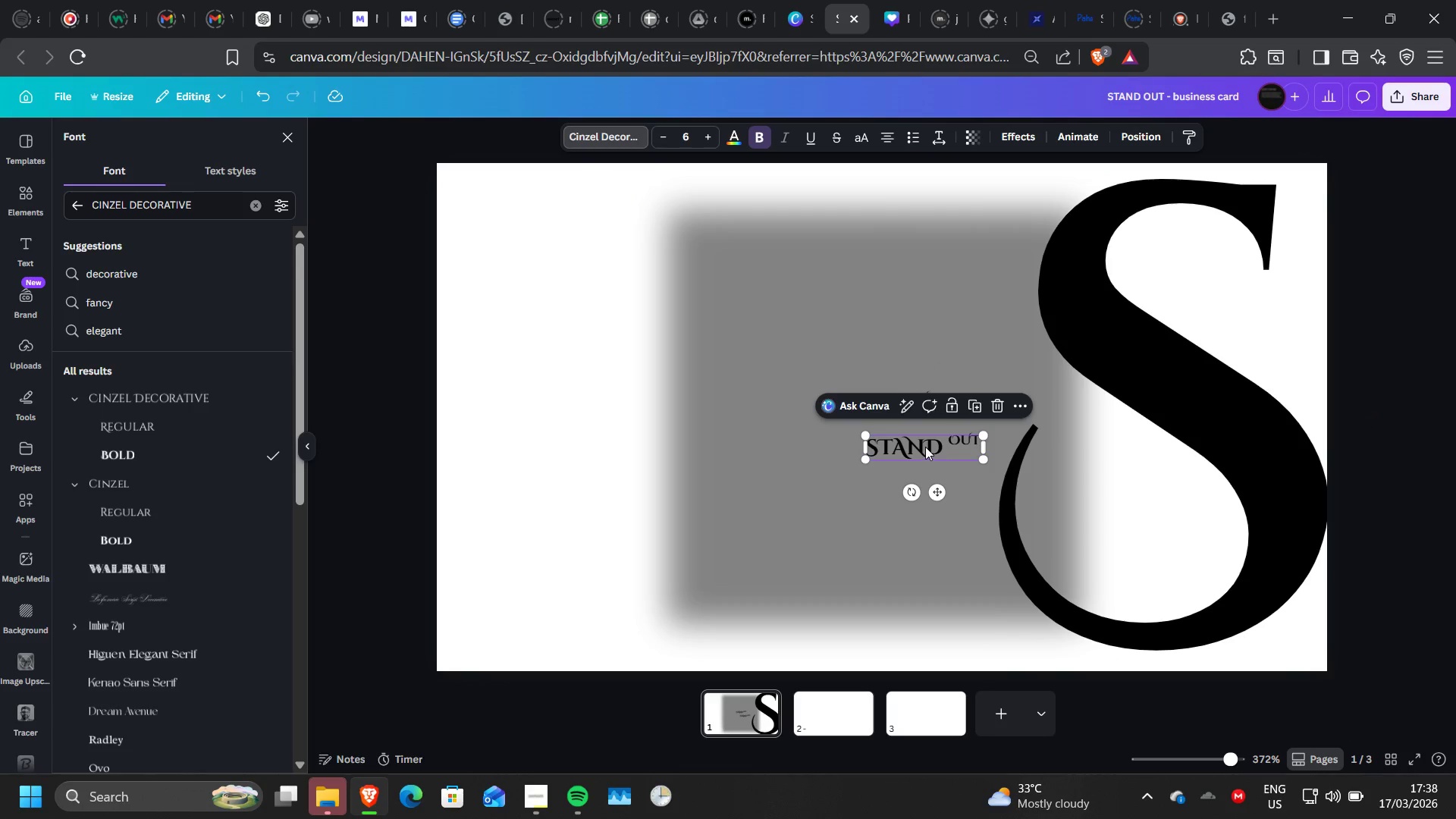 
left_click_drag(start_coordinate=[925, 447], to_coordinate=[882, 439])
 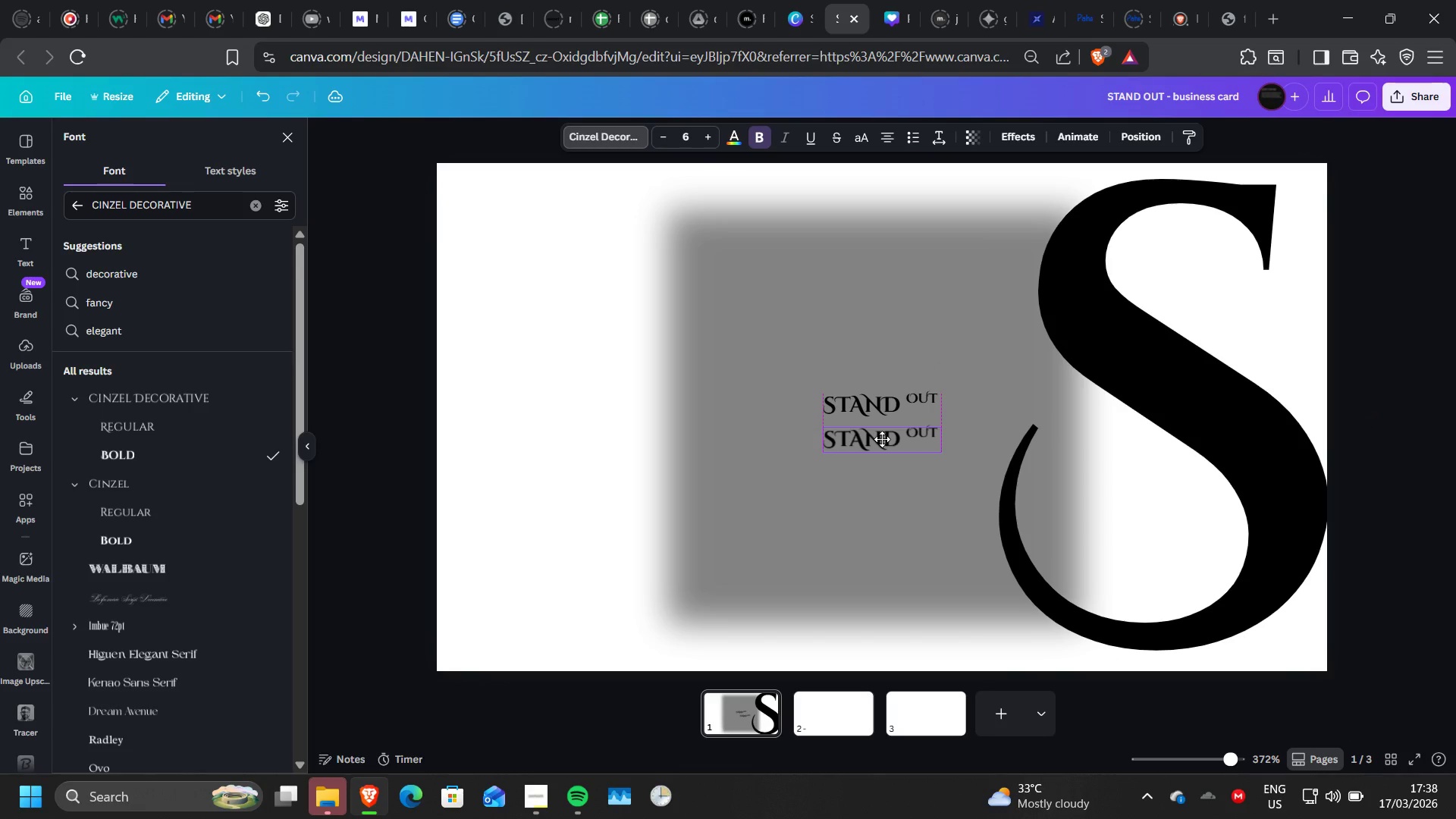 
double_click([882, 439])
 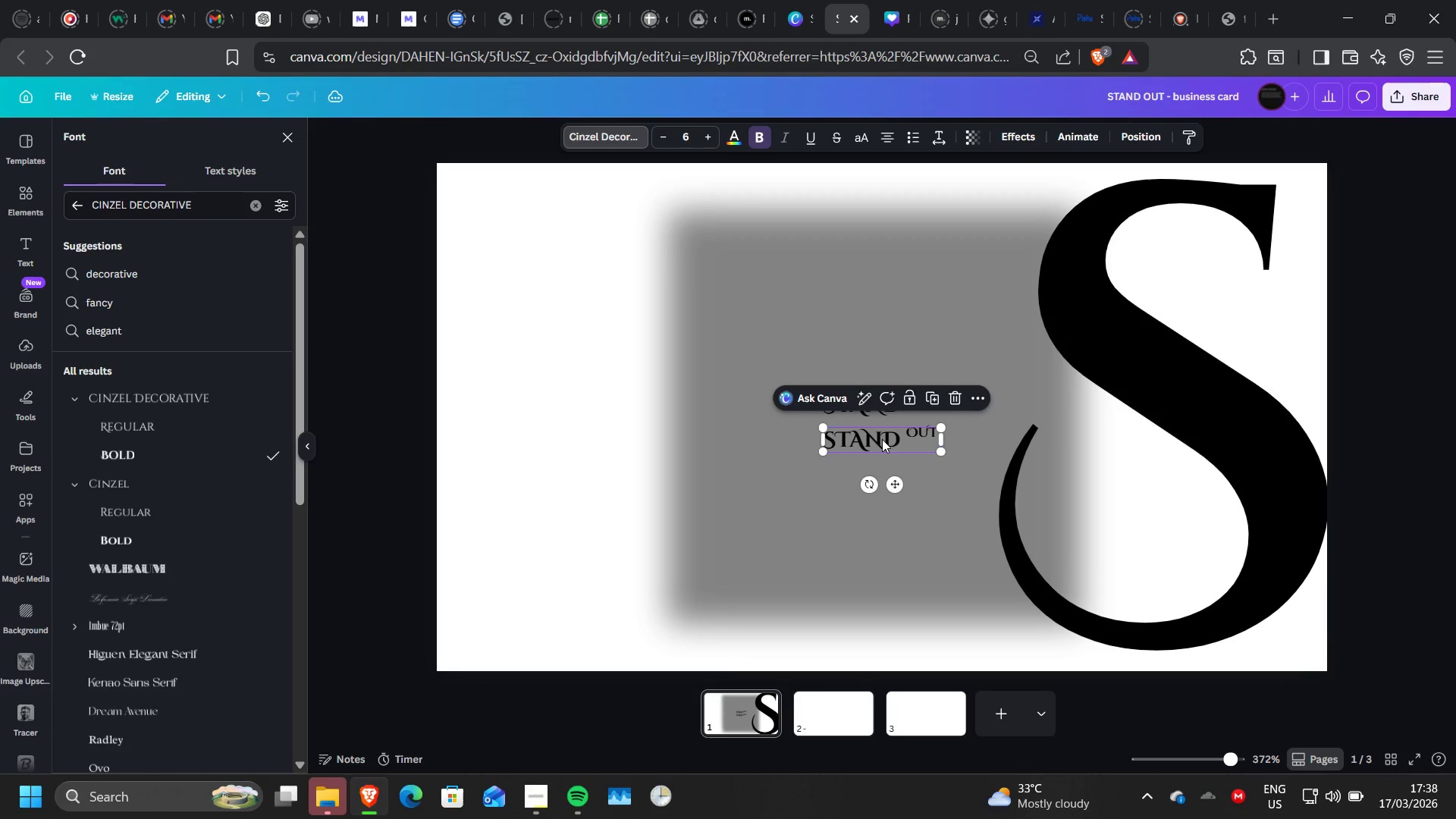 
triple_click([882, 439])
 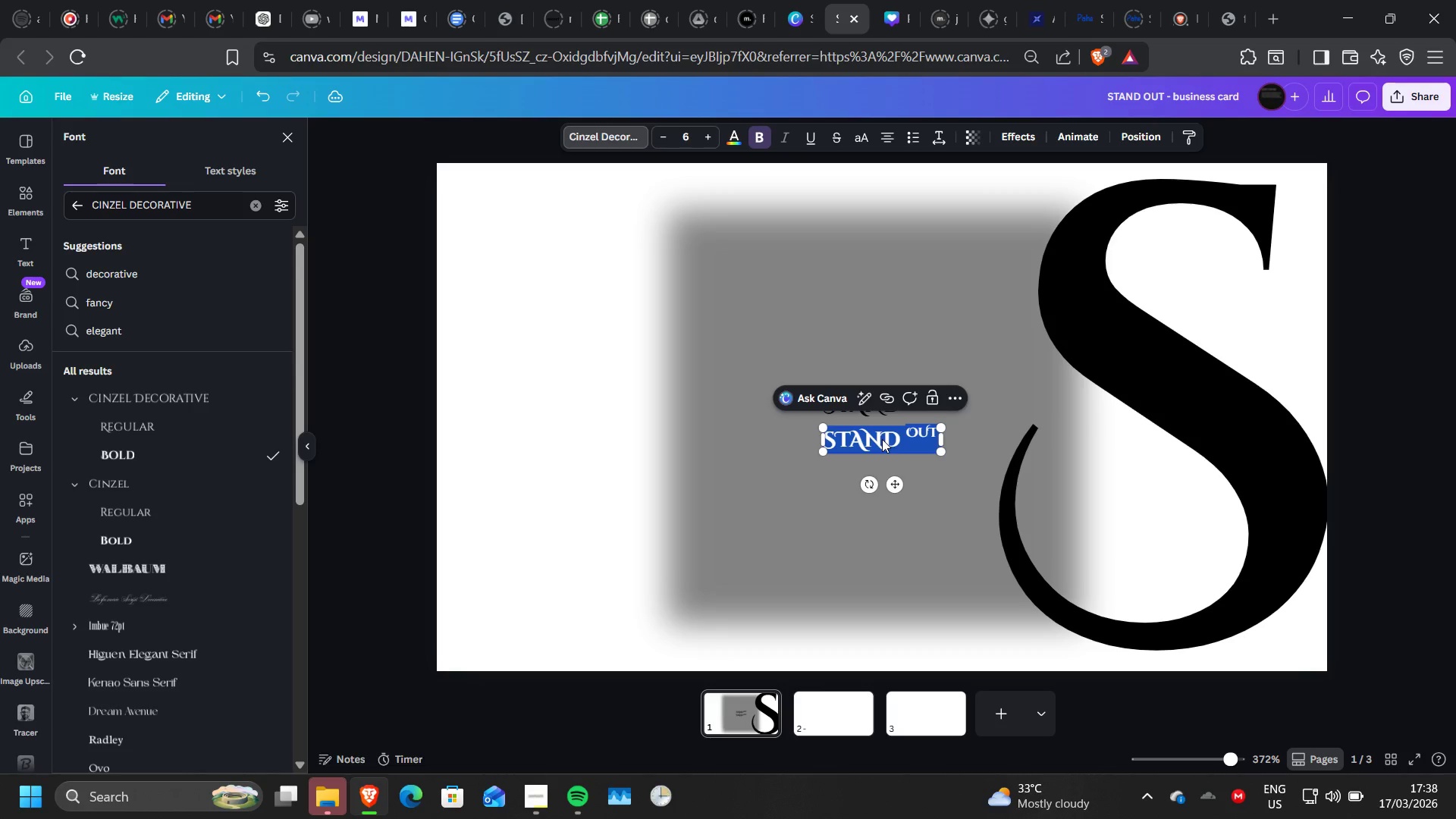 
triple_click([882, 439])
 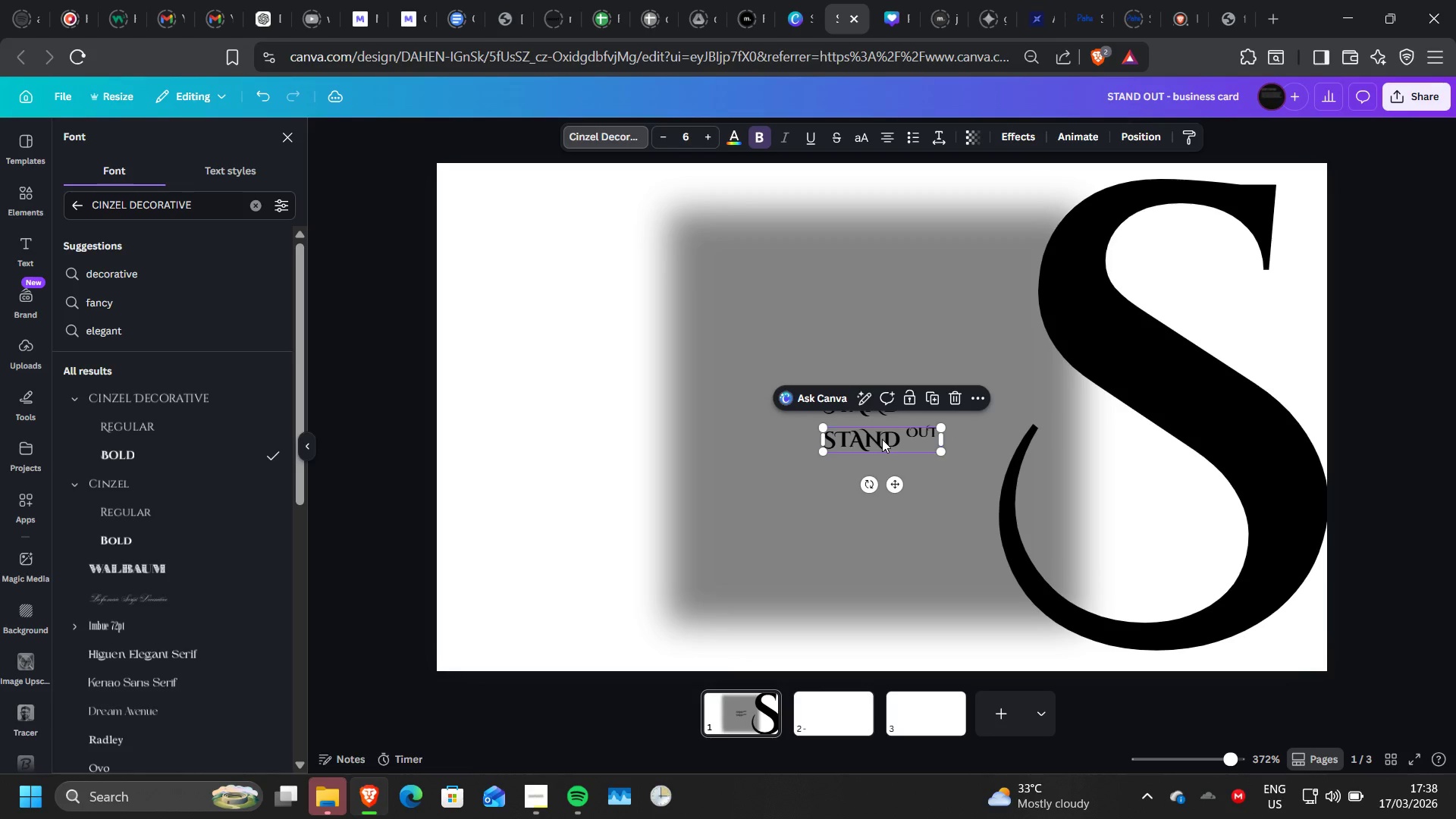 
key(W)
 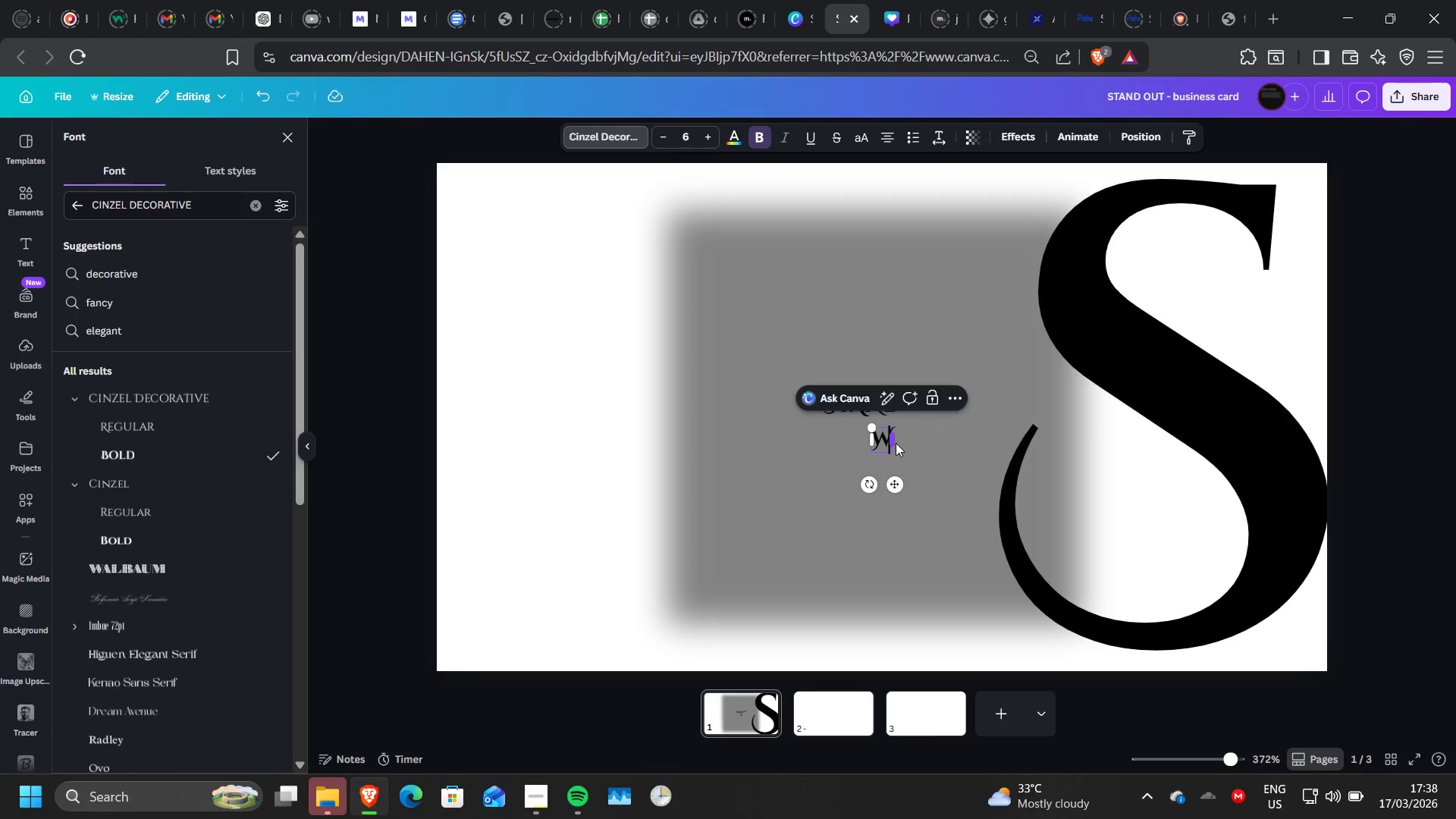 
wait(8.64)
 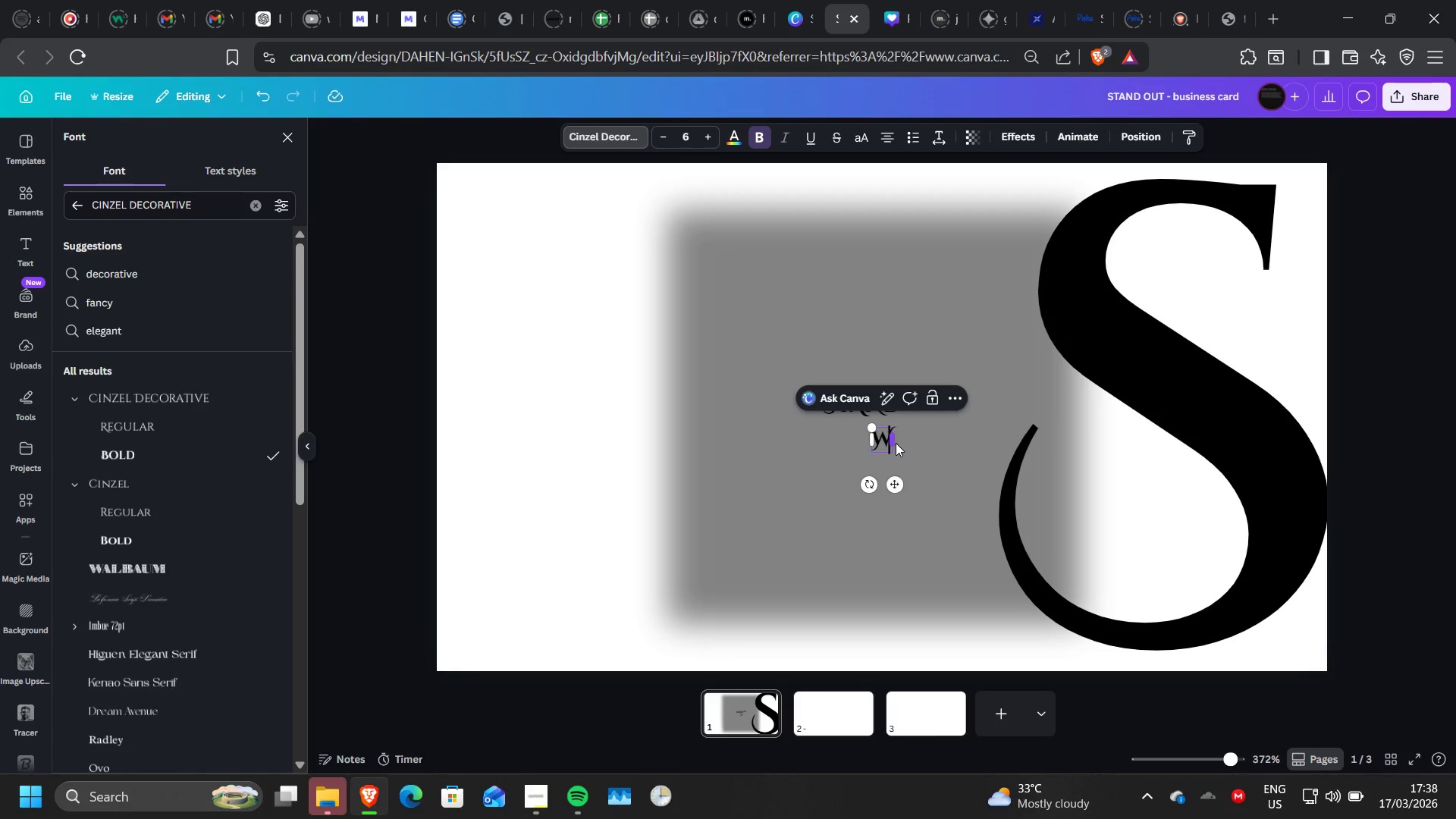 
type(th)
 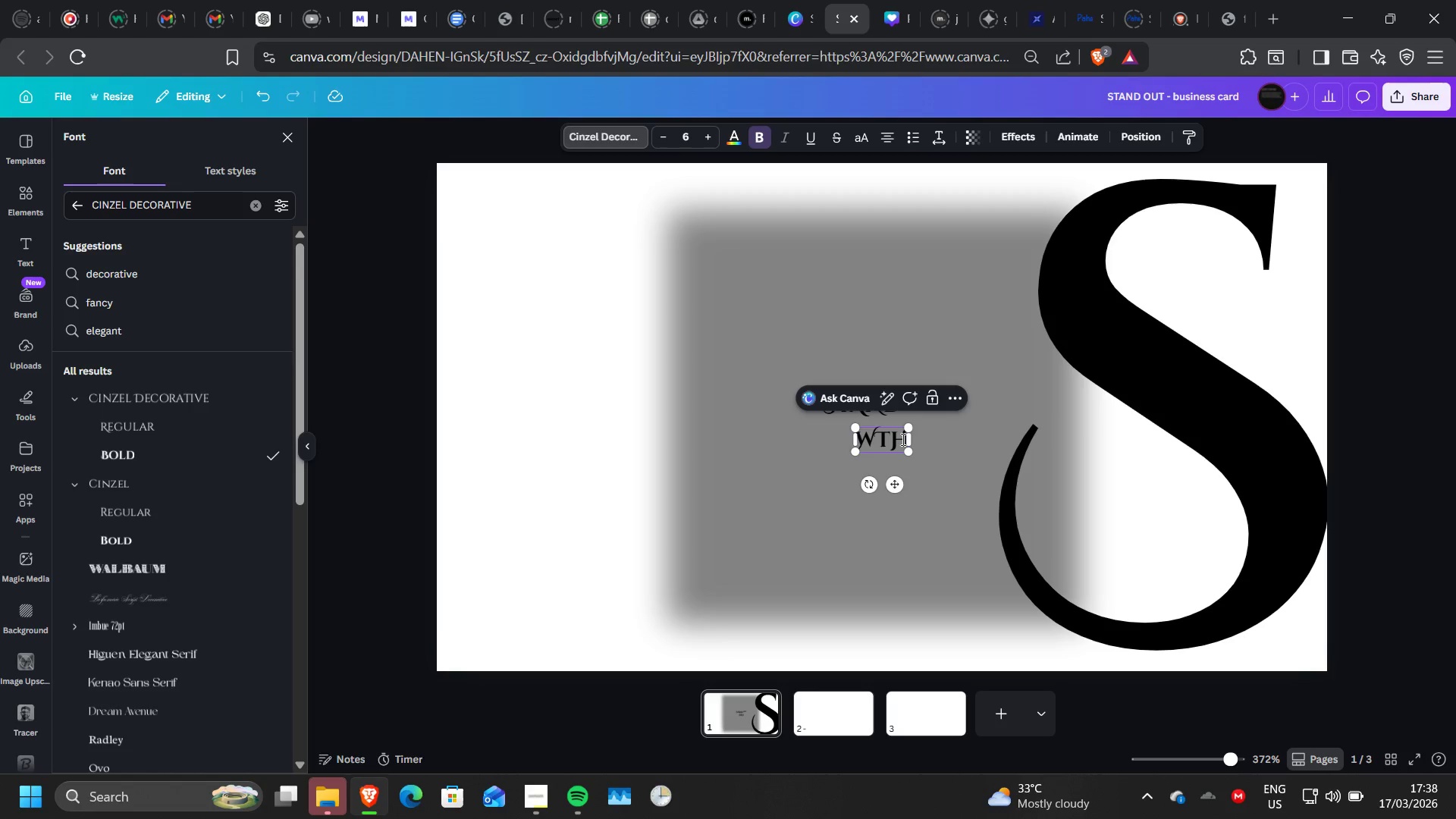 
key(Backspace)
key(Backspace)
key(Backspace)
type(The )
key(Backspace)
key(Backspace)
key(Backspace)
type(he )
 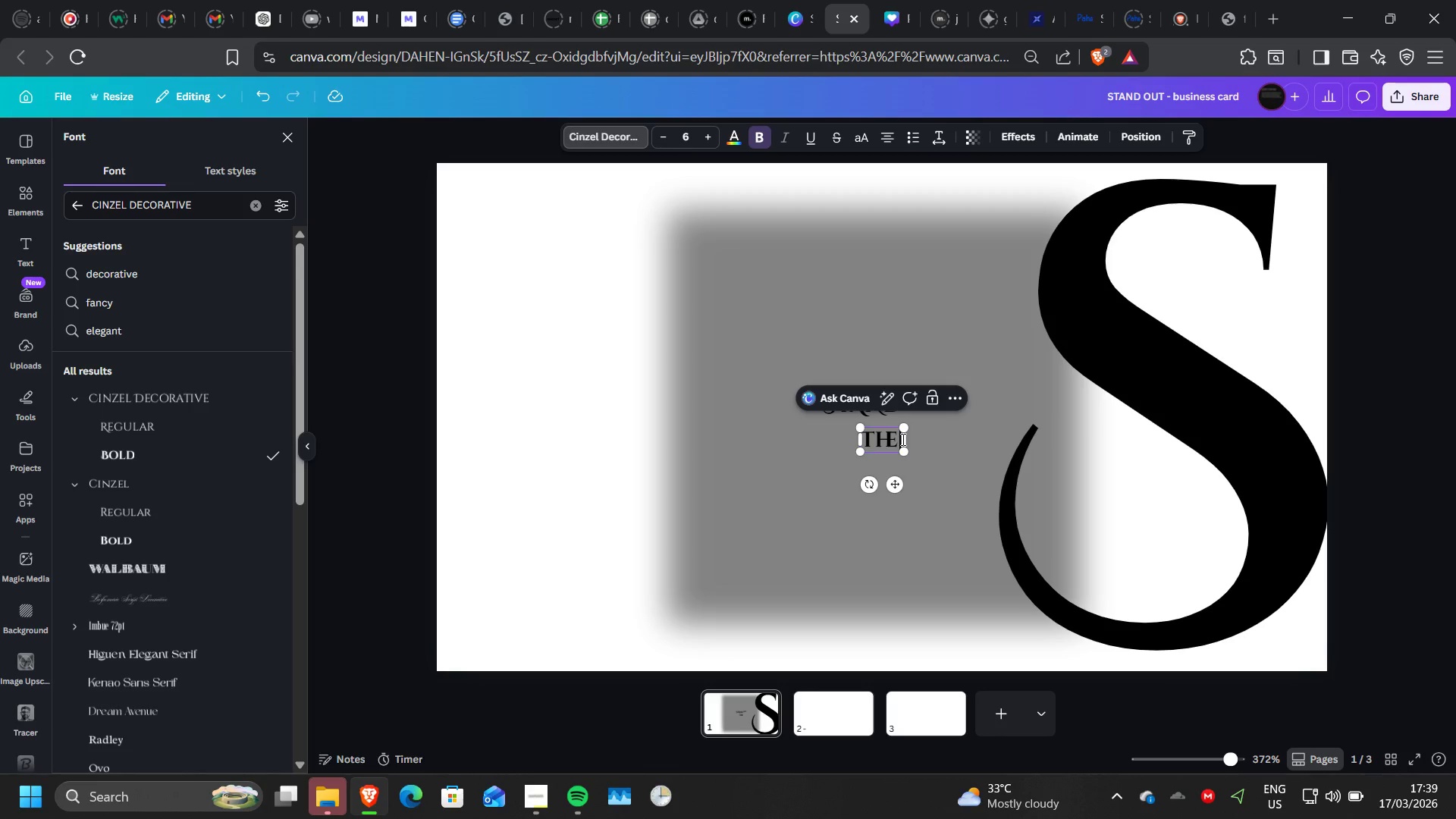 
type(home of )
 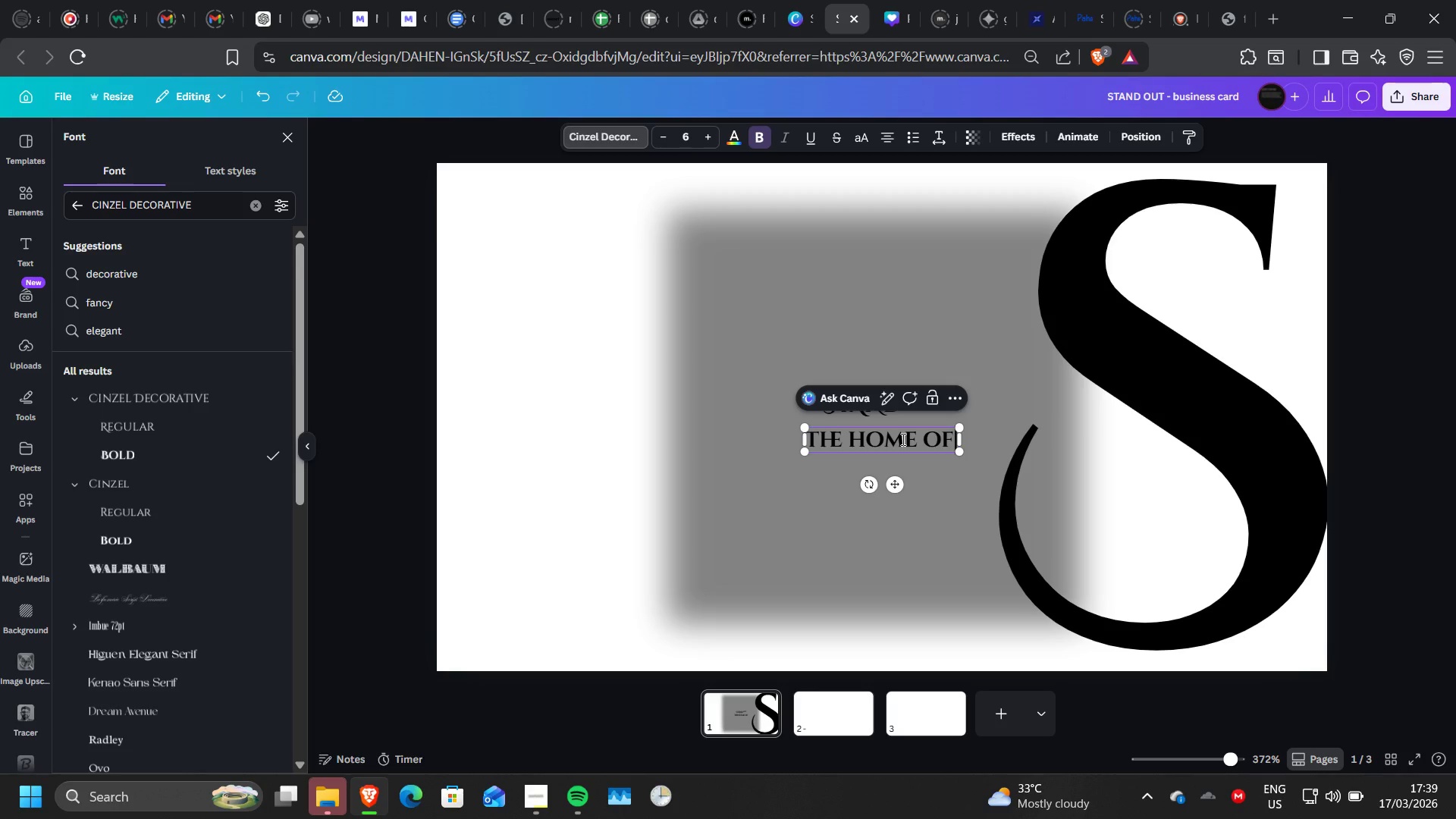 
type(fashion)
 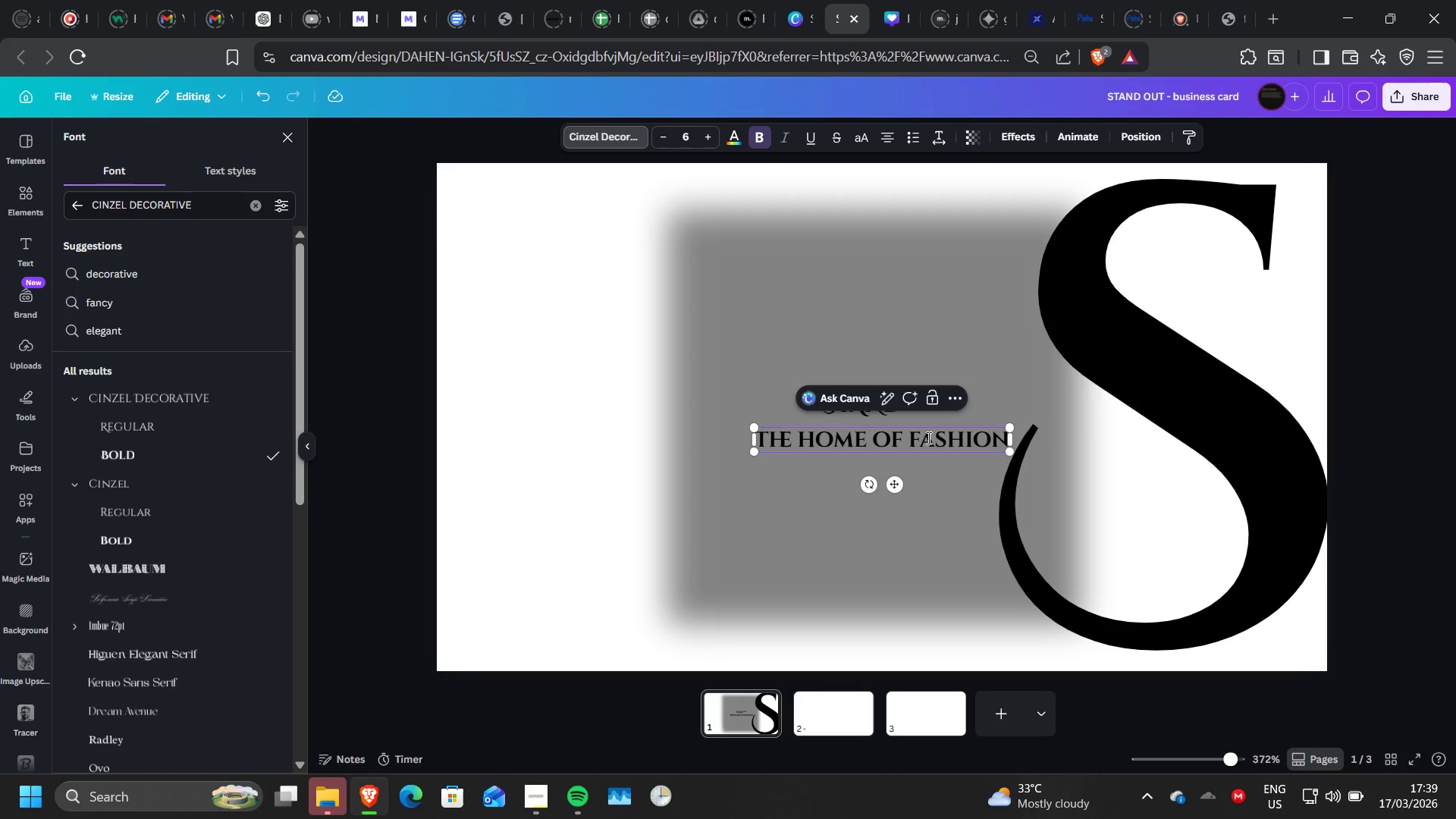 
double_click([927, 438])
 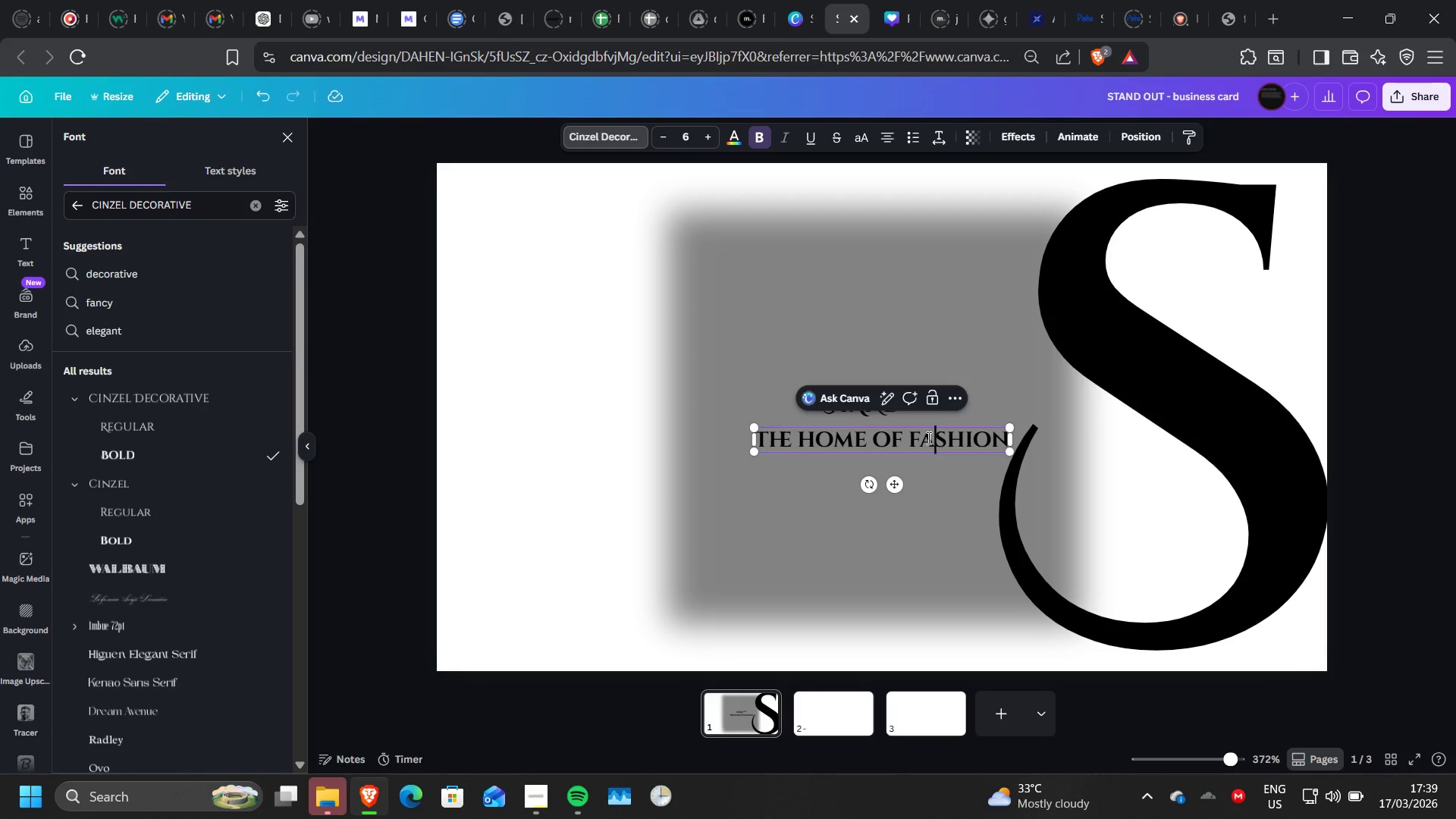 
triple_click([927, 438])
 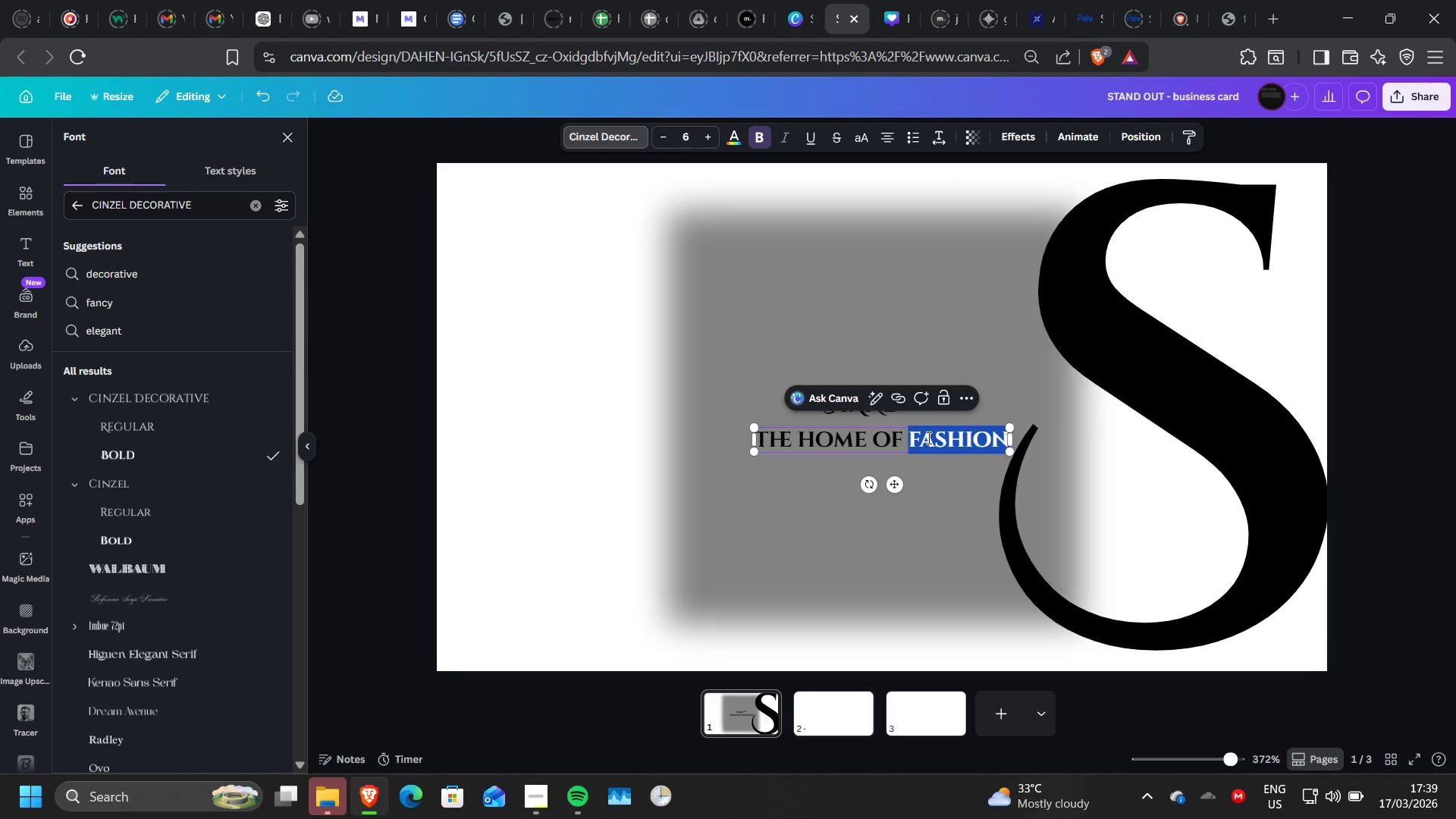 
double_click([927, 438])
 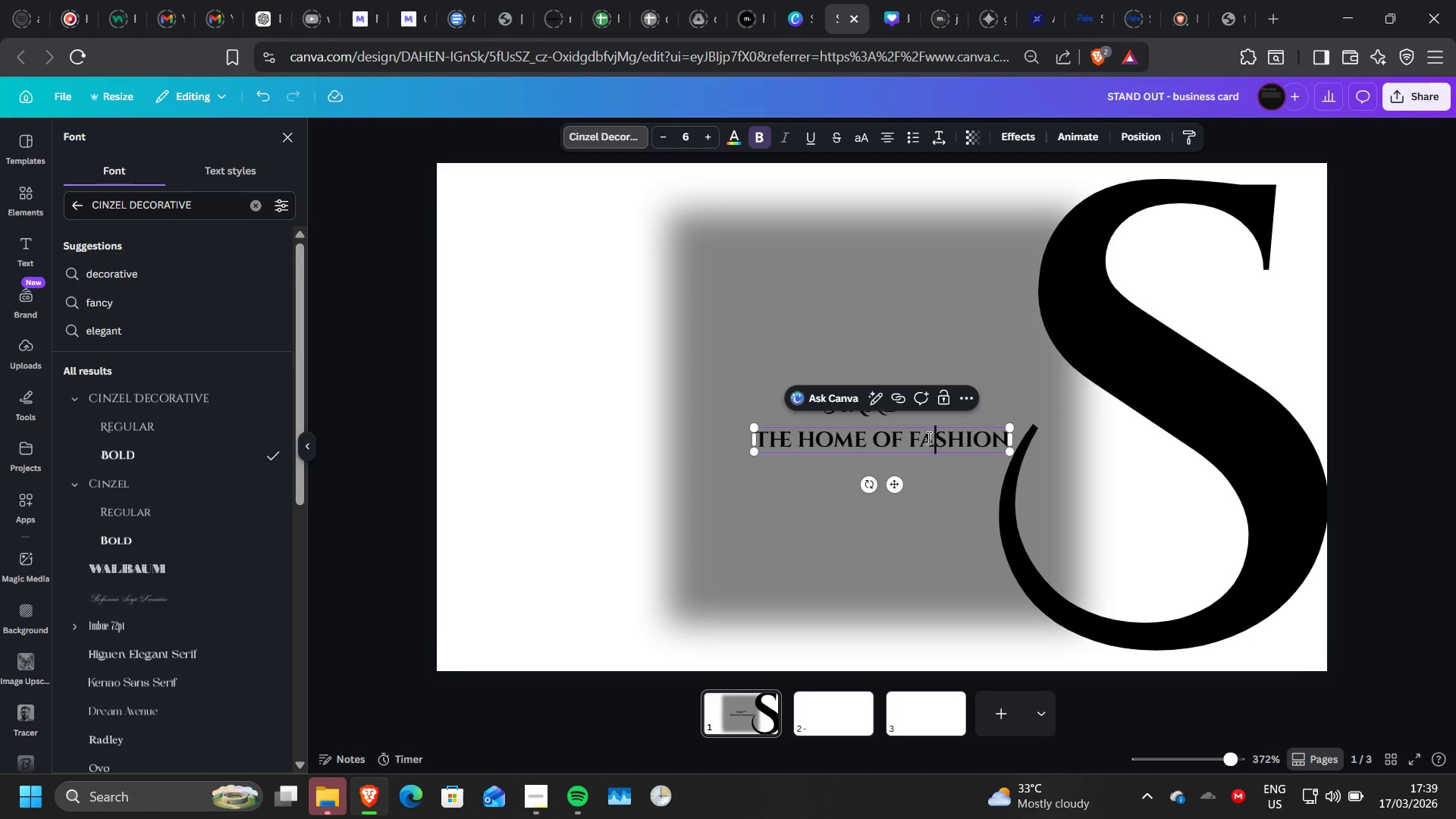 
triple_click([927, 438])
 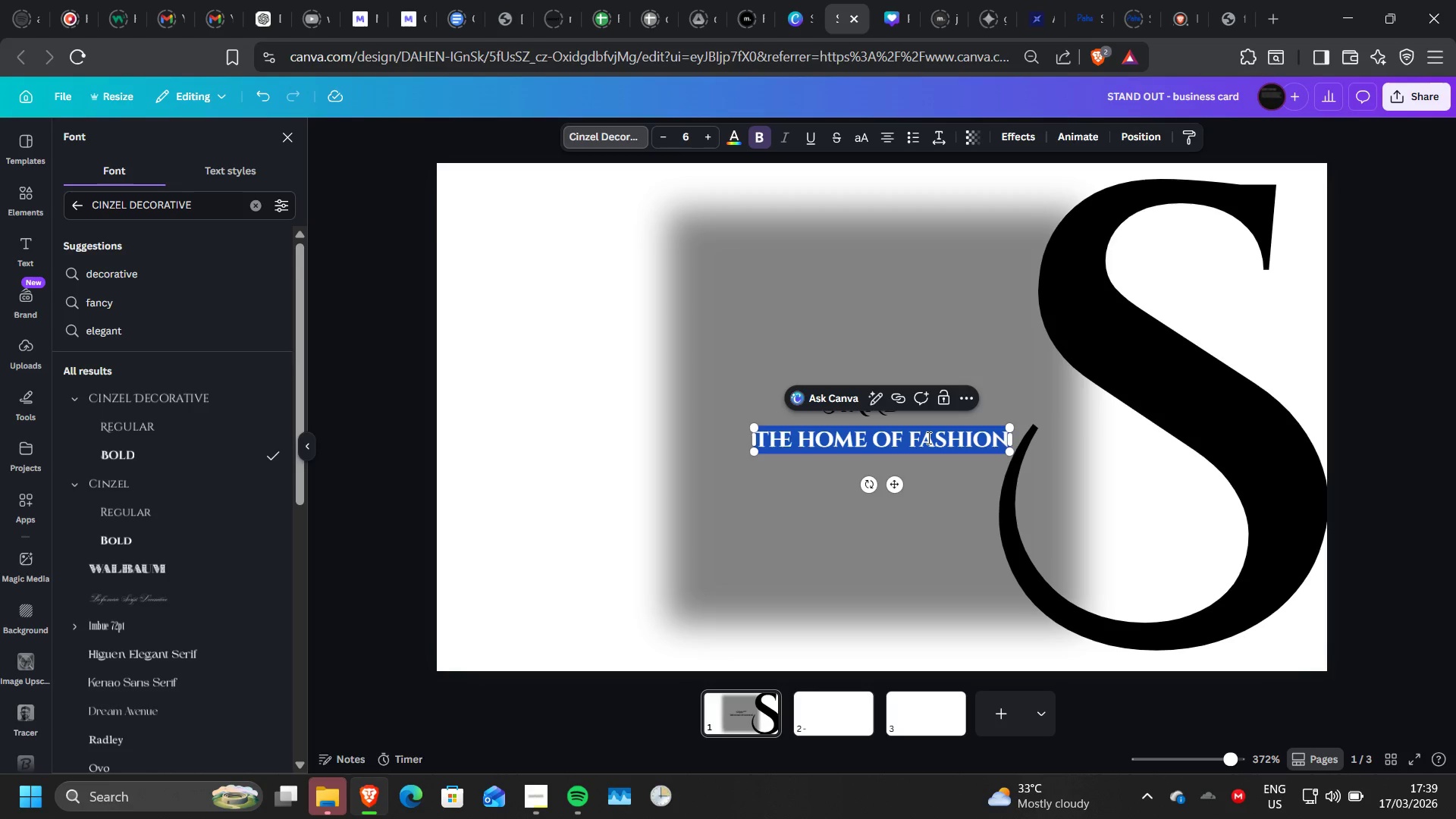 
triple_click([927, 438])
 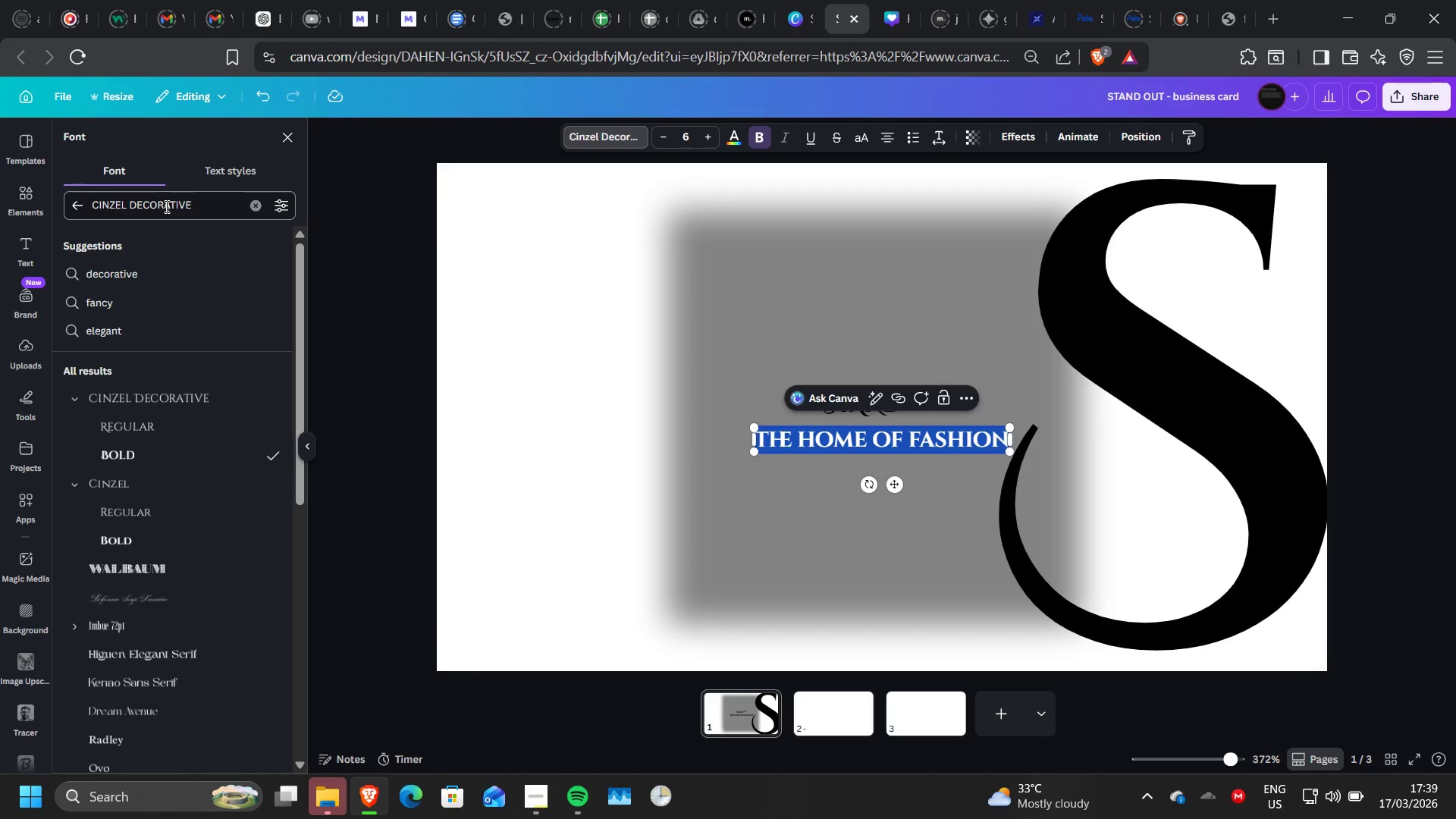 
wait(5.89)
 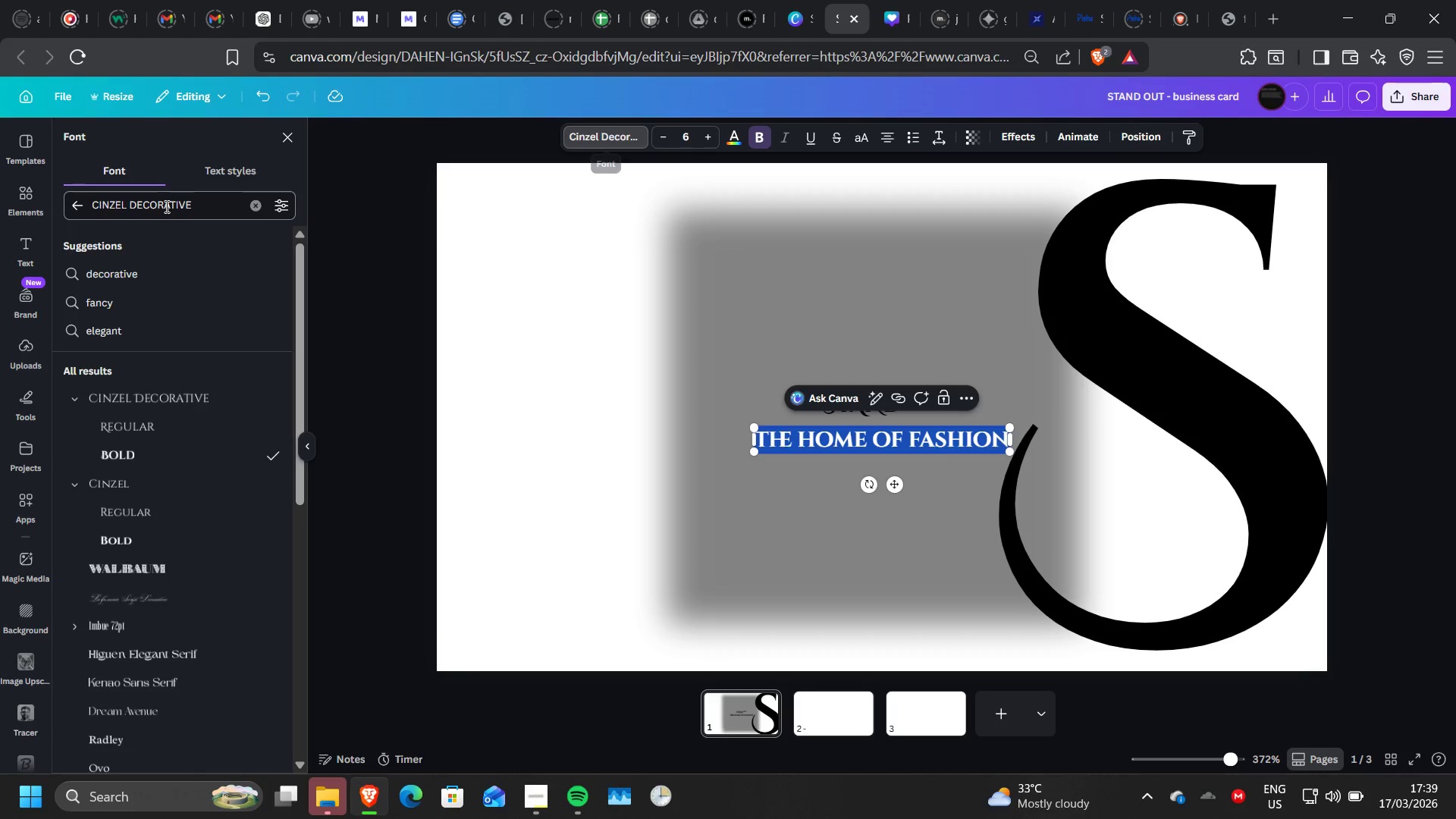 
double_click([165, 206])
 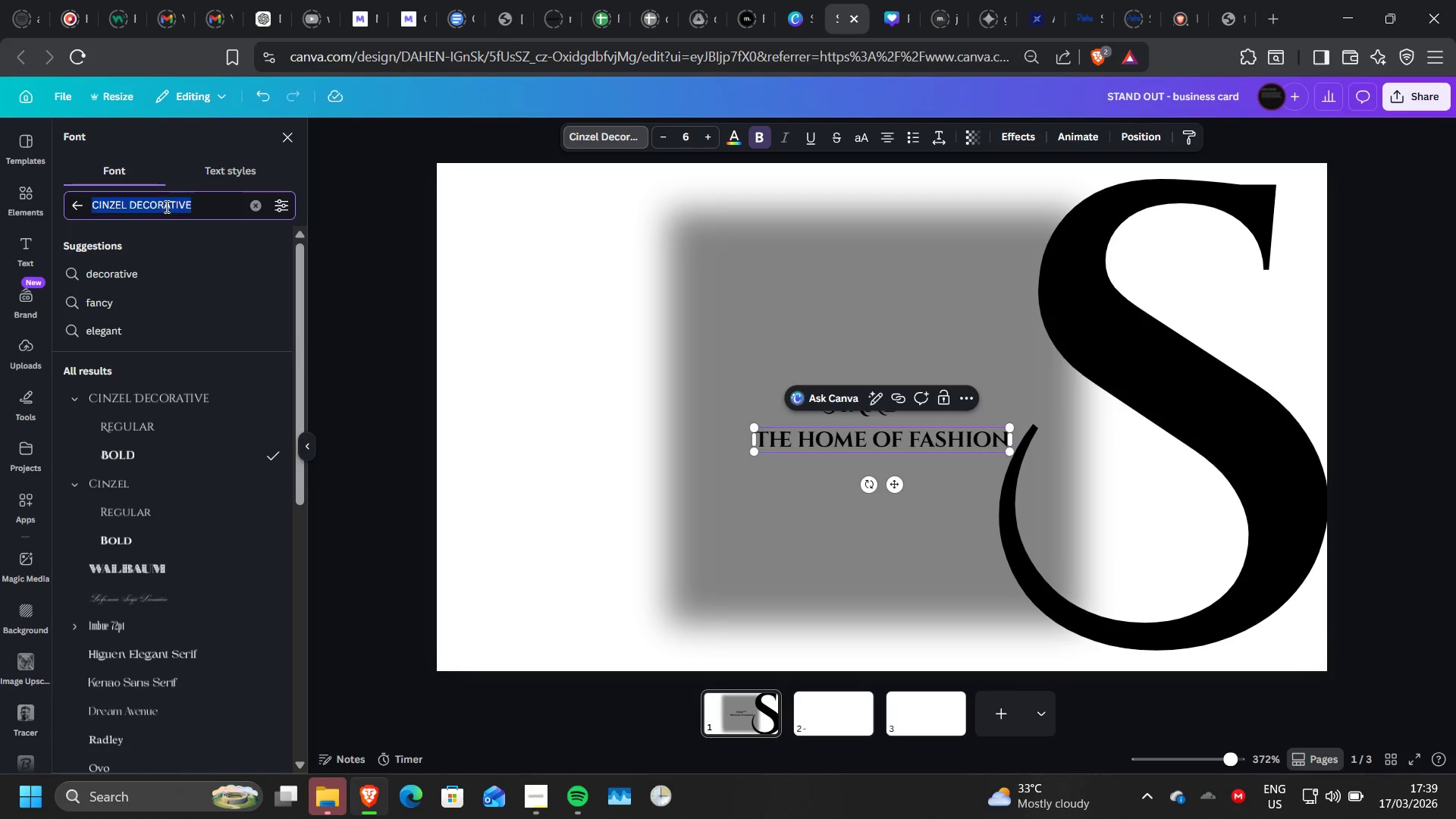 
triple_click([165, 206])
 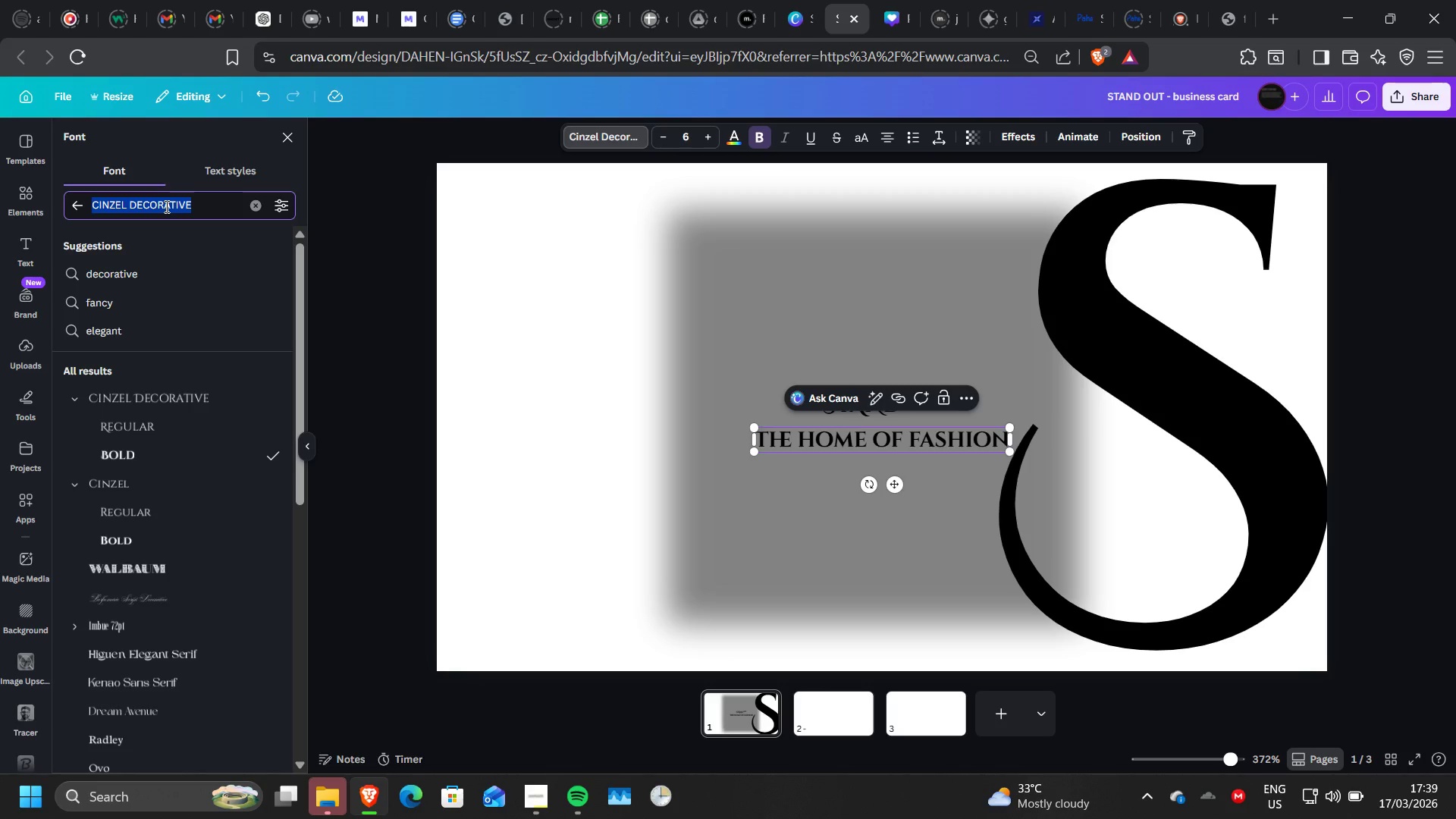 
type(lato)
 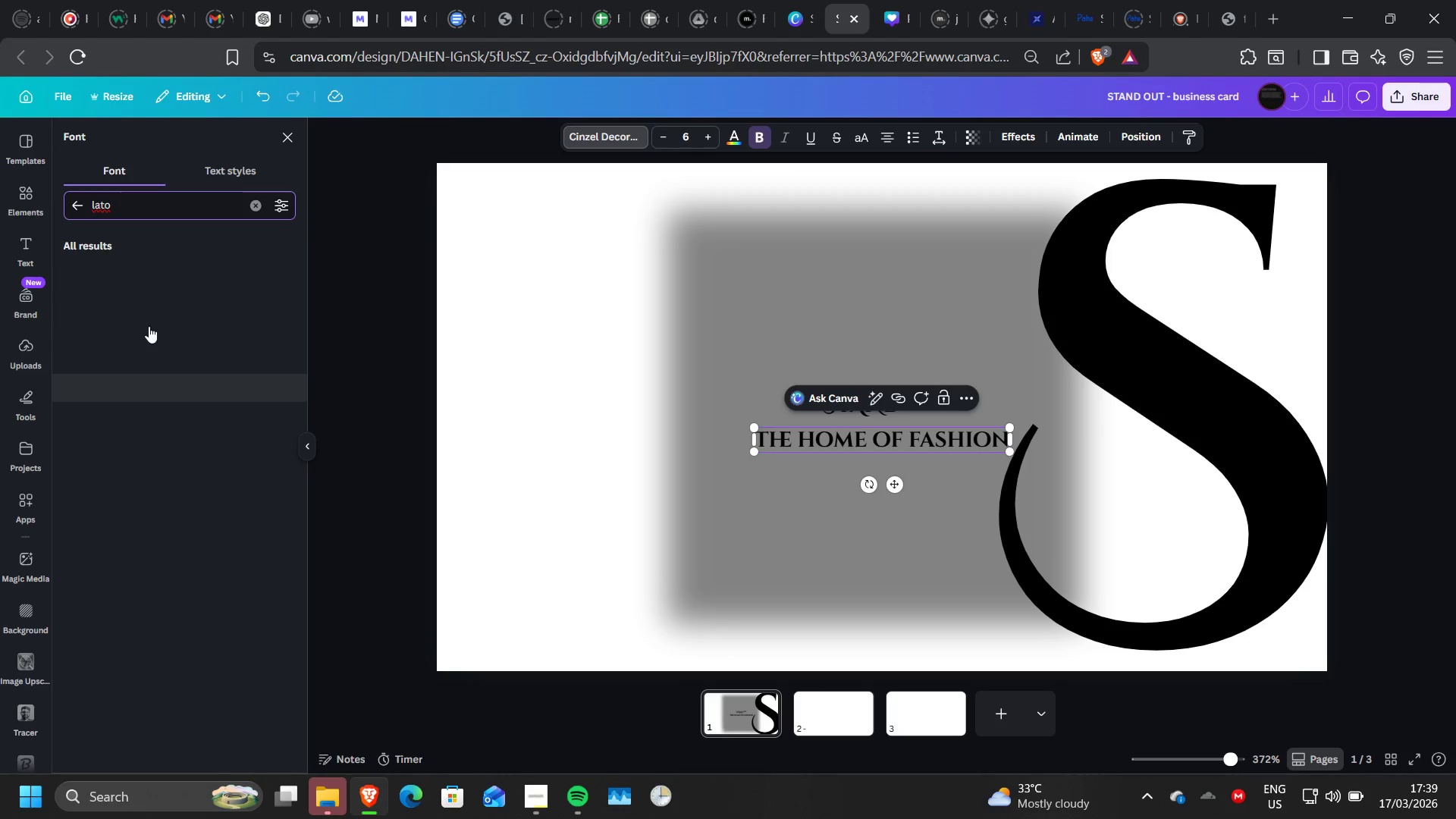 
wait(7.73)
 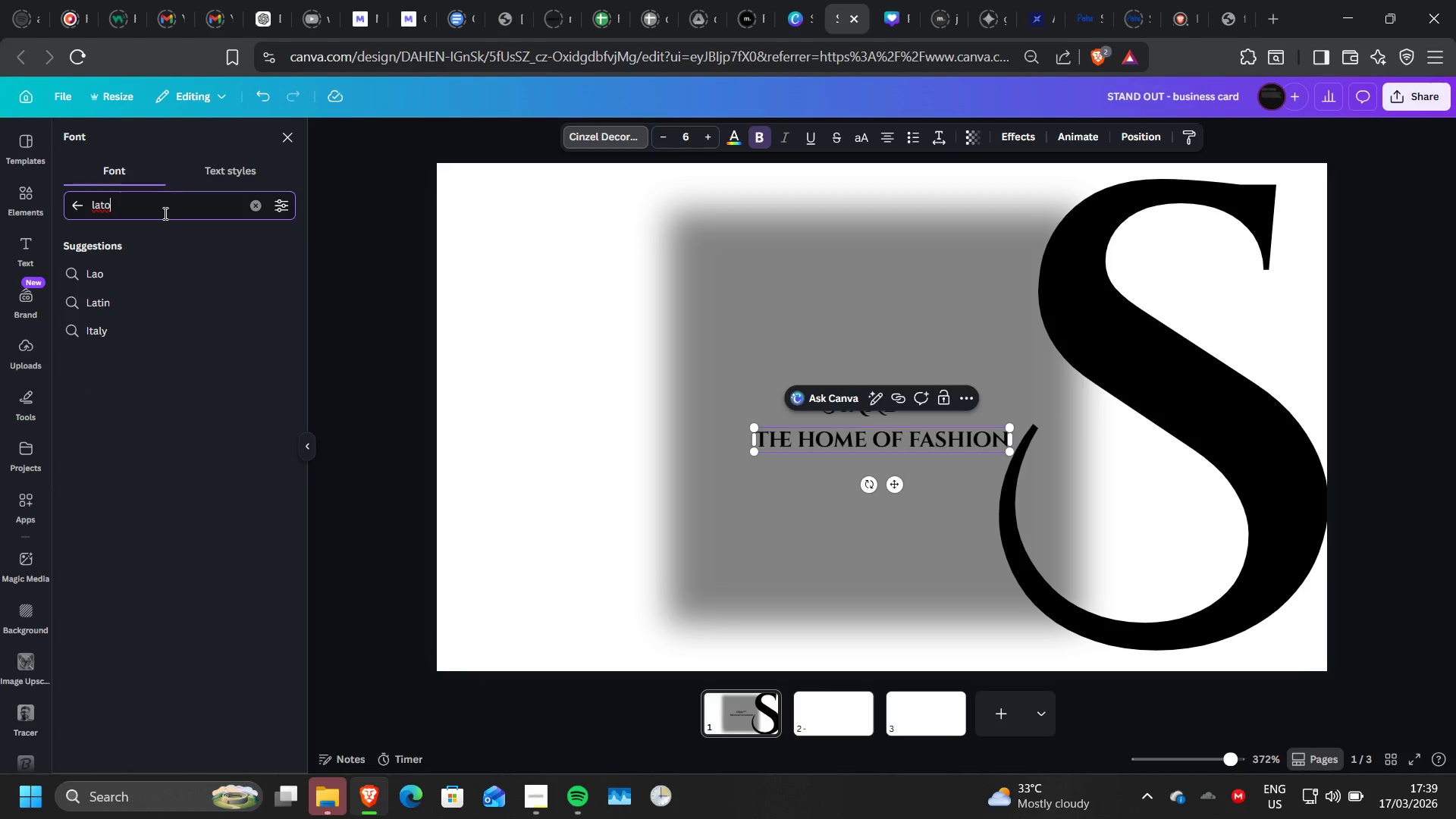 
left_click([139, 271])
 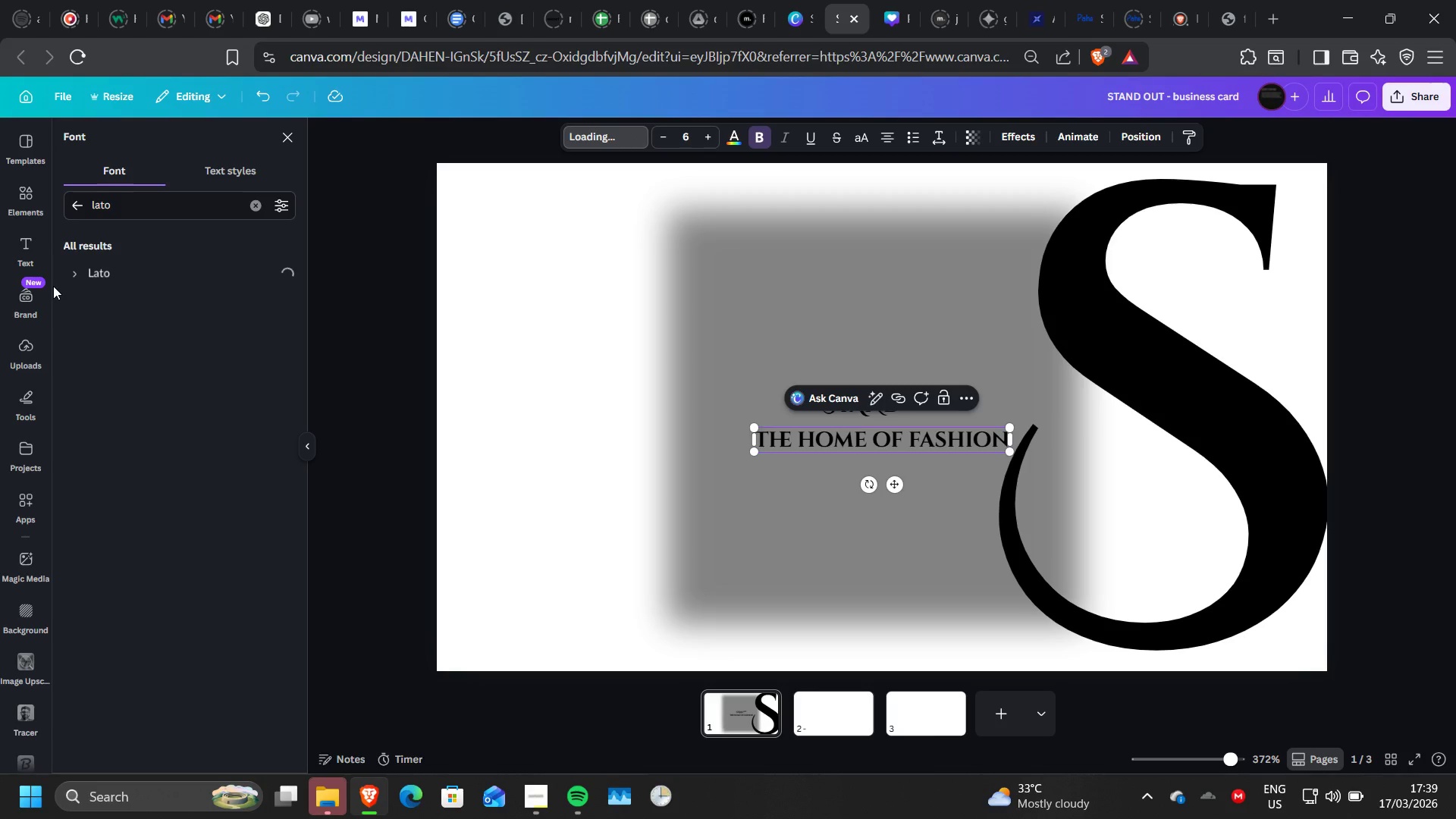 
left_click([73, 271])
 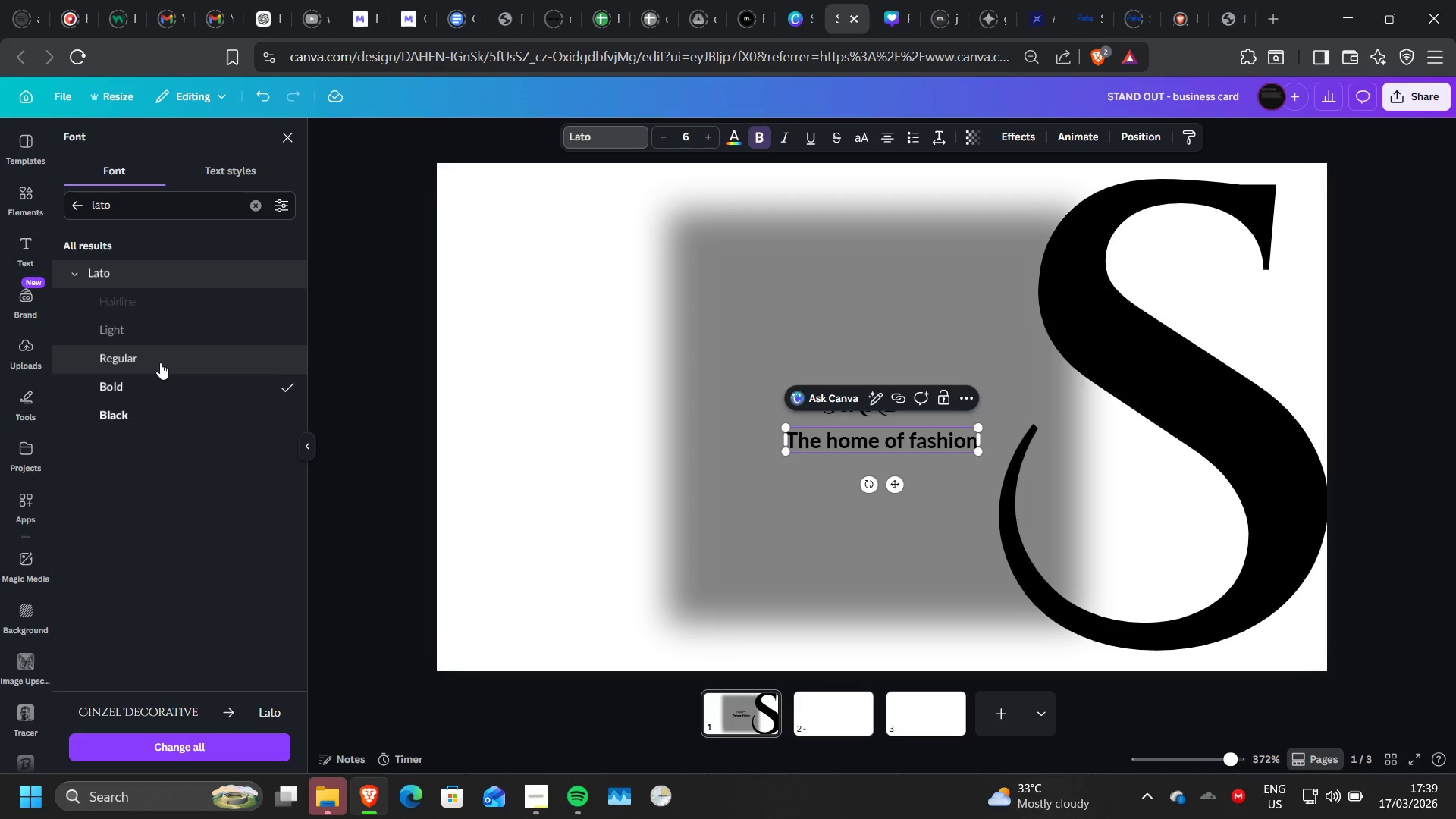 
left_click([140, 333])
 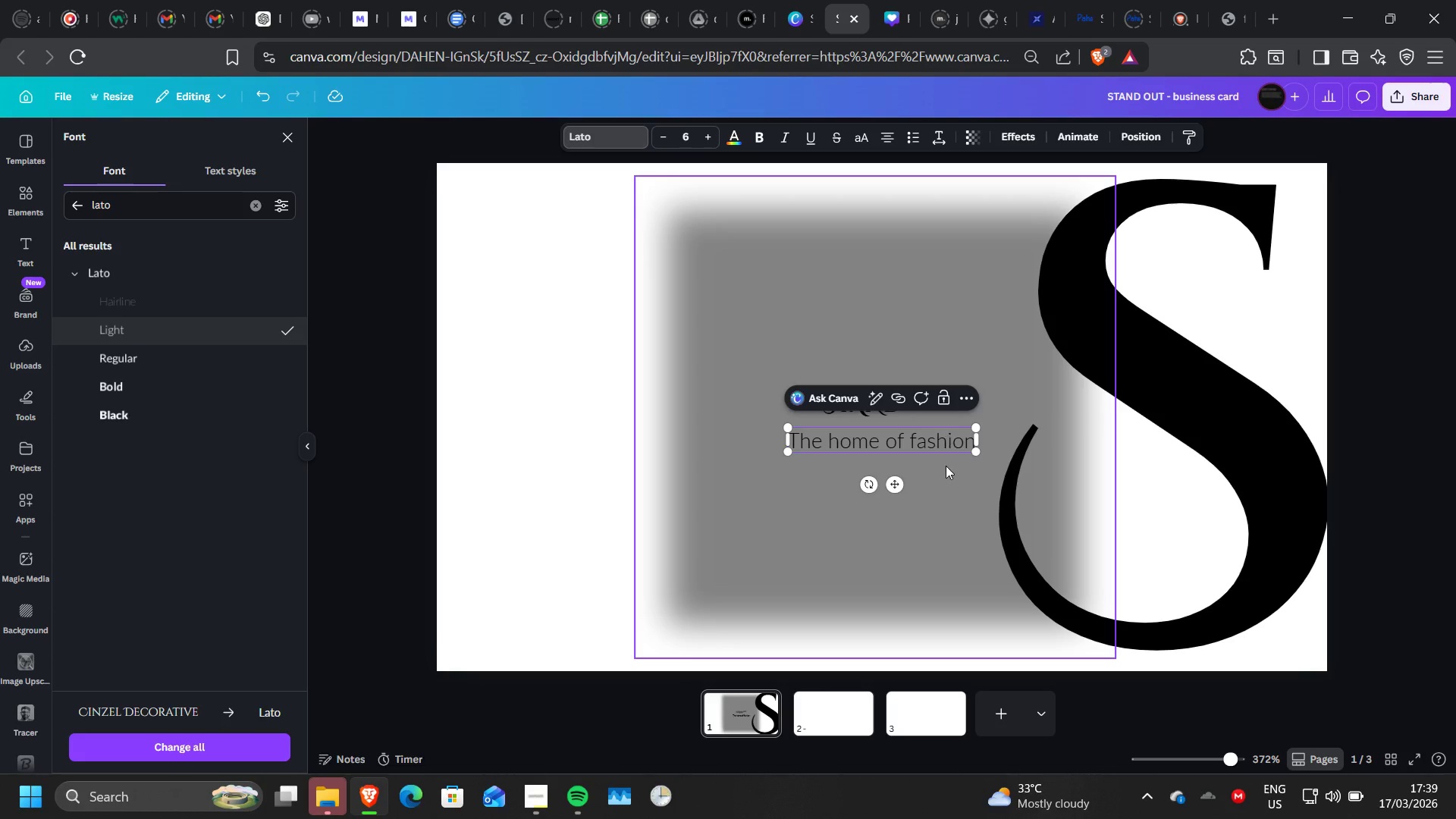 
left_click_drag(start_coordinate=[892, 481], to_coordinate=[883, 475])
 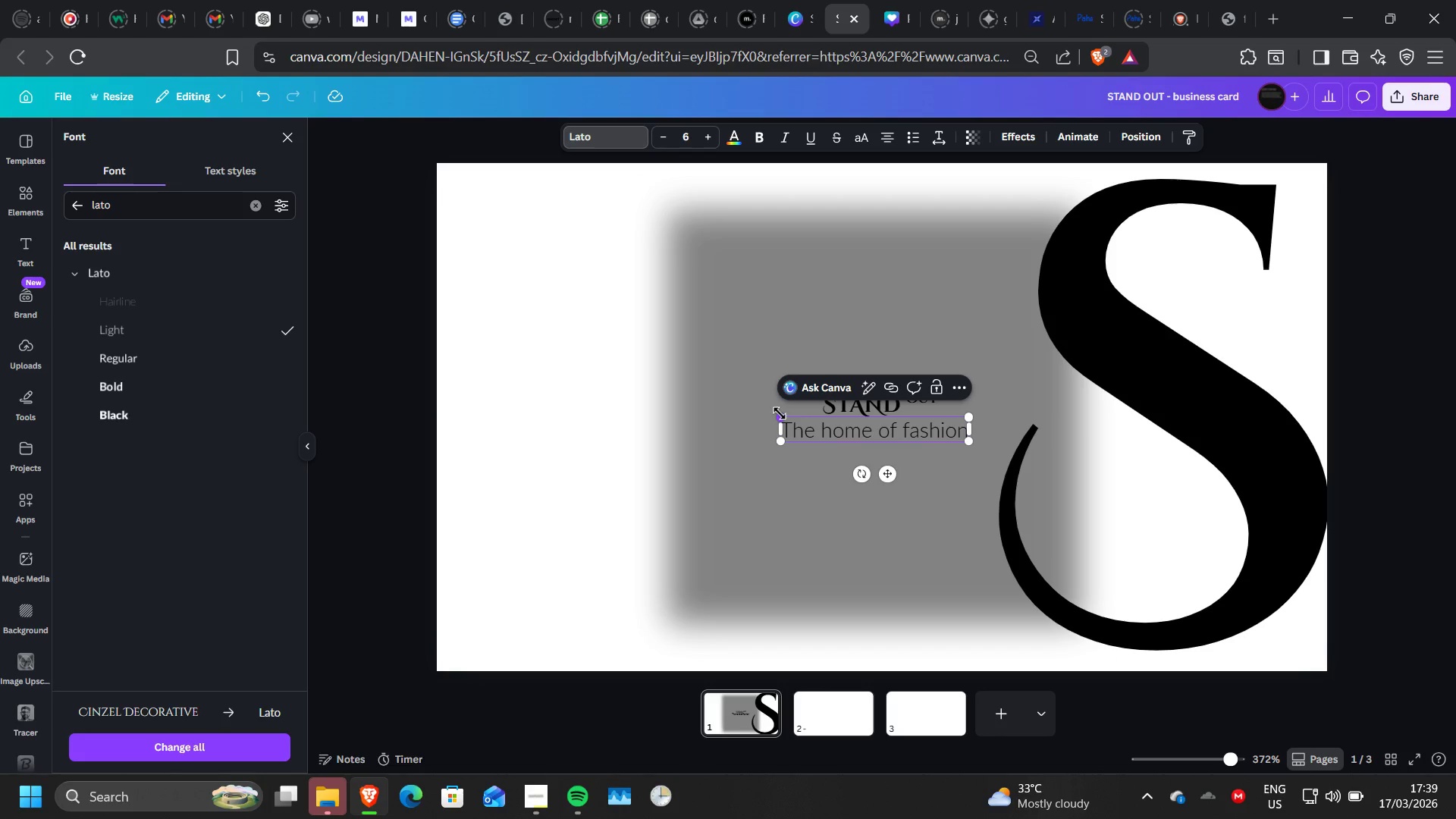 
left_click_drag(start_coordinate=[780, 413], to_coordinate=[837, 428])
 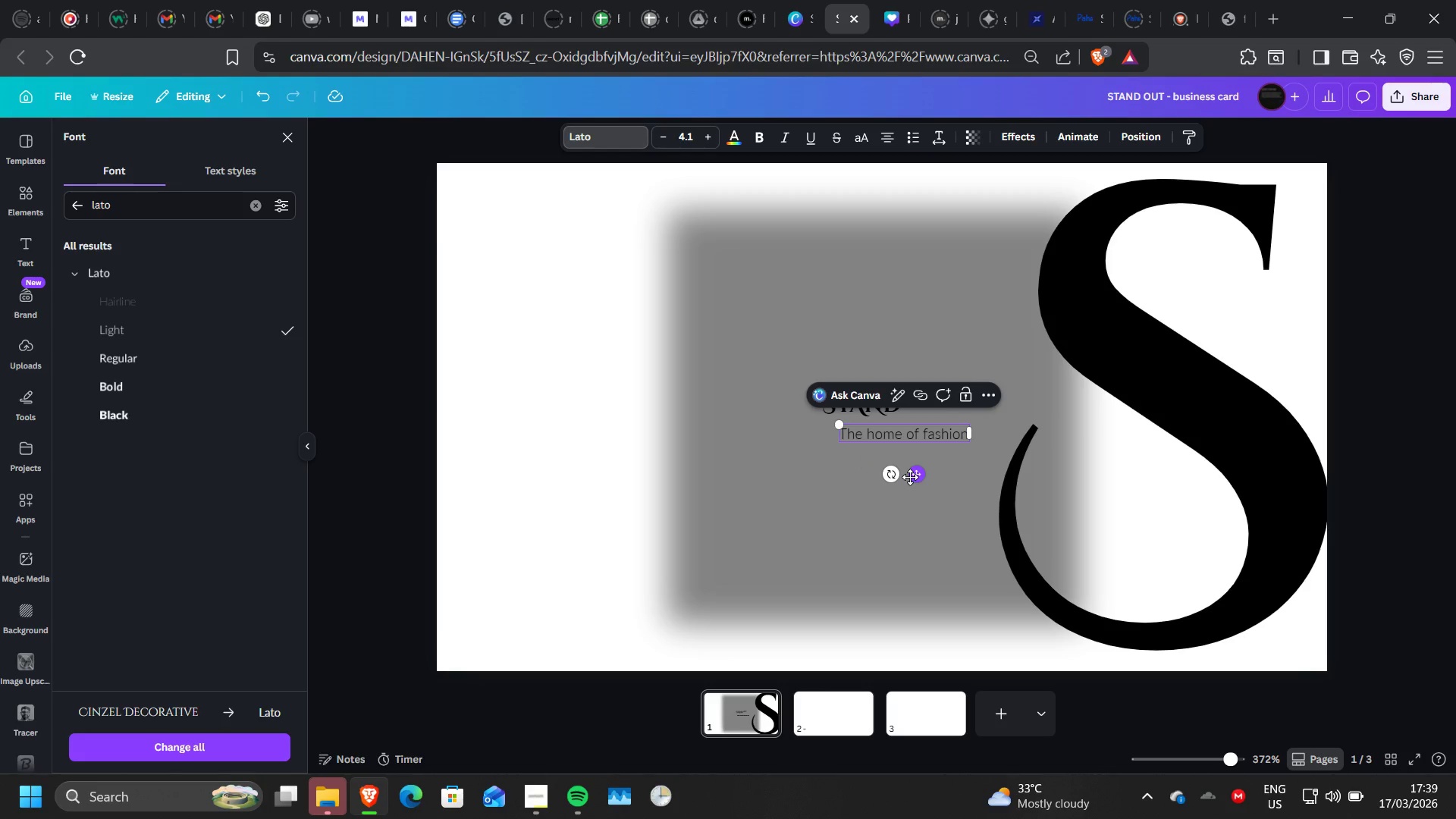 
left_click_drag(start_coordinate=[910, 477], to_coordinate=[886, 472])
 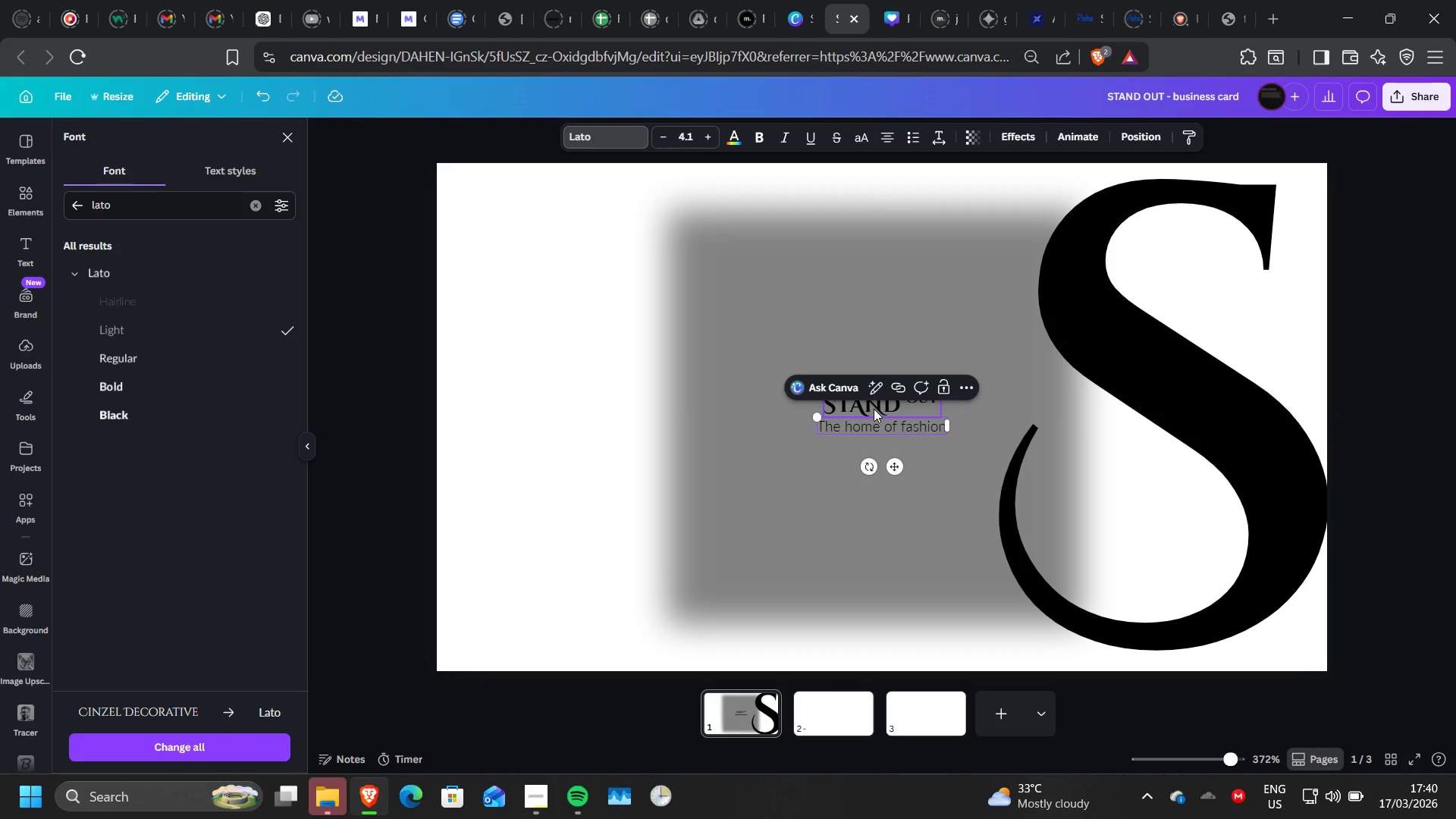 
left_click([874, 409])
 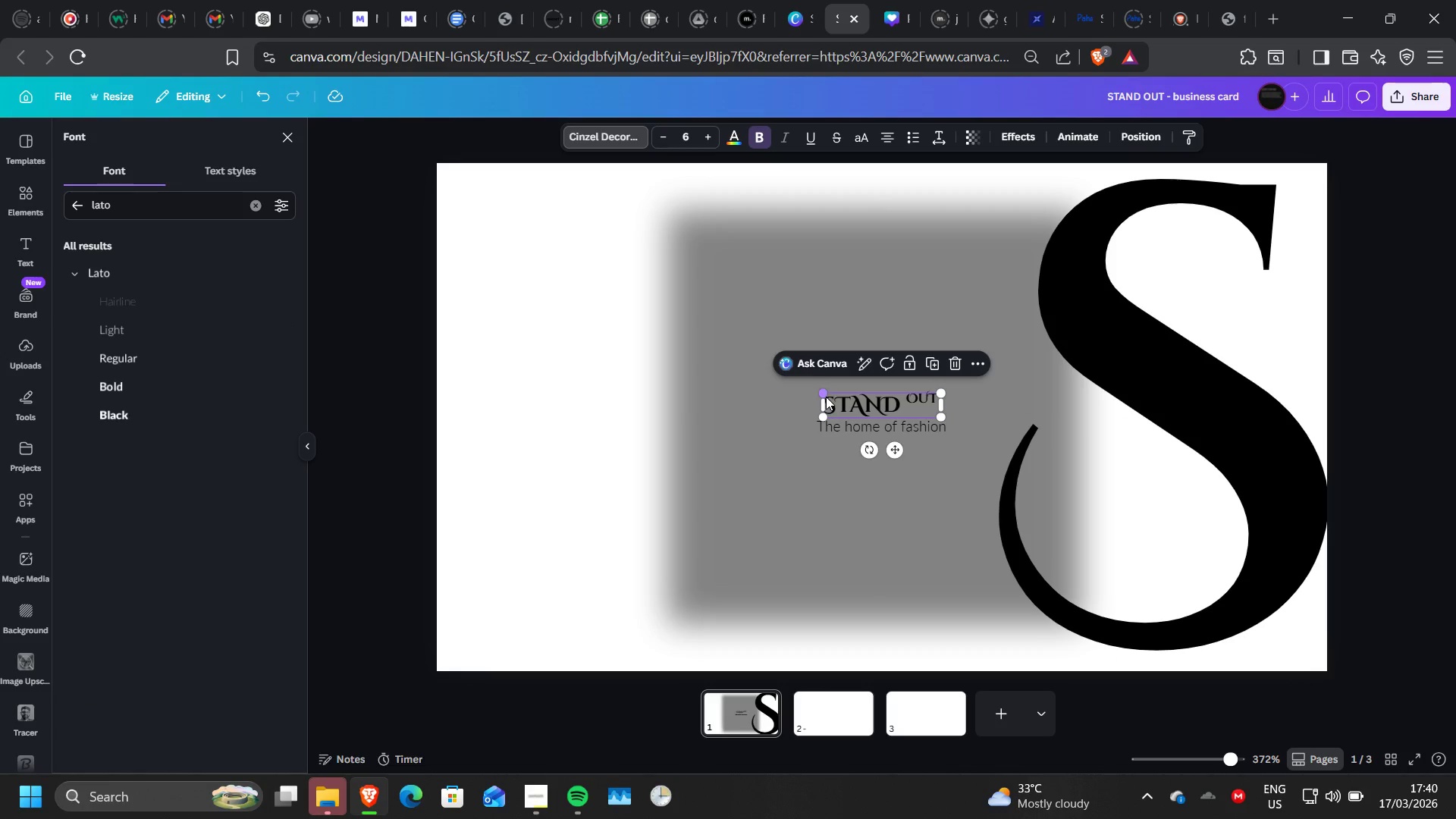 
left_click_drag(start_coordinate=[824, 397], to_coordinate=[646, 372])
 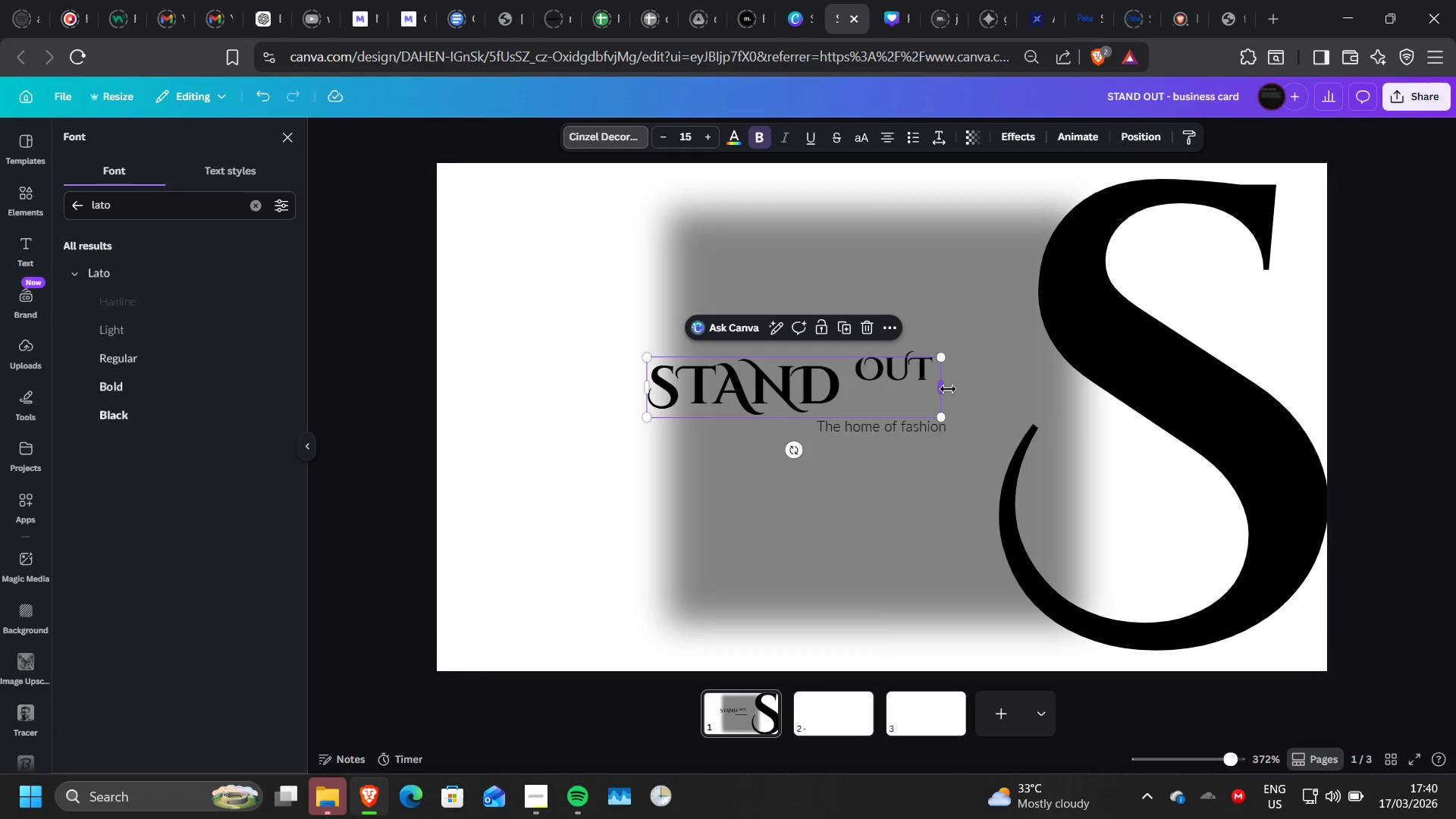 
left_click_drag(start_coordinate=[948, 389], to_coordinate=[1106, 381])
 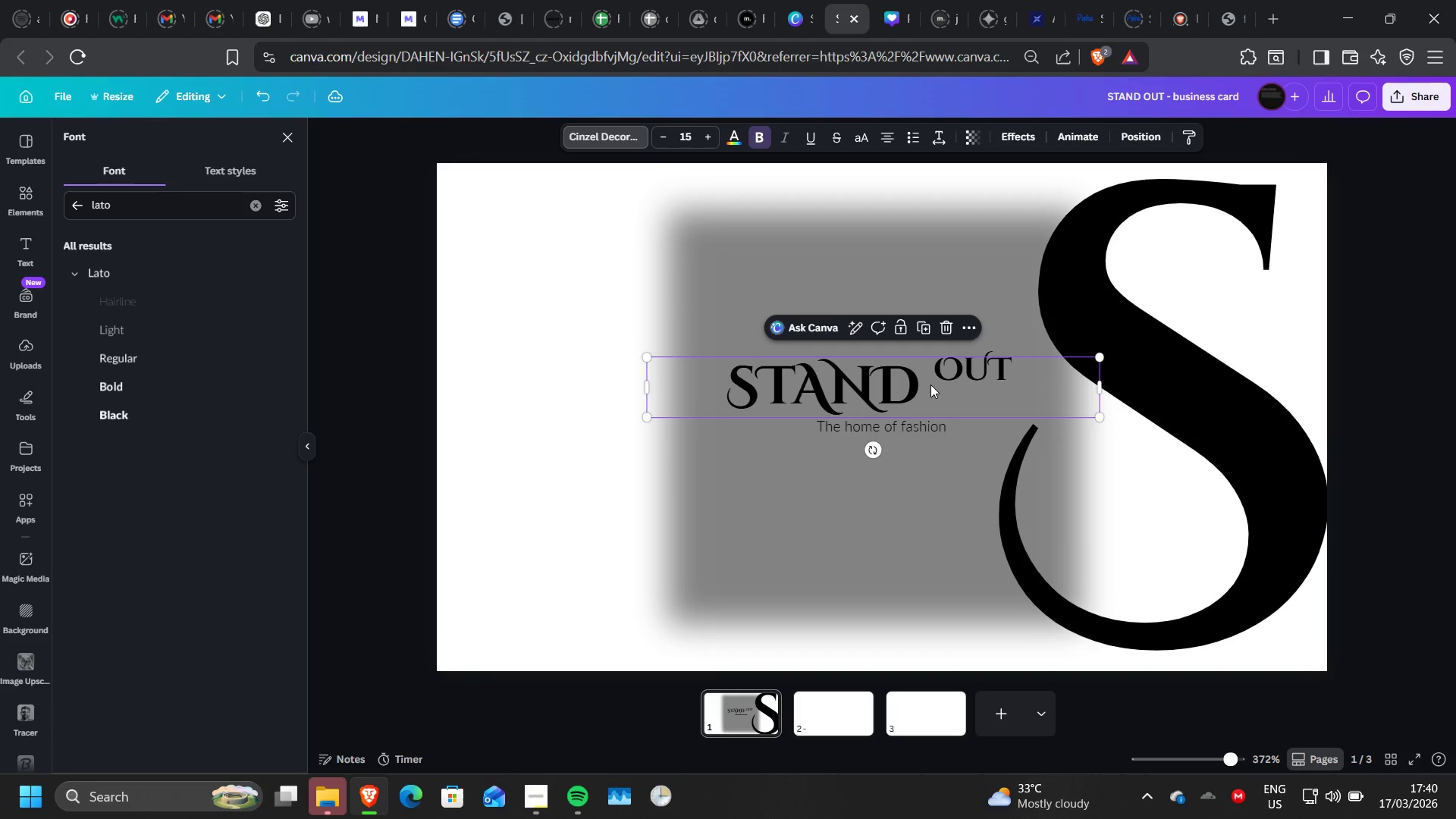 
left_click_drag(start_coordinate=[930, 384], to_coordinate=[969, 391])
 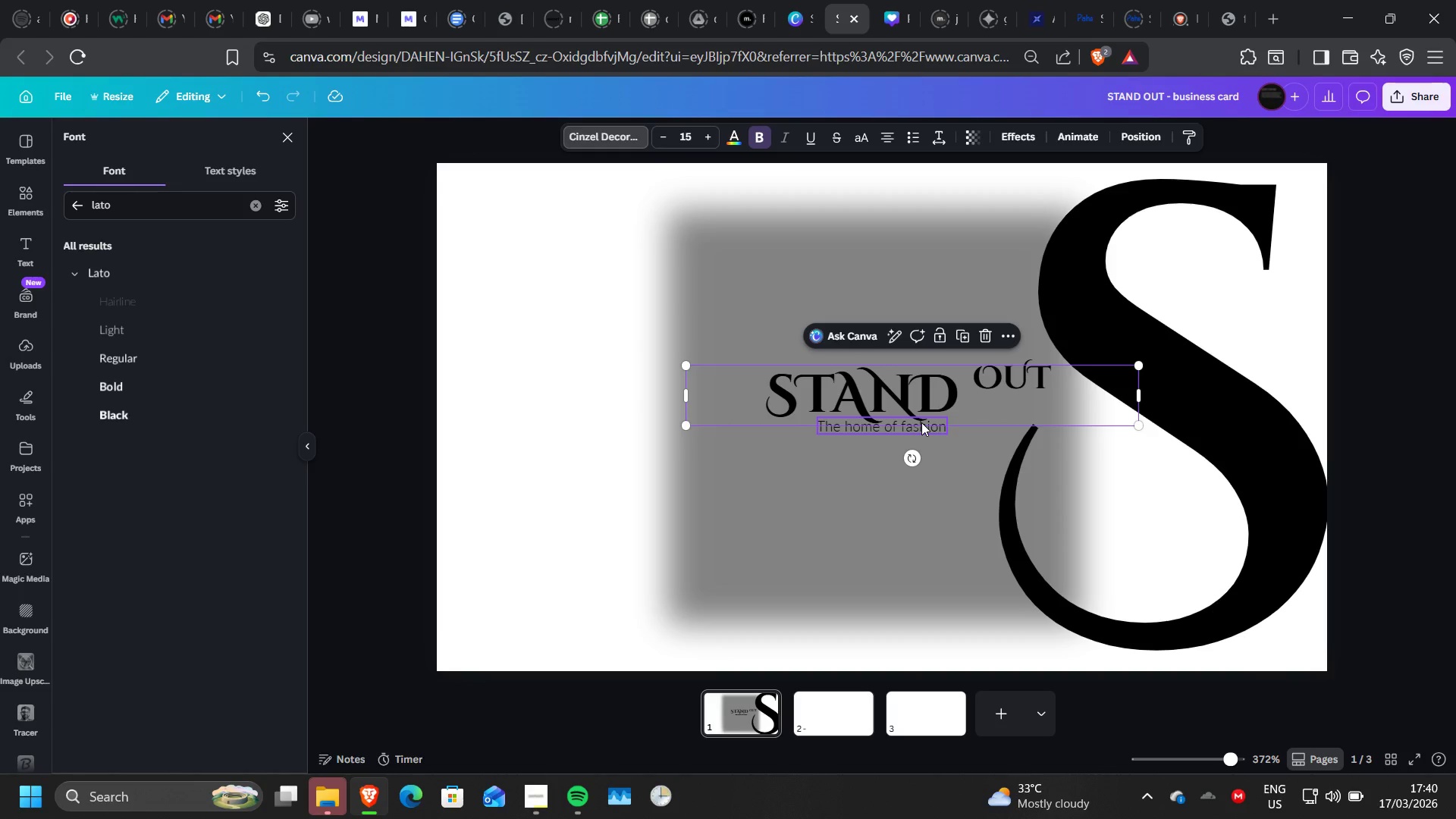 
left_click([921, 422])
 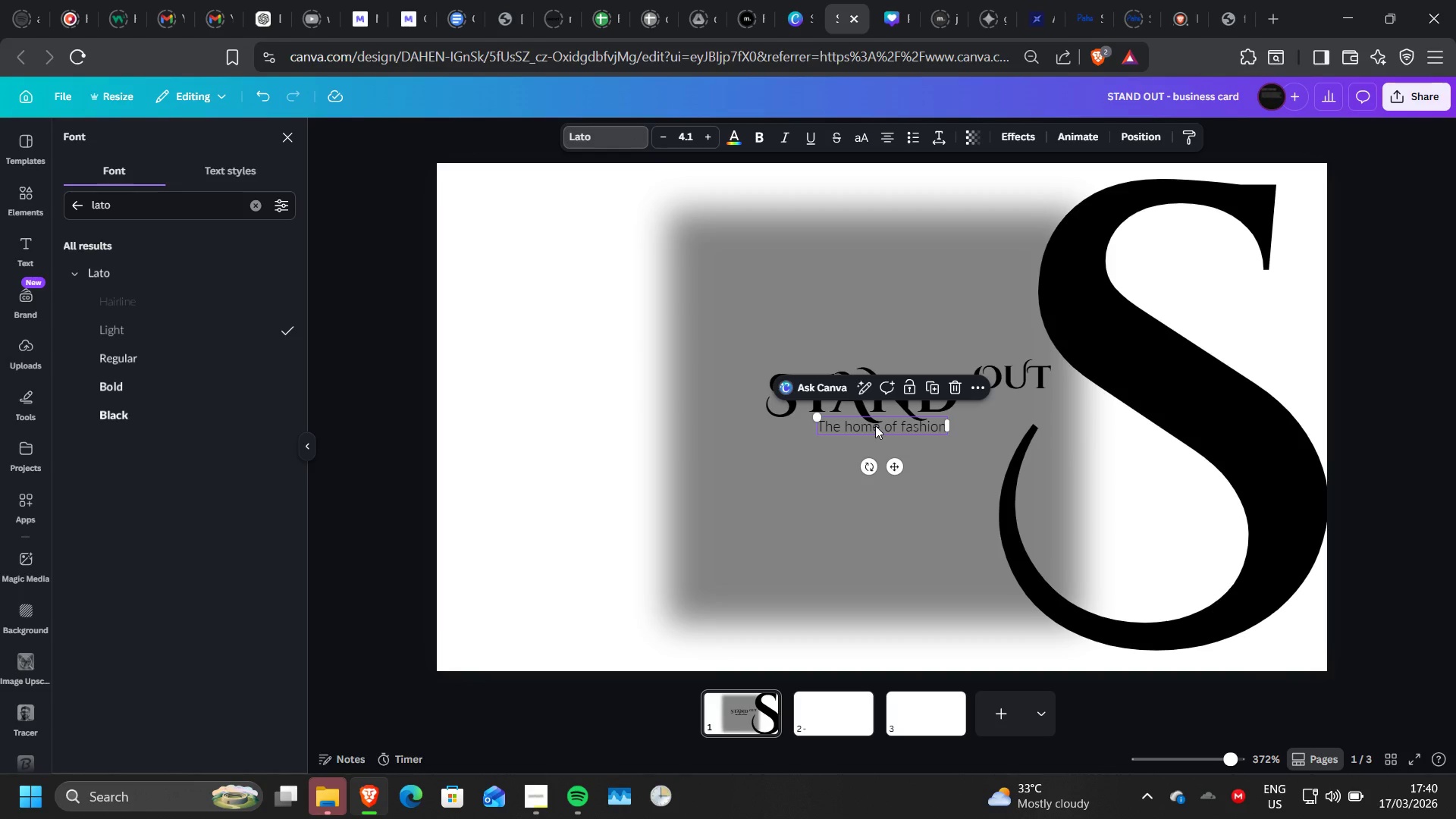 
left_click([875, 425])
 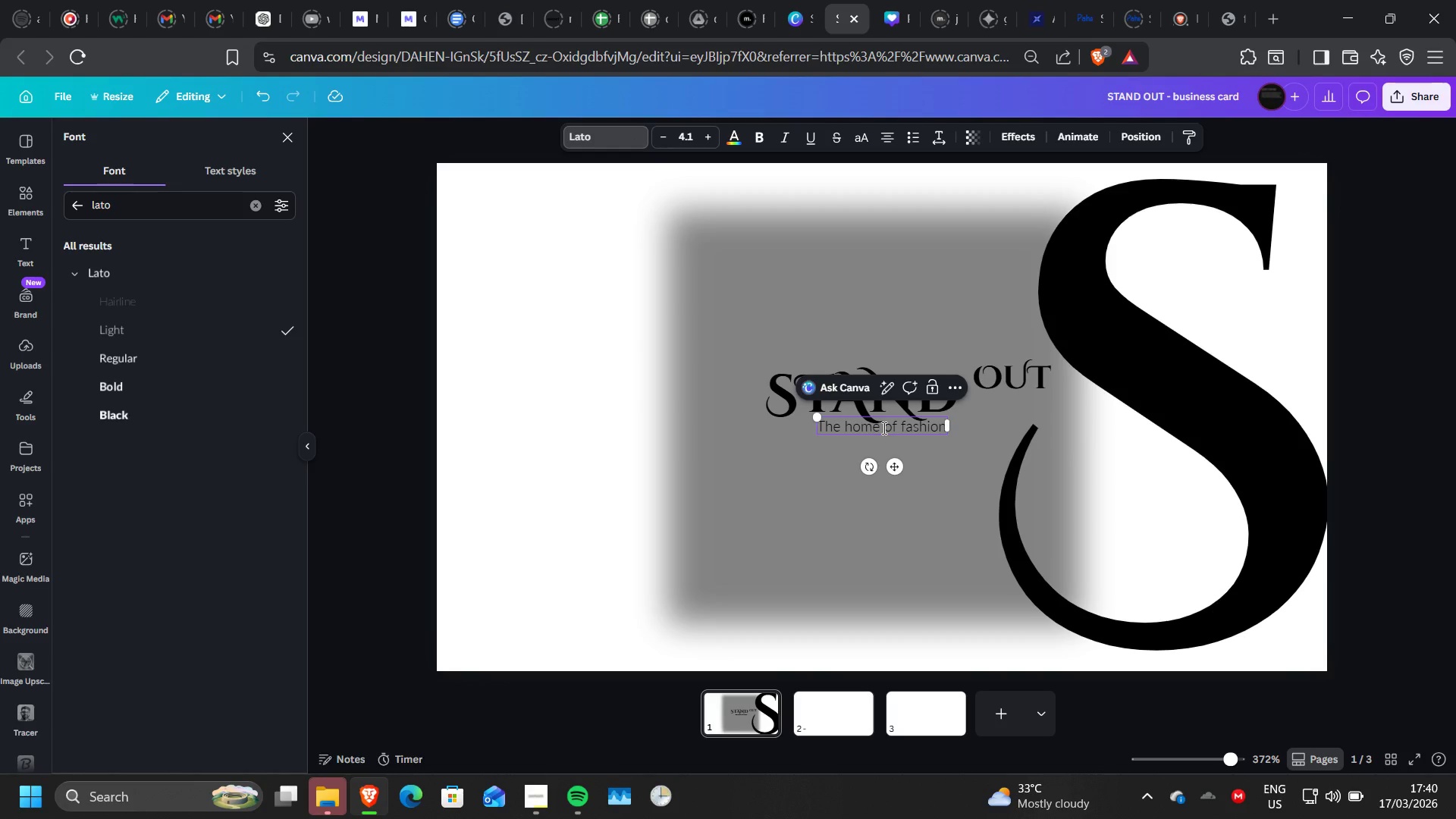 
left_click([883, 428])
 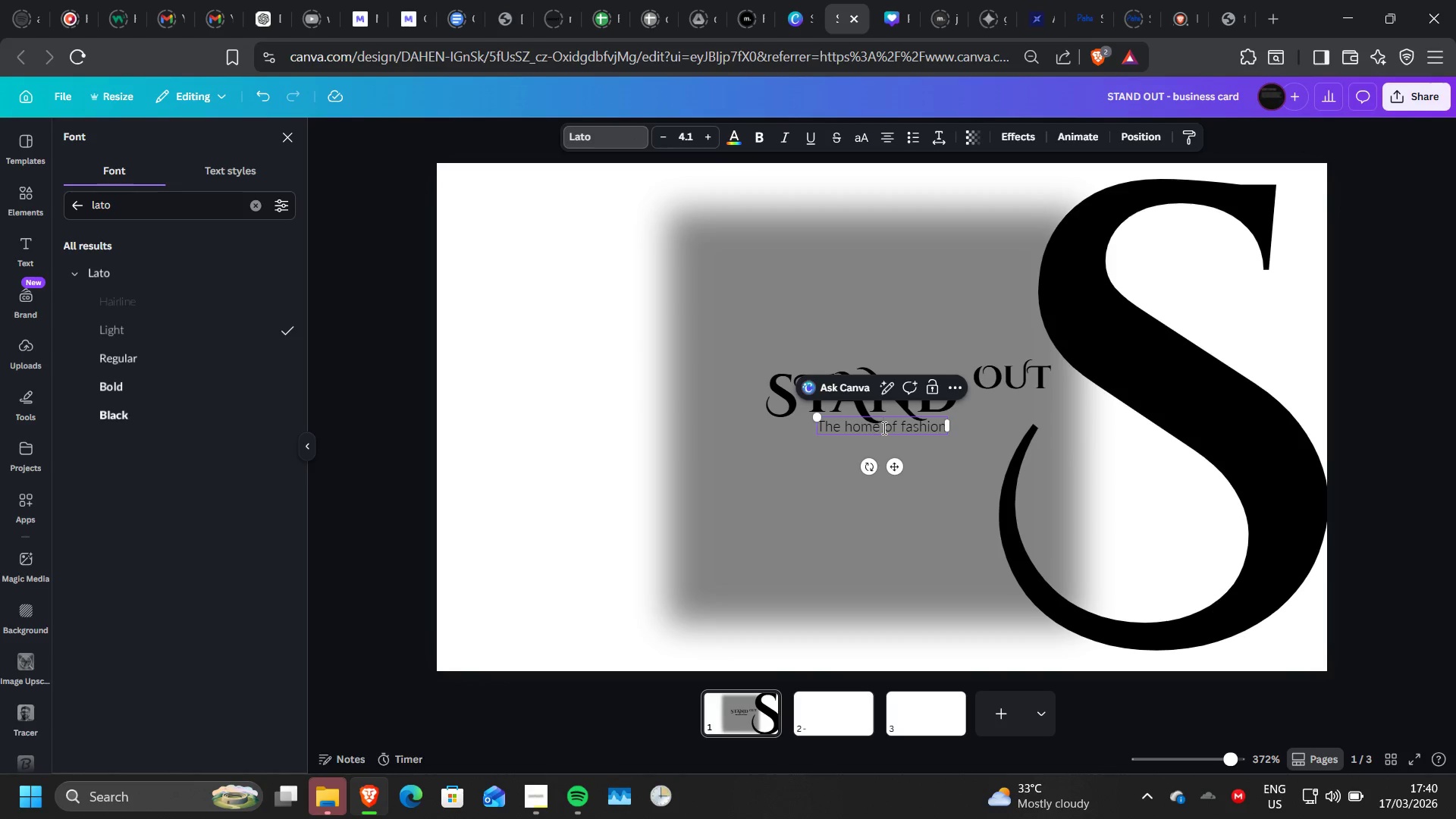 
key(Space)
 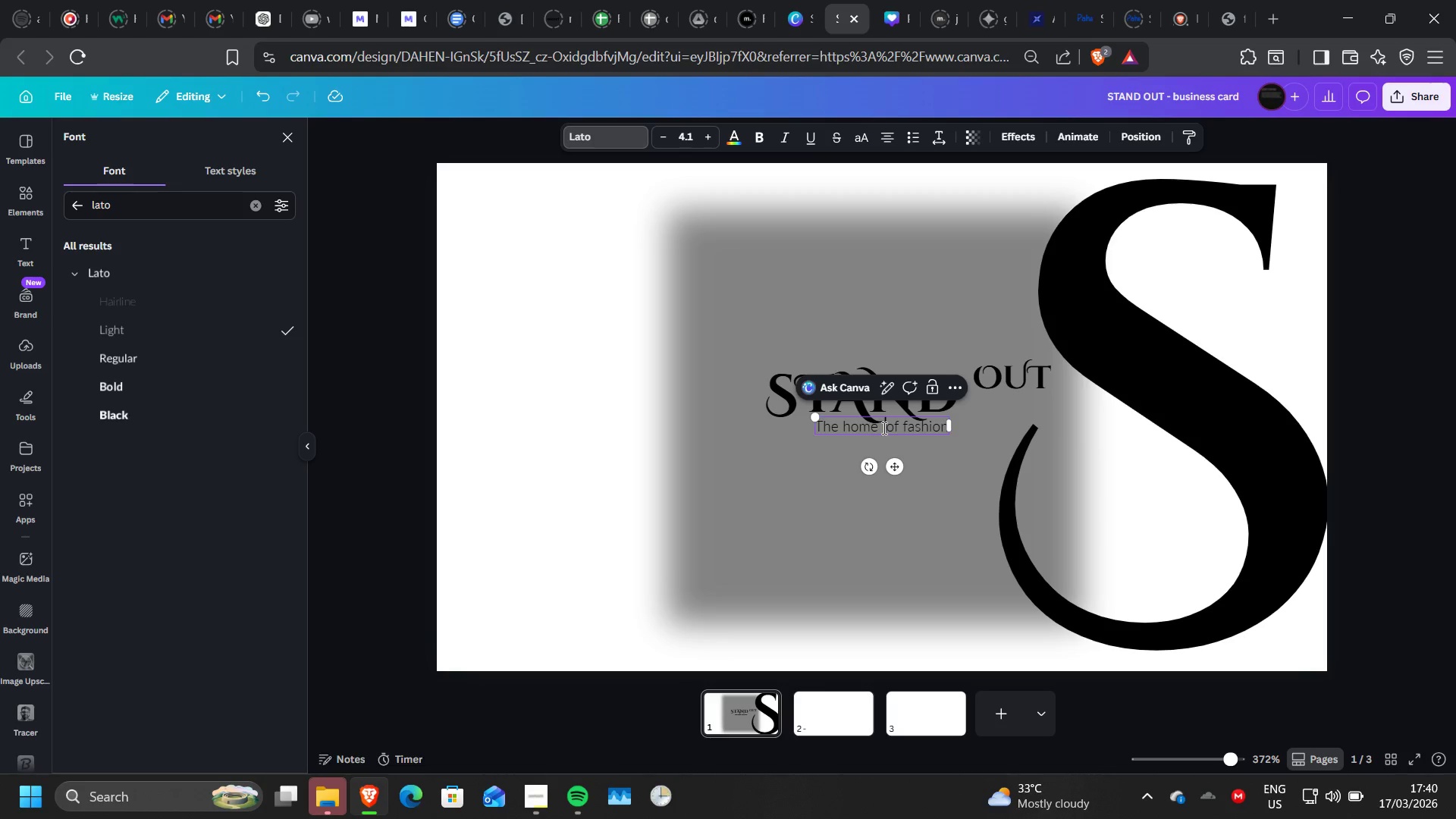 
key(Space)
 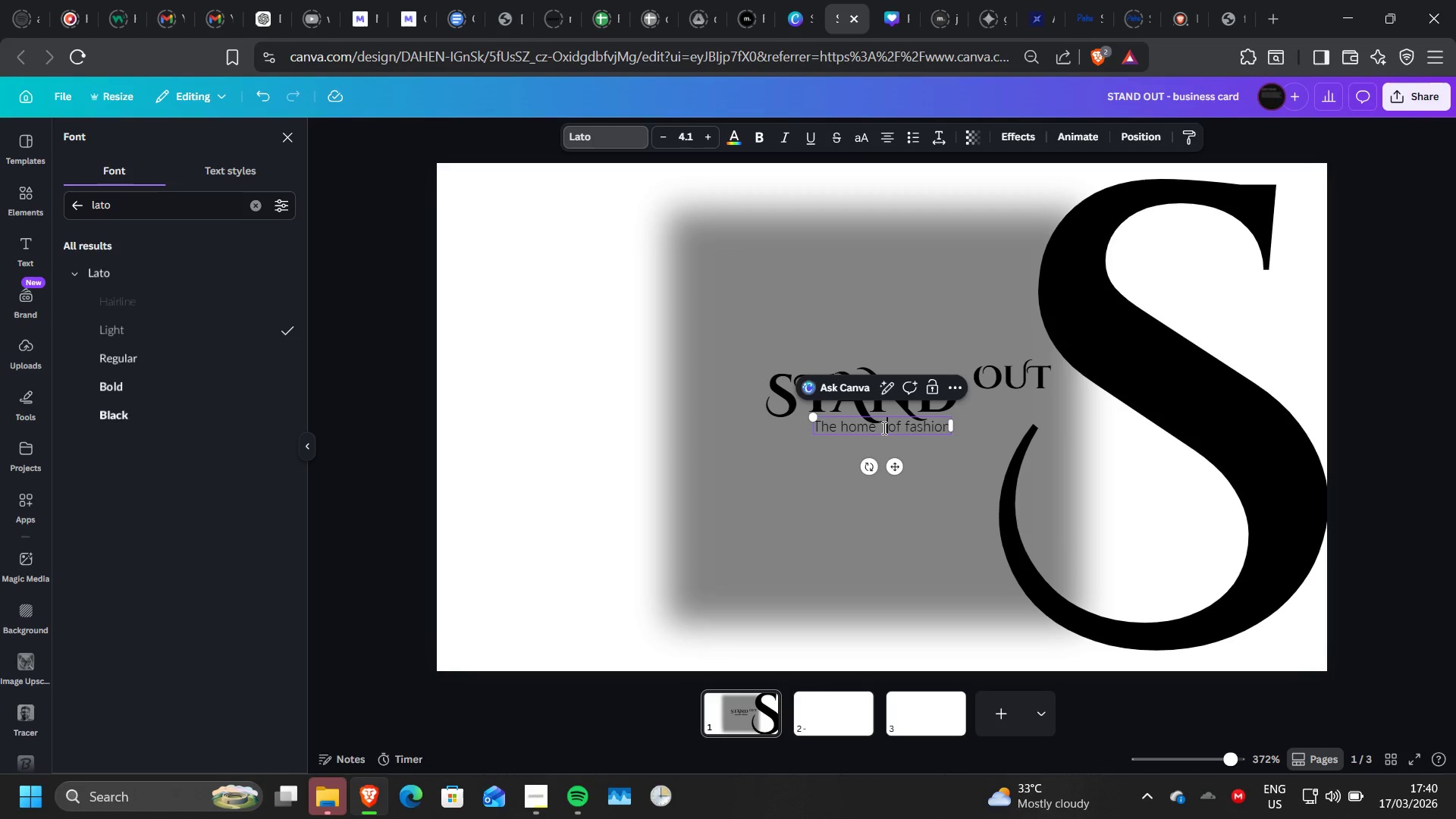 
key(Space)
 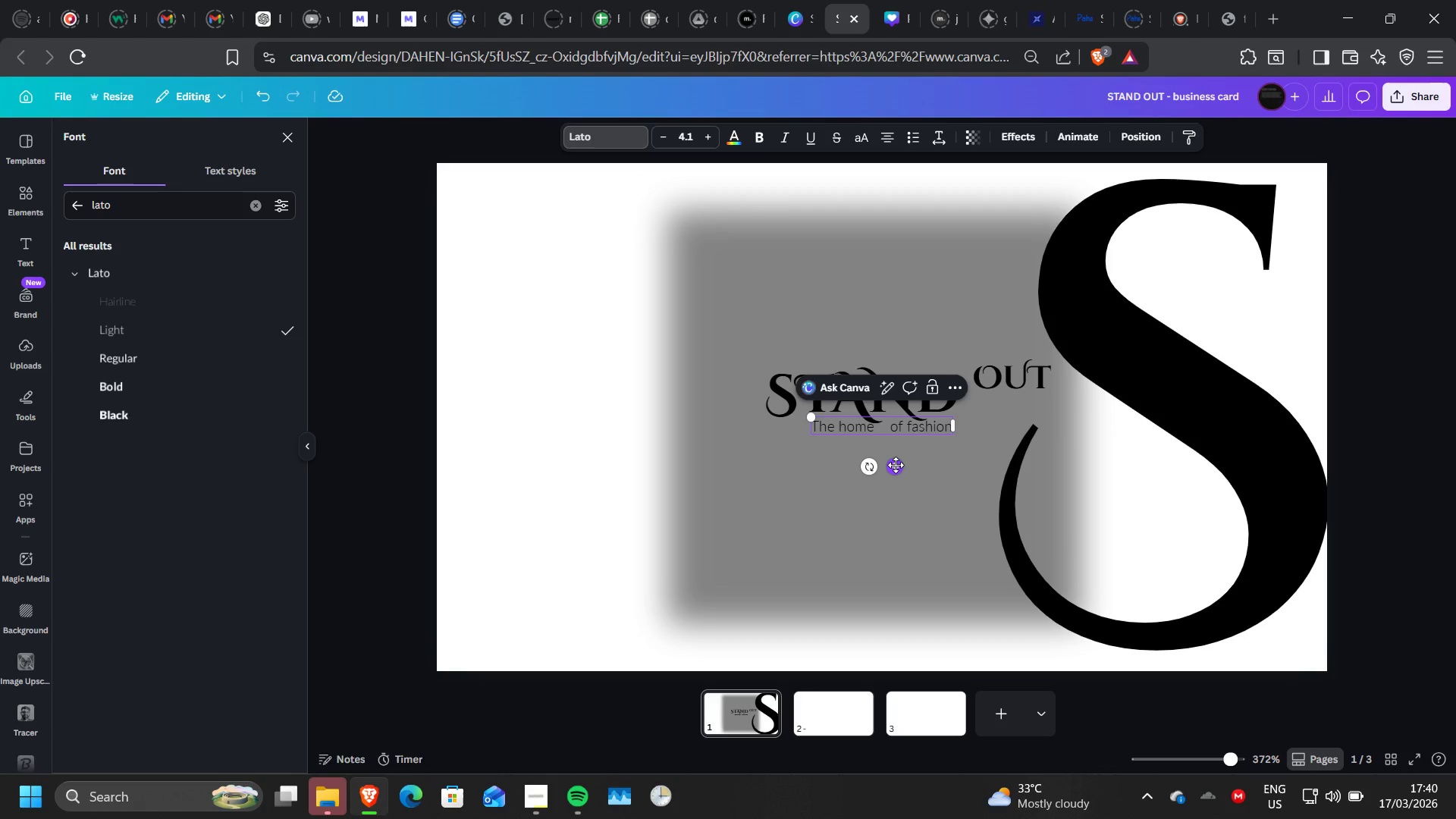 
left_click_drag(start_coordinate=[896, 465], to_coordinate=[885, 463])
 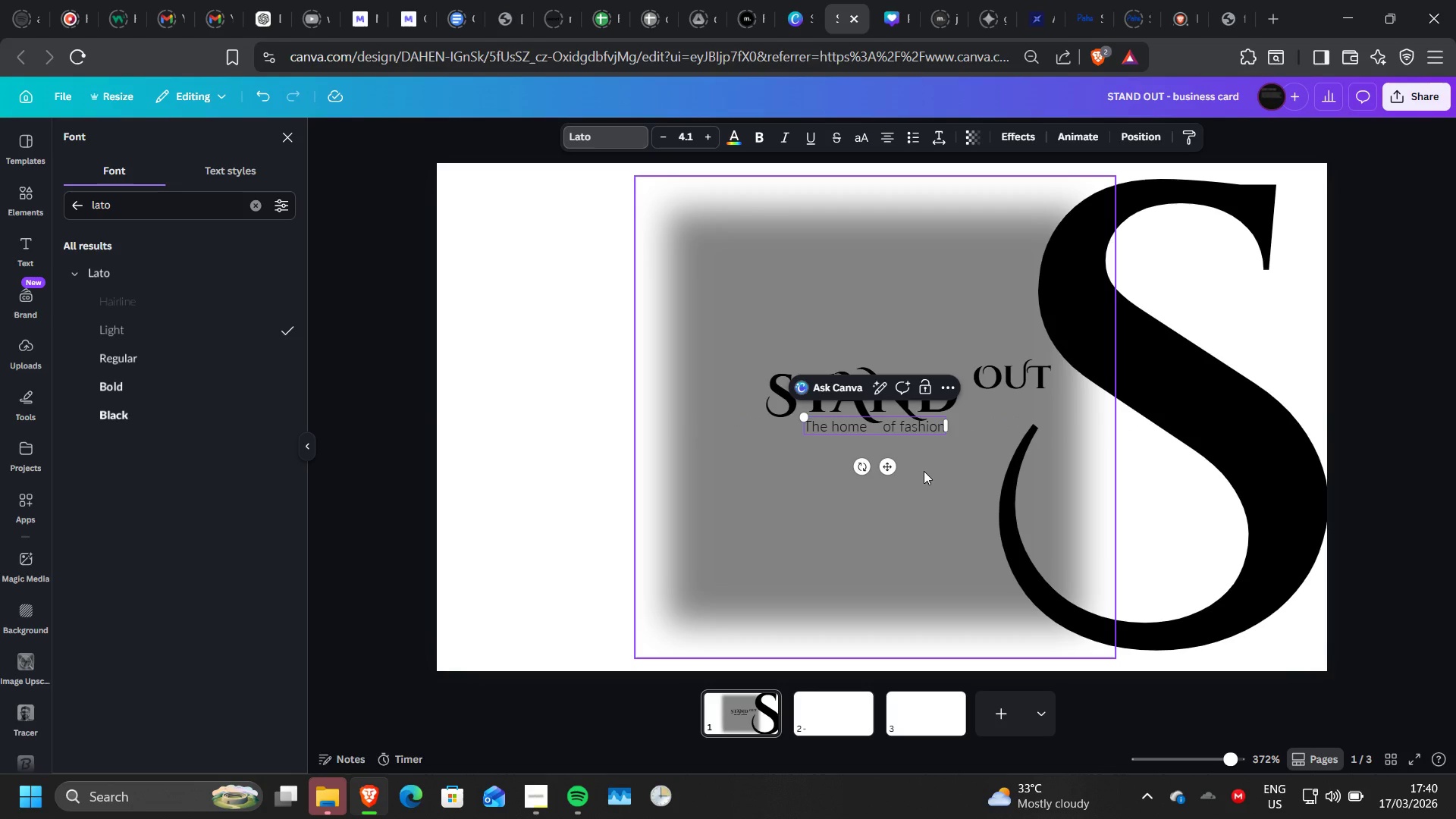 
left_click([924, 471])
 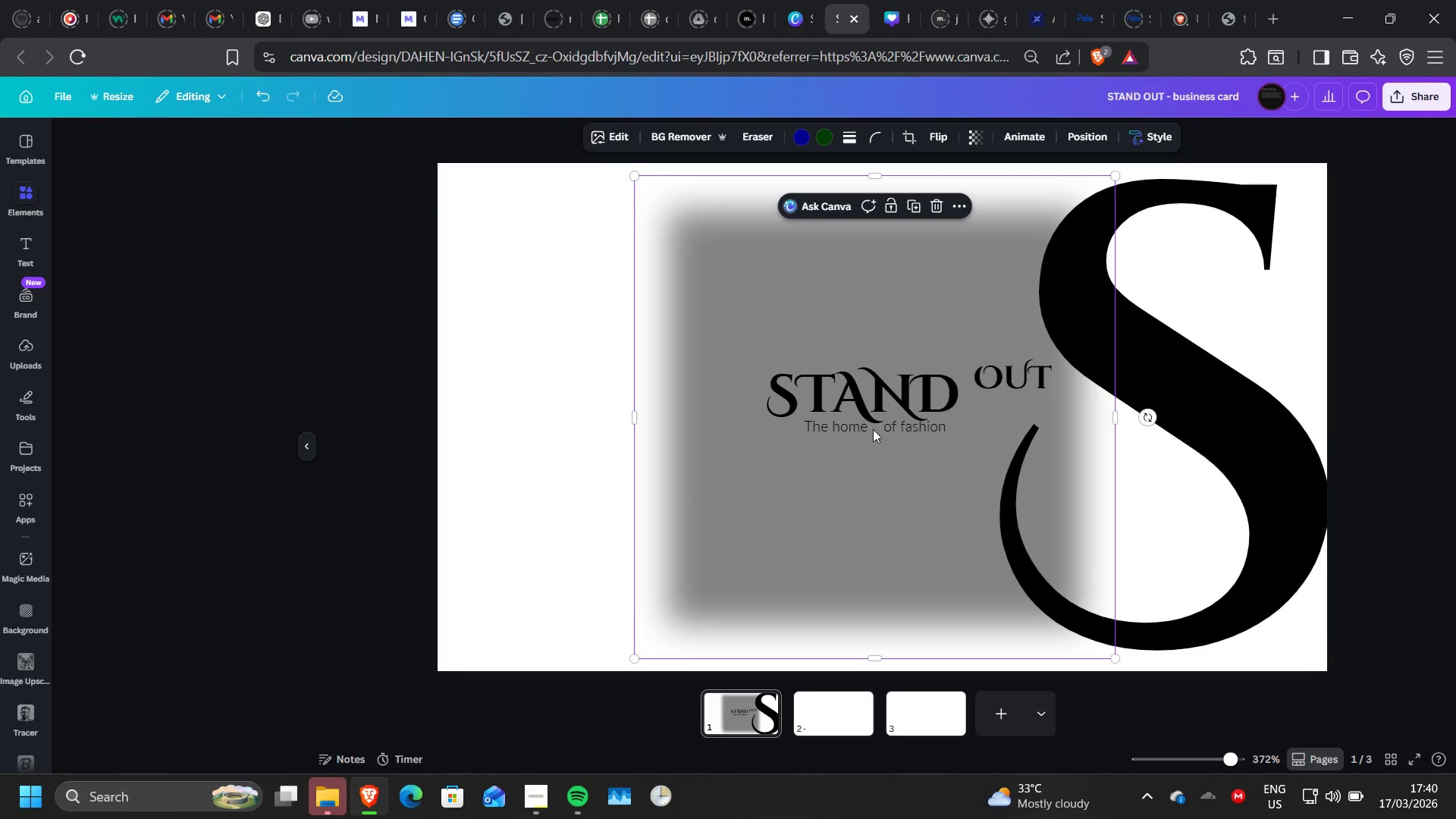 
left_click([873, 429])
 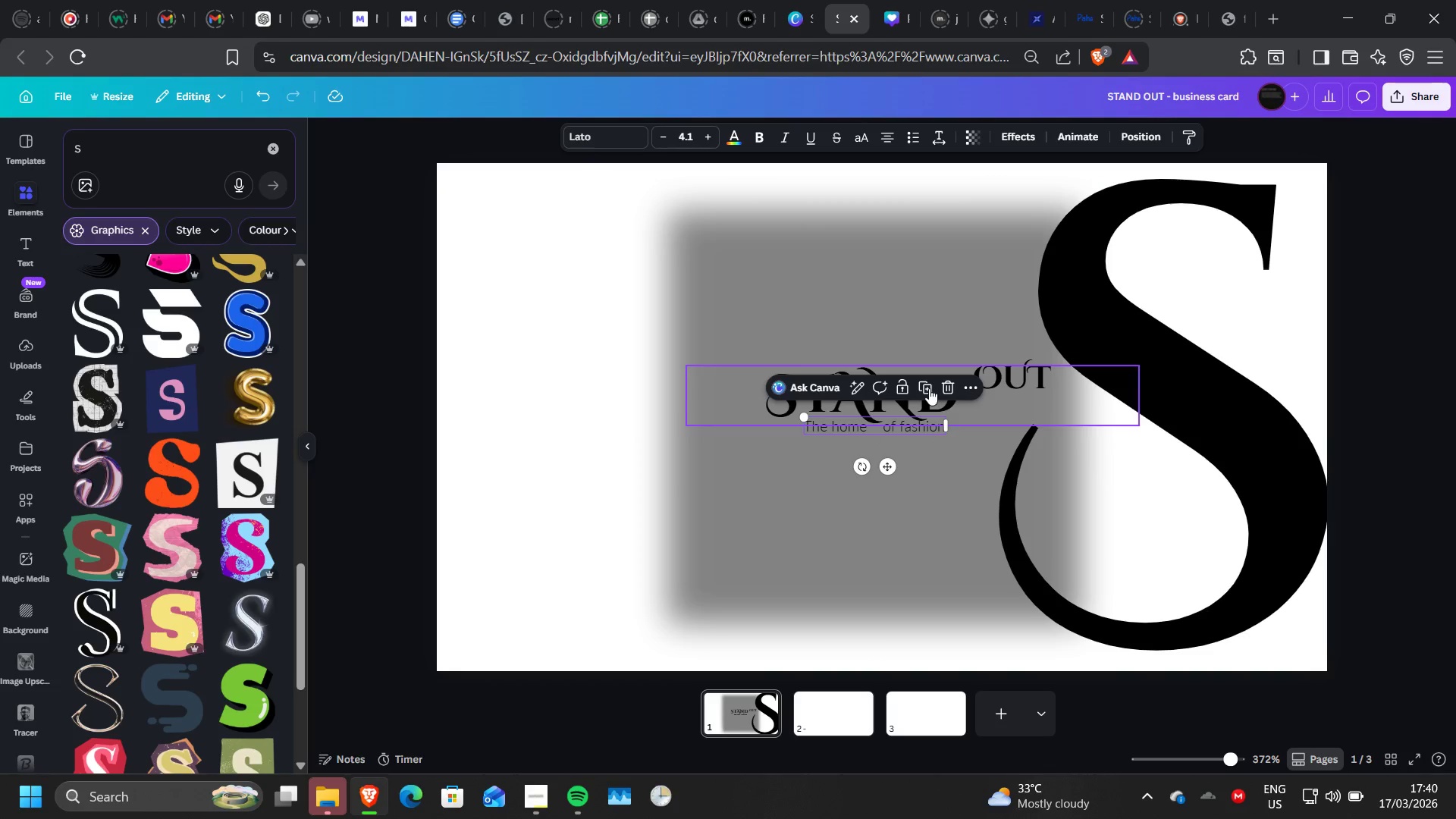 
left_click([930, 387])
 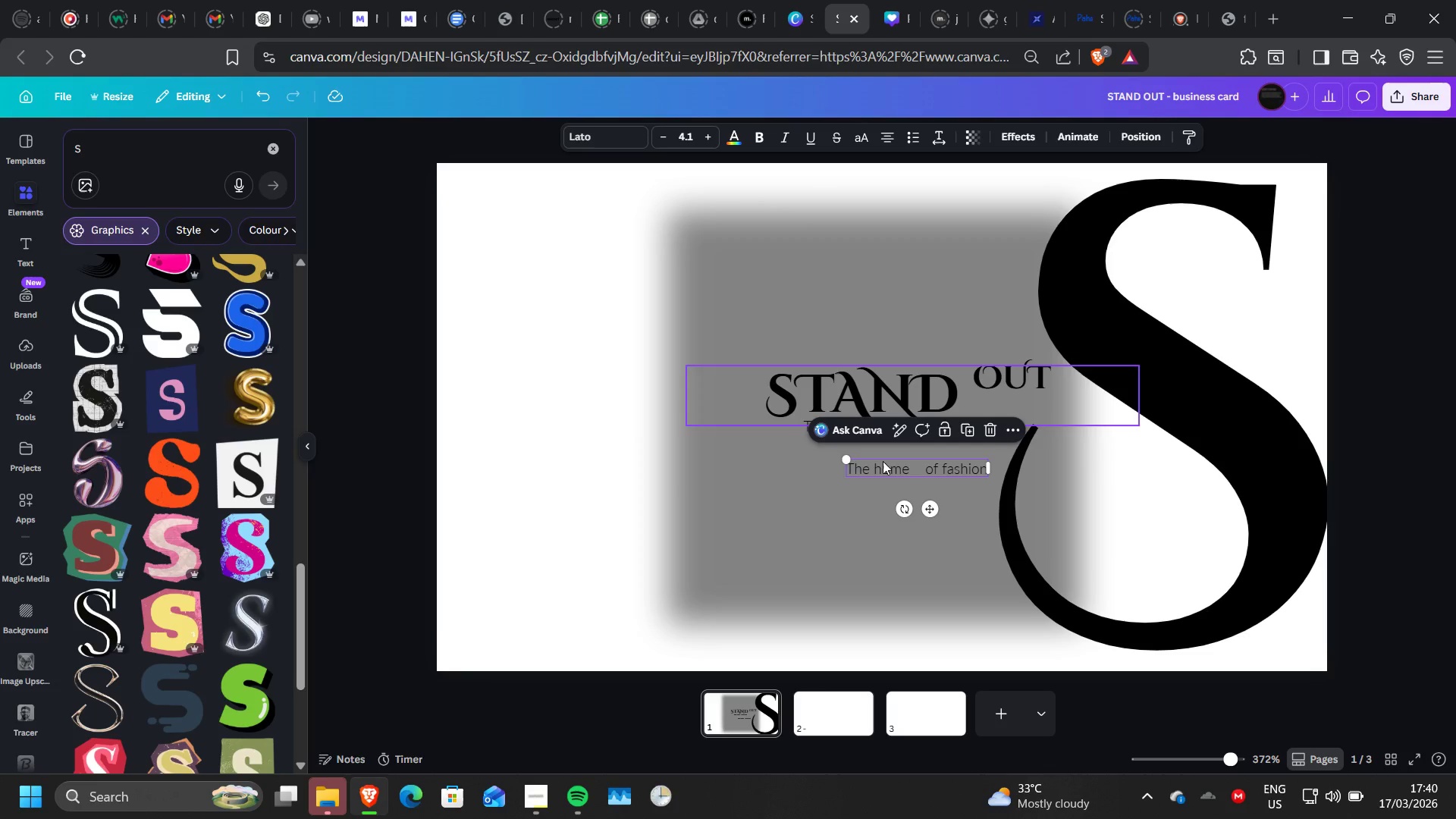 
left_click([805, 482])
 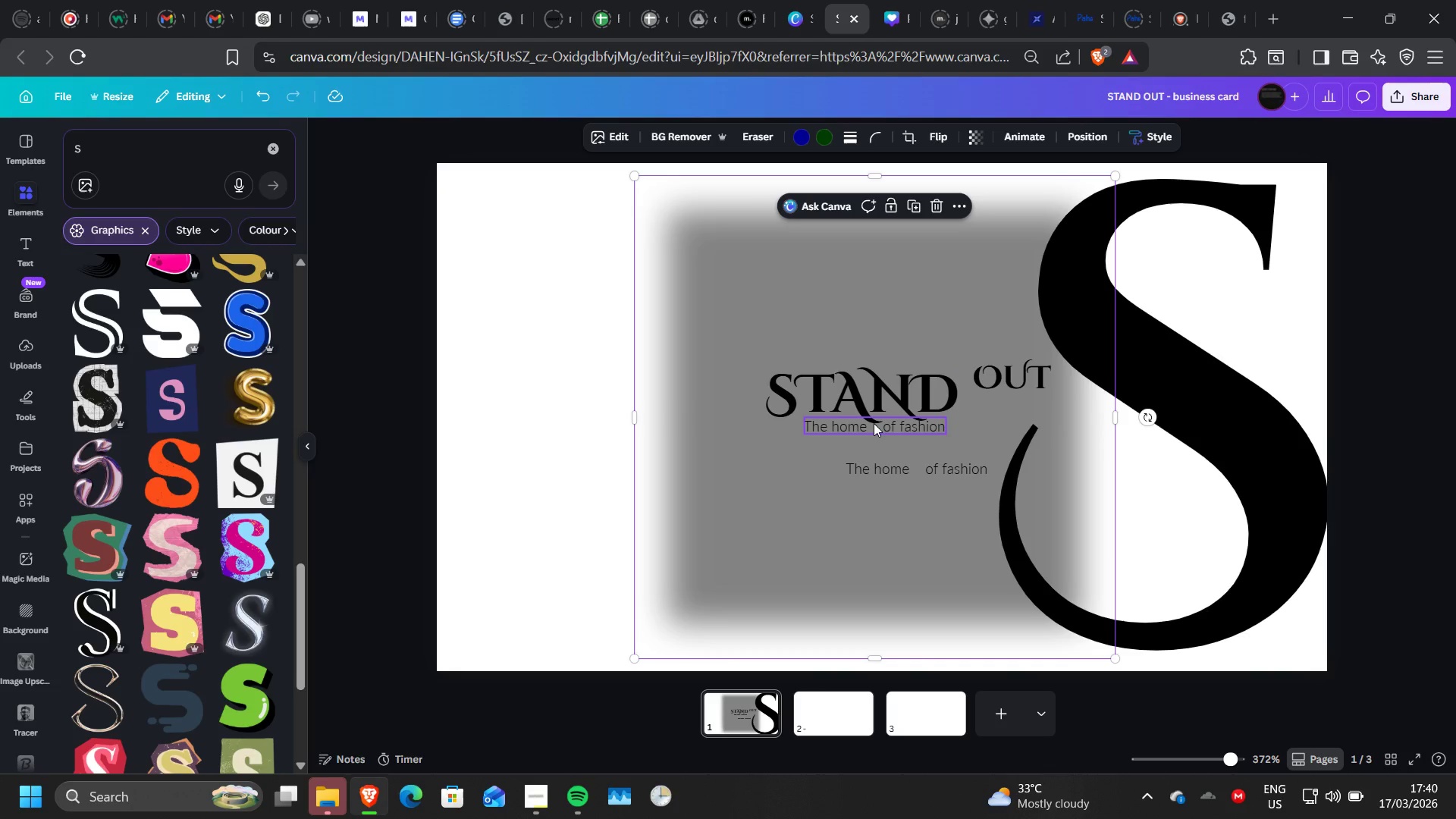 
double_click([874, 423])
 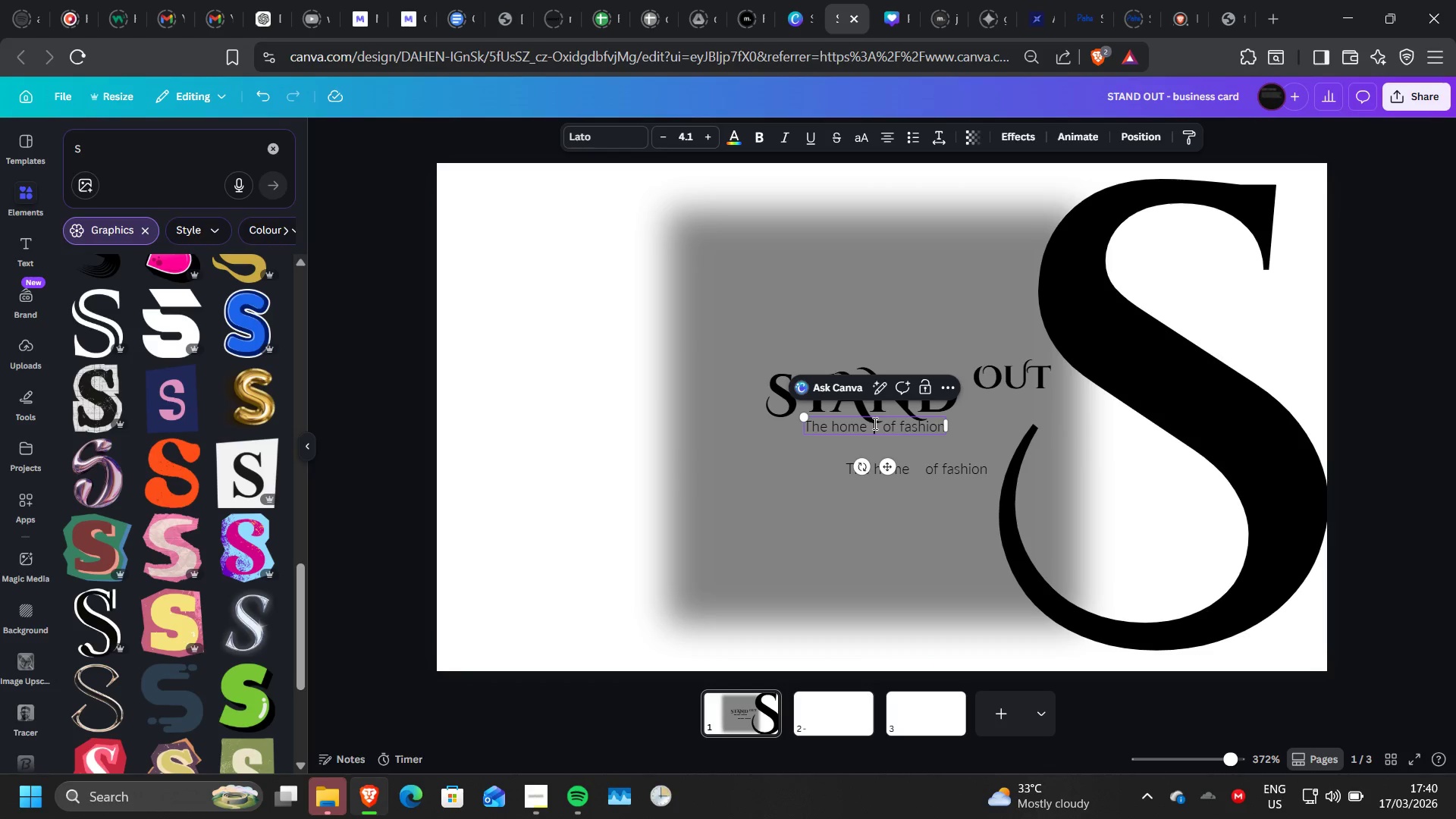 
hold_key(key=ArrowRight, duration=1.3)
 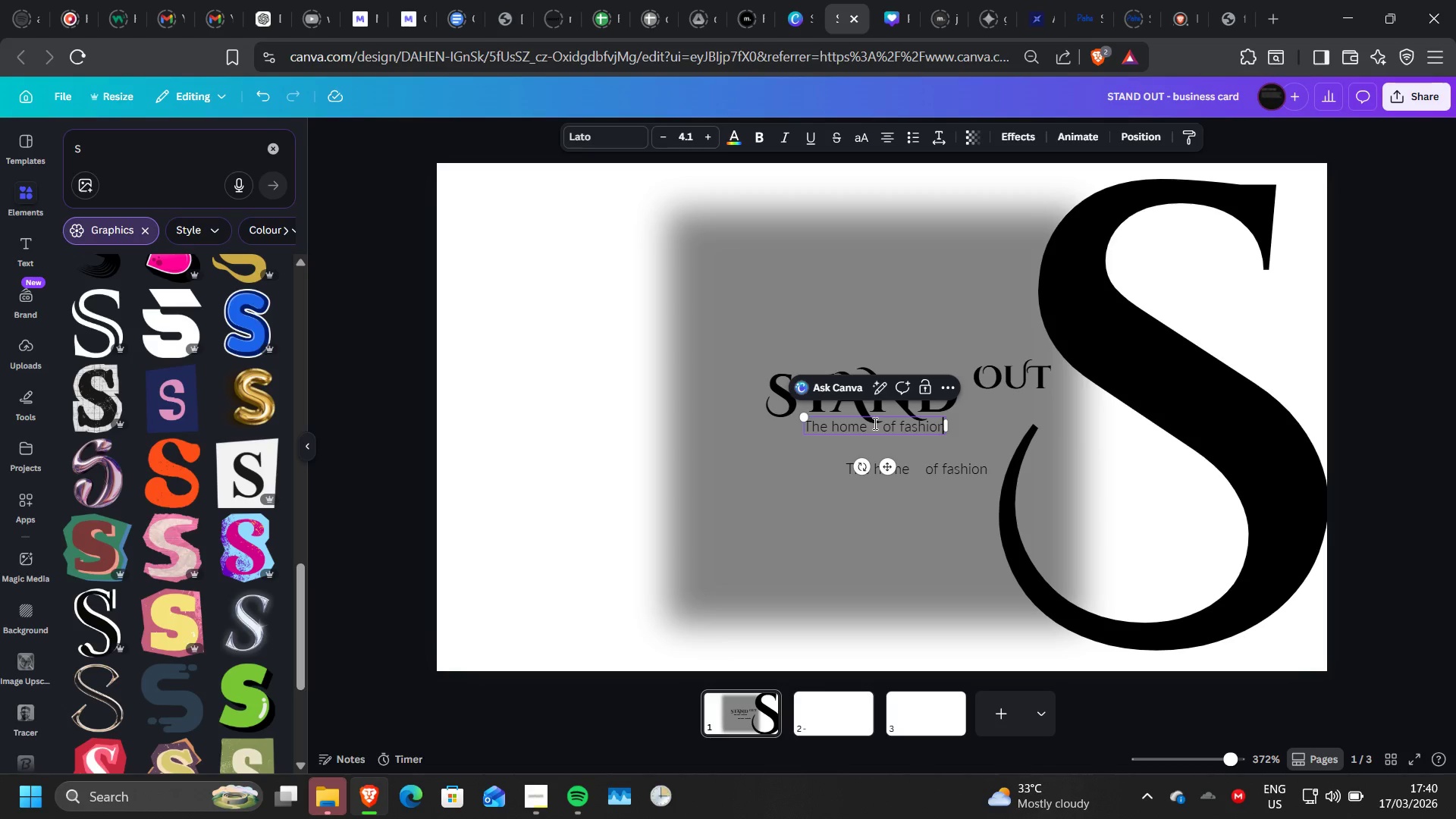 
key(Backspace)
 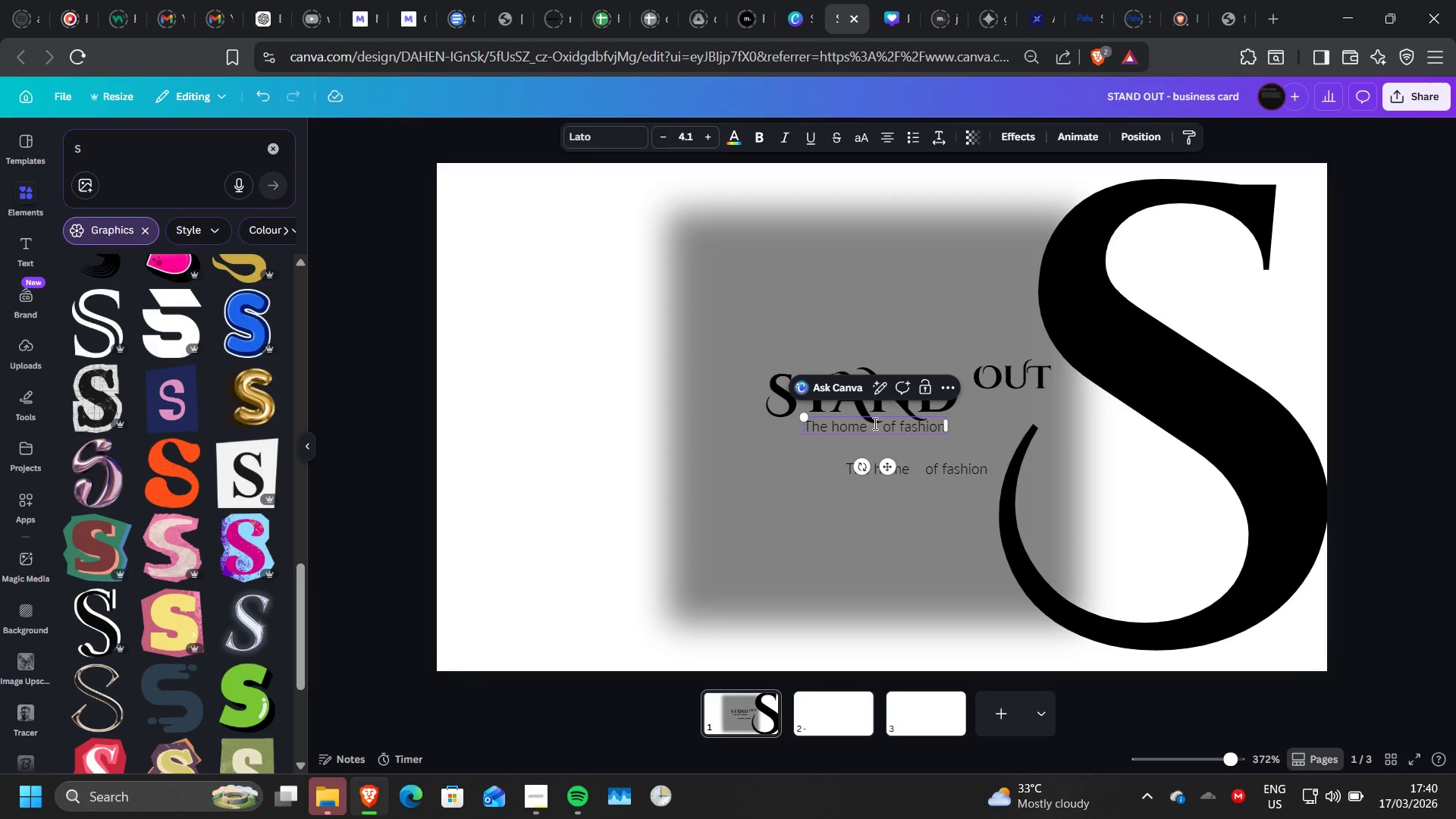 
key(Backspace)
 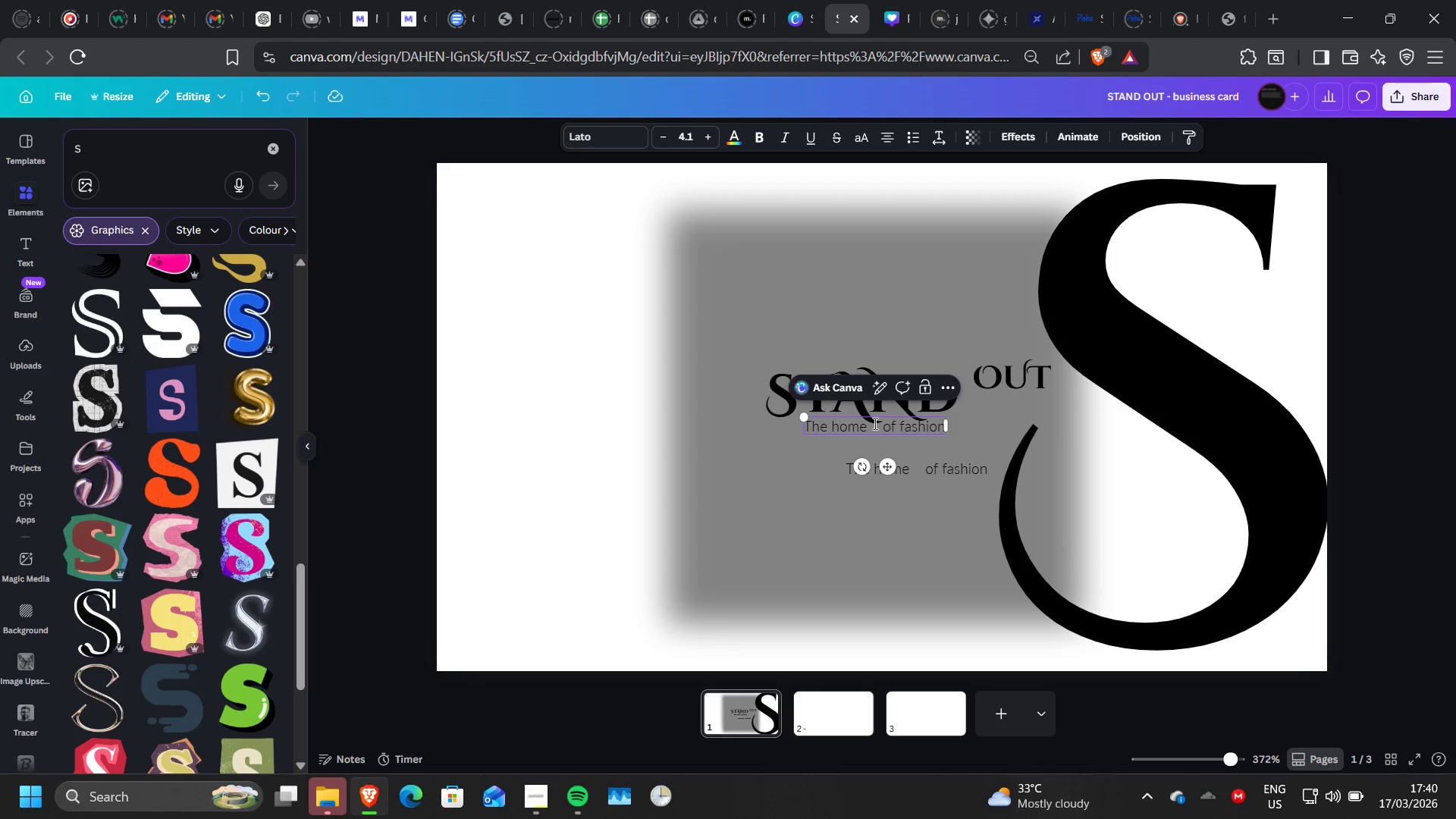 
key(Backspace)
 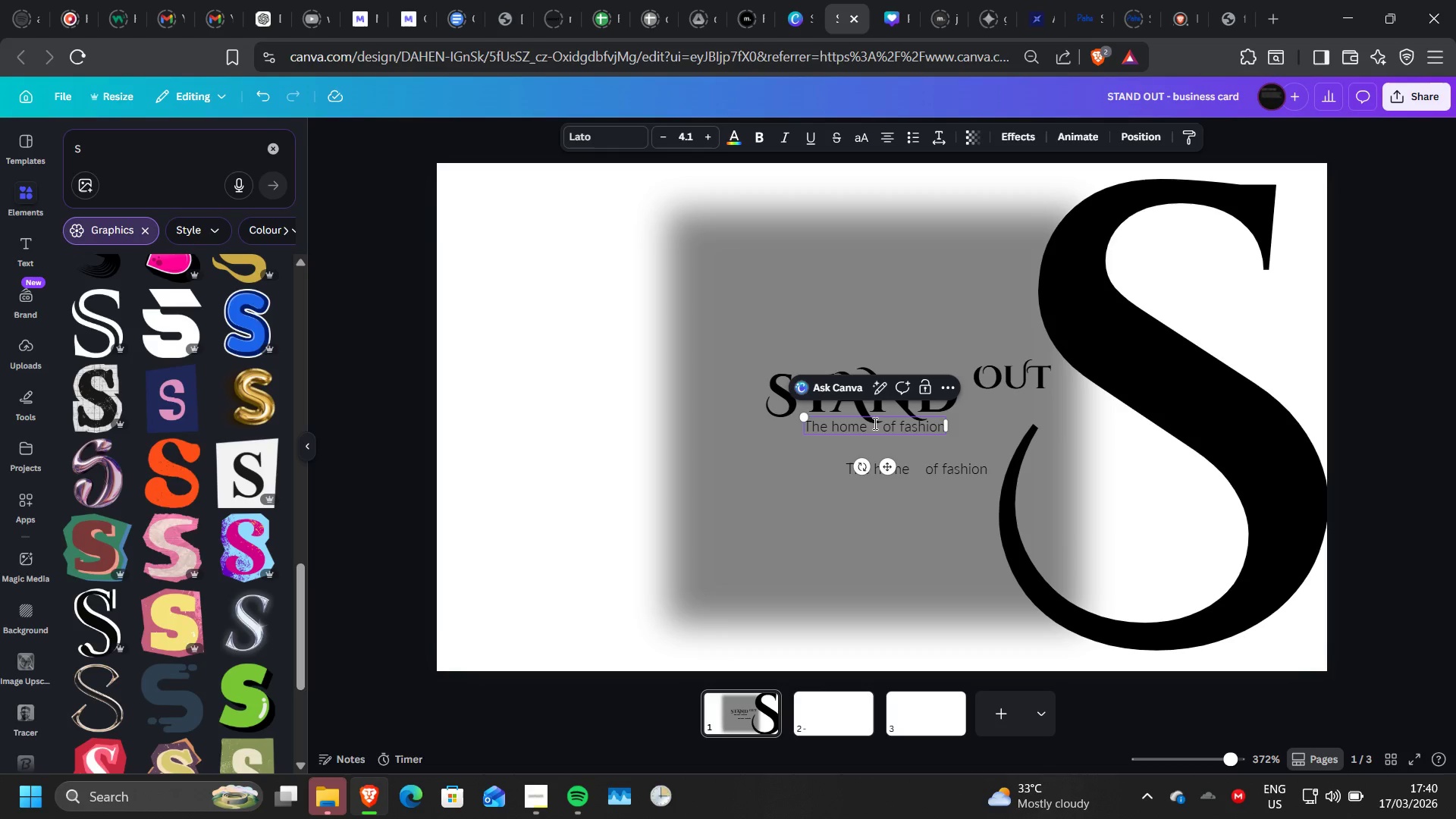 
key(Backspace)
 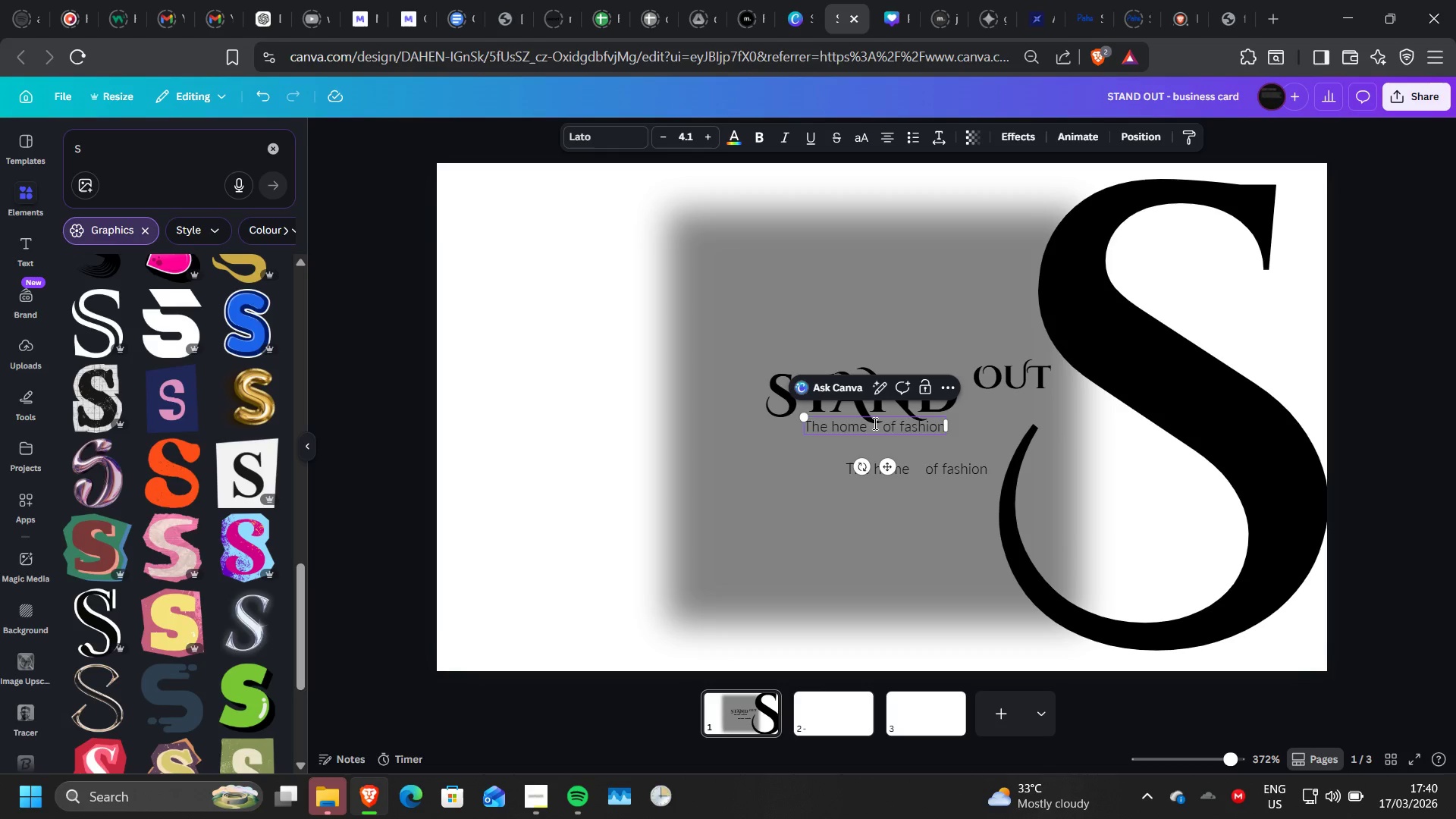 
key(Backspace)
 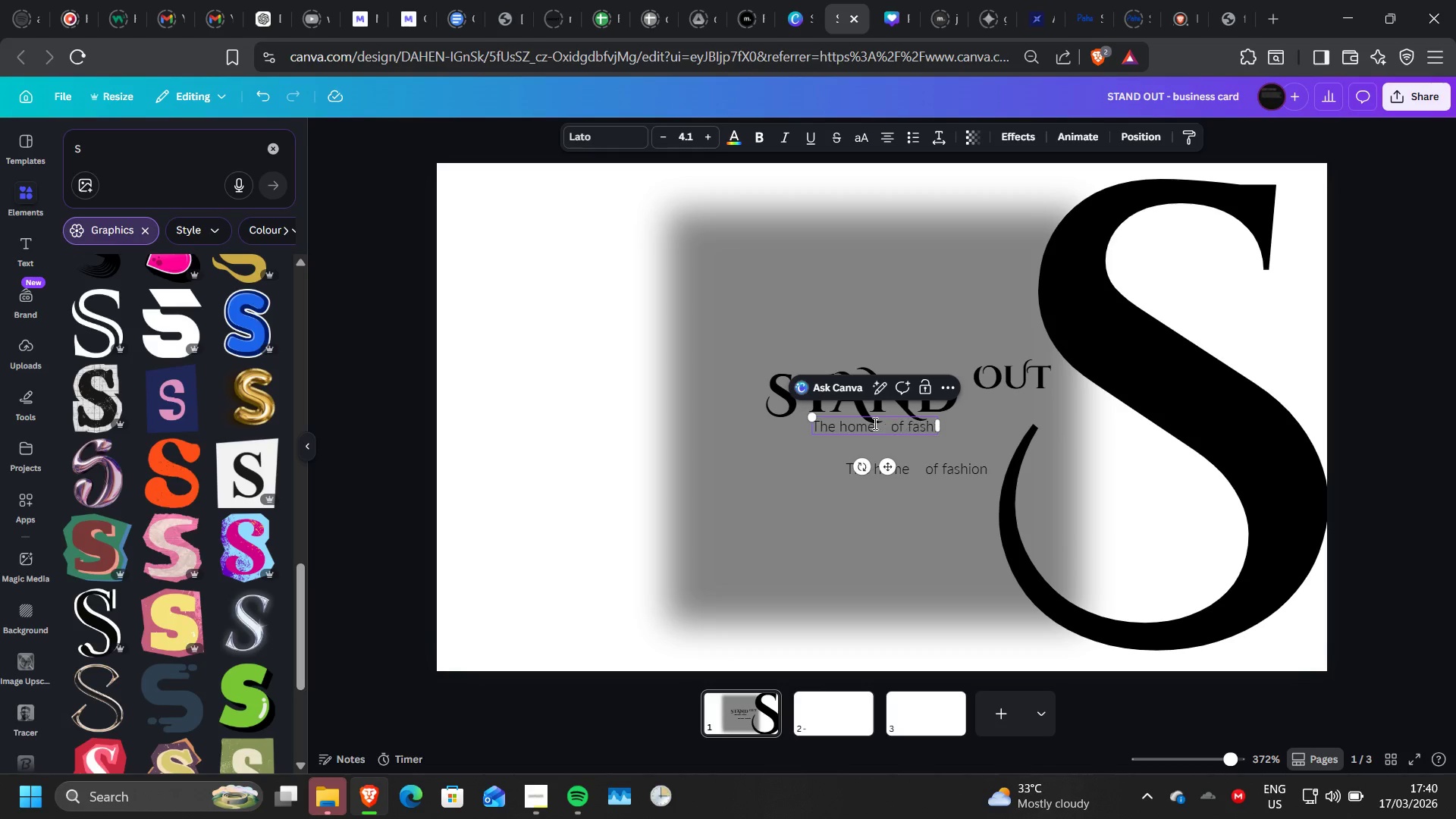 
key(Backspace)
 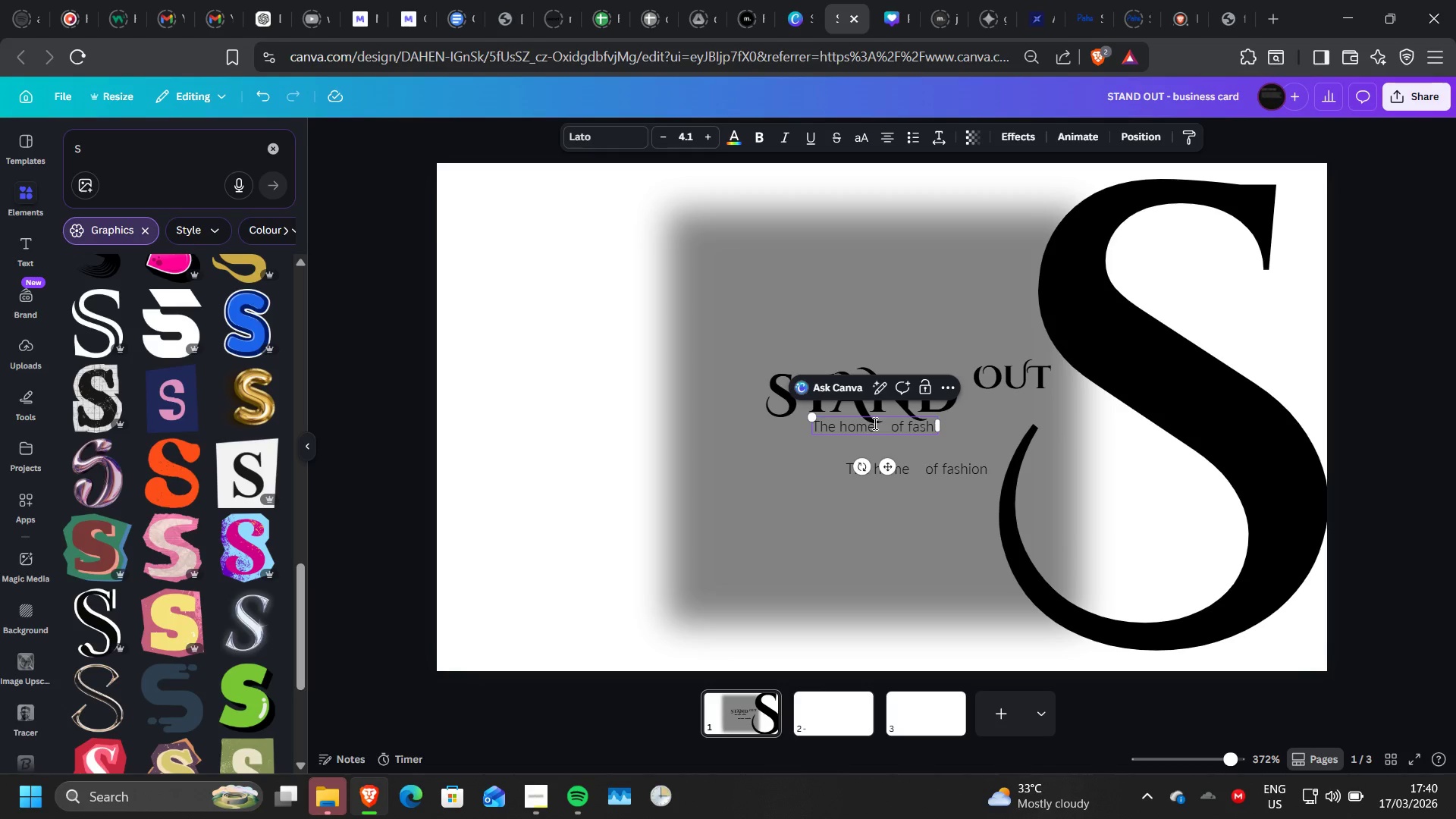 
key(Backspace)
 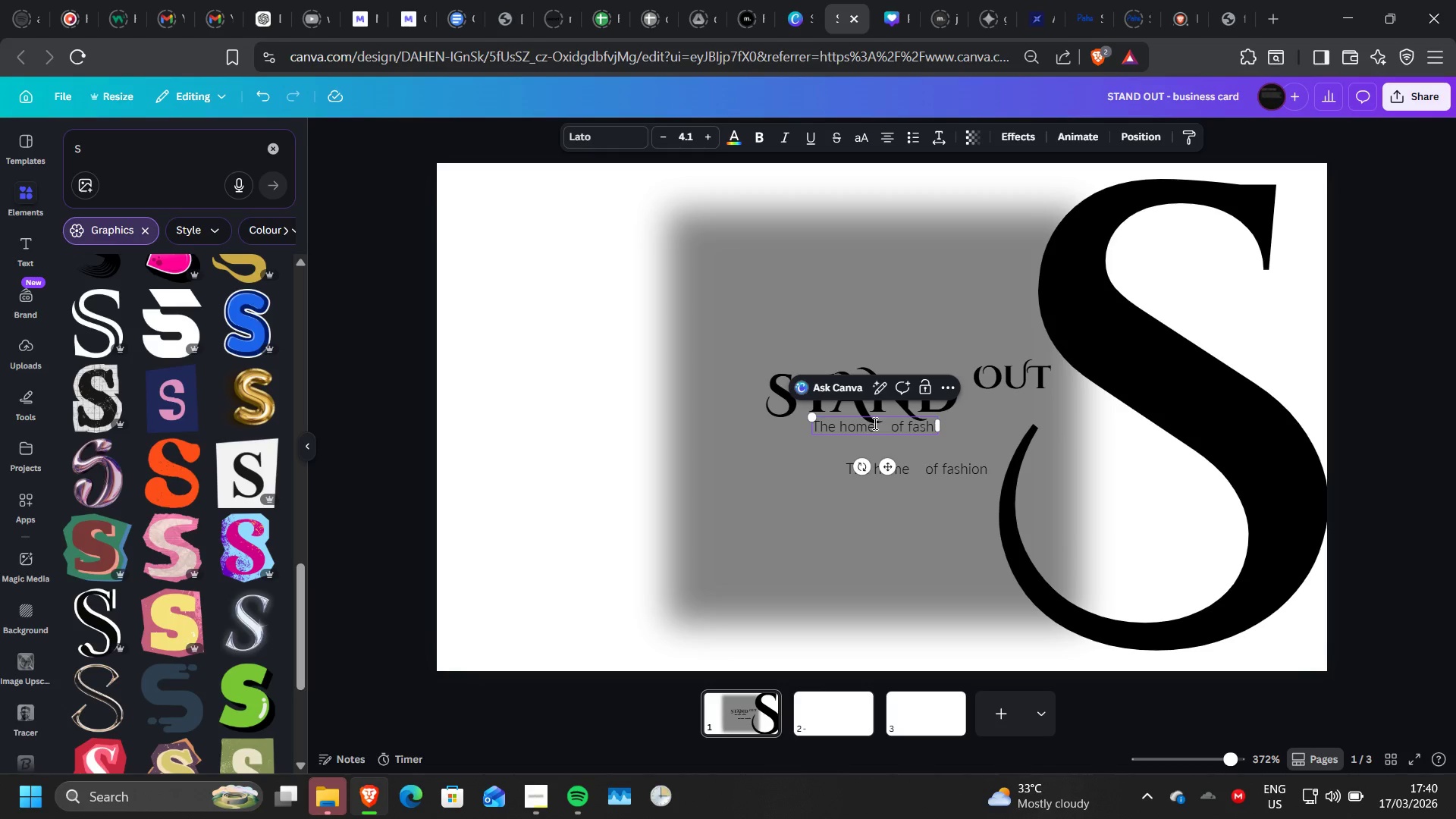 
key(Backspace)
 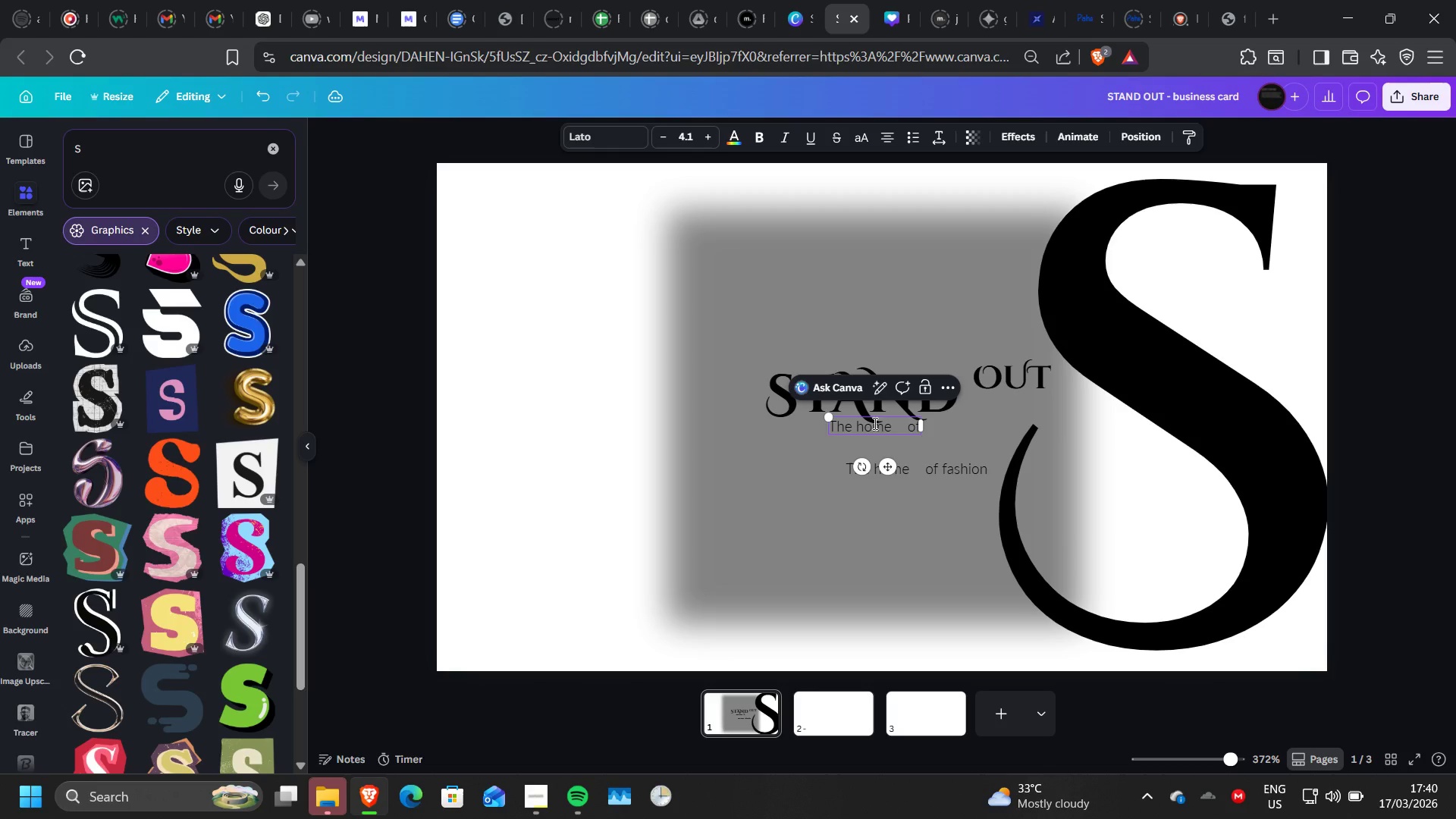 
key(Backspace)
 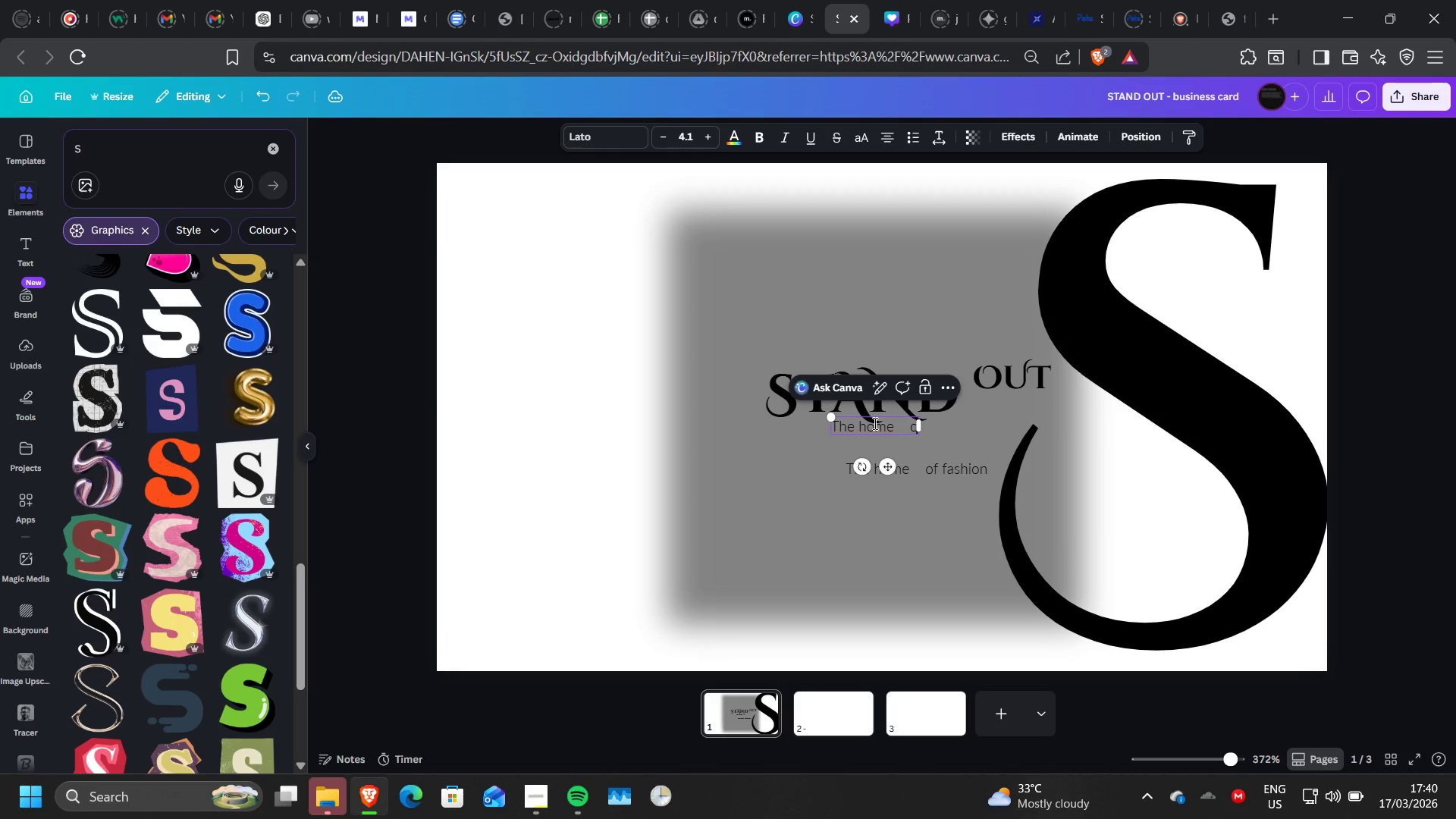 
key(Backspace)
 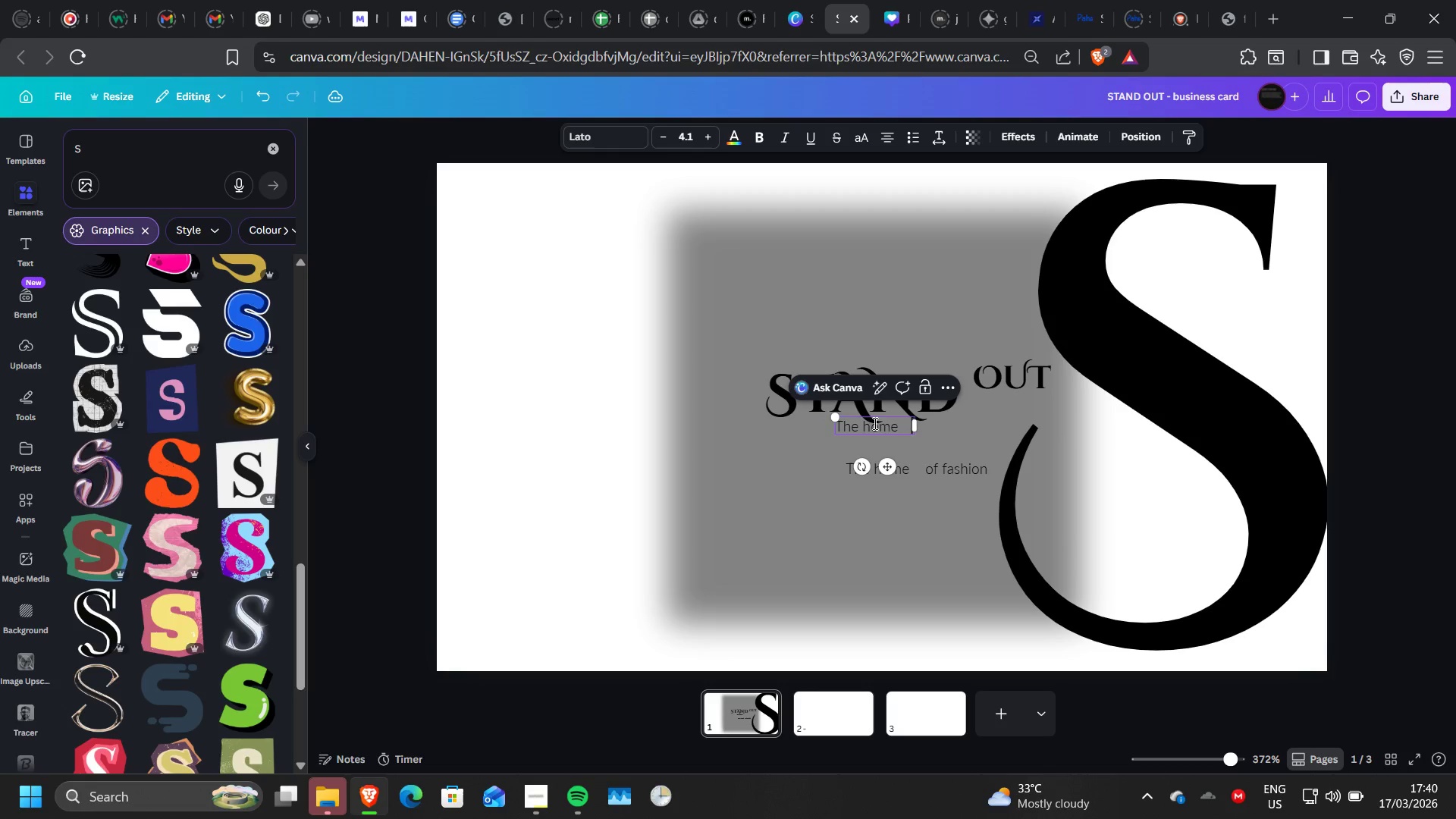 
key(Backspace)
 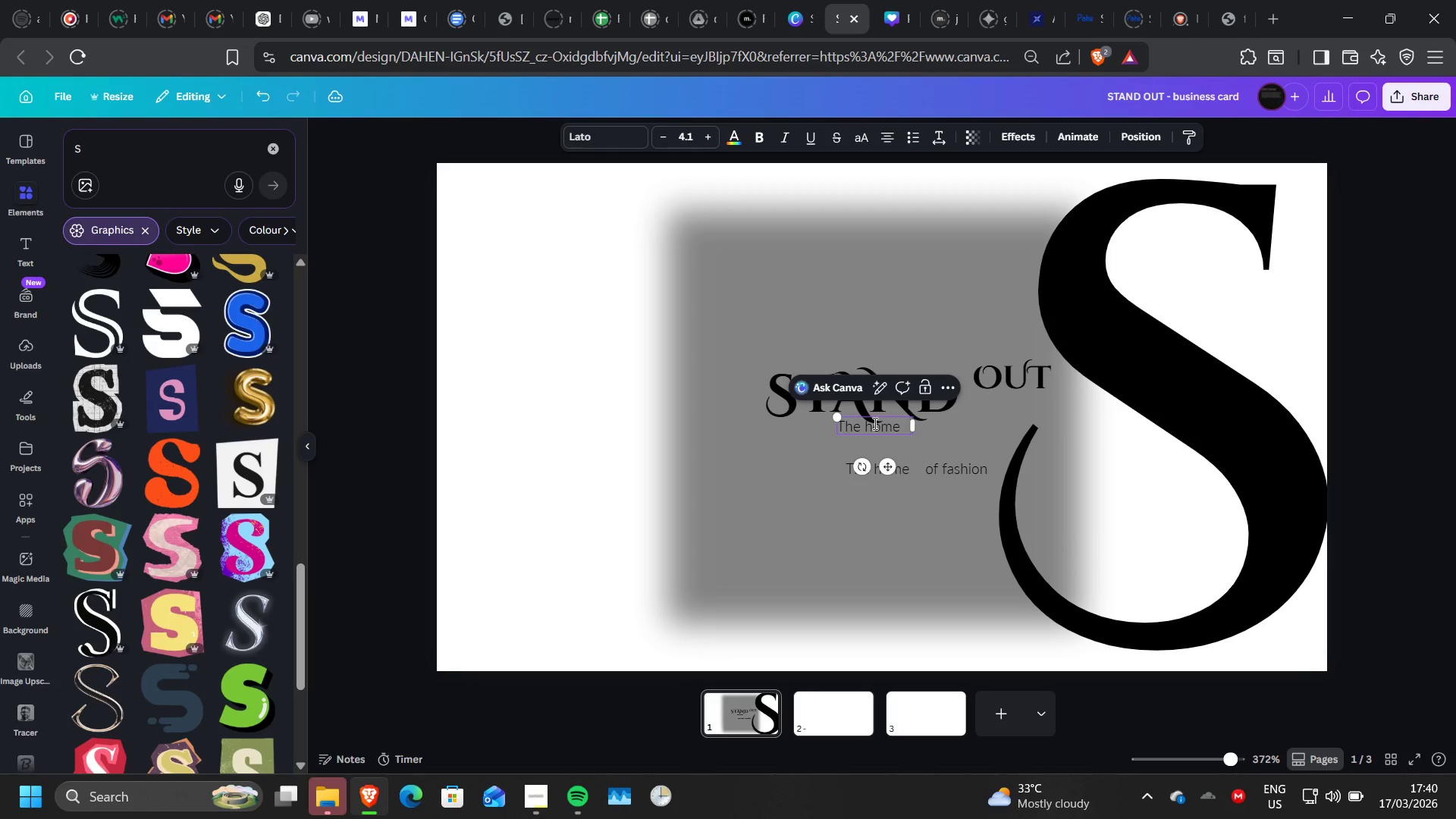 
key(Backspace)
 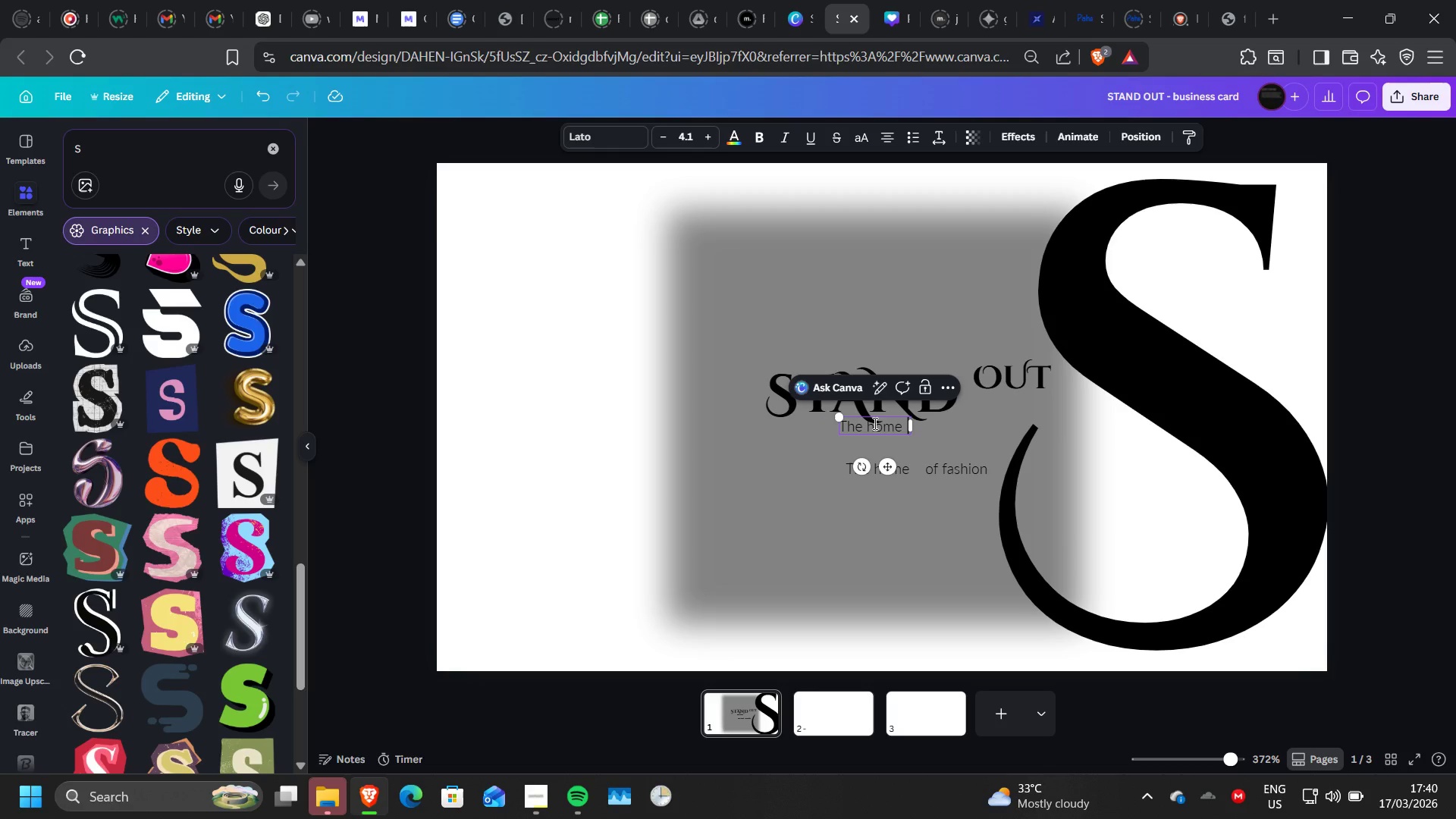 
key(Backspace)
 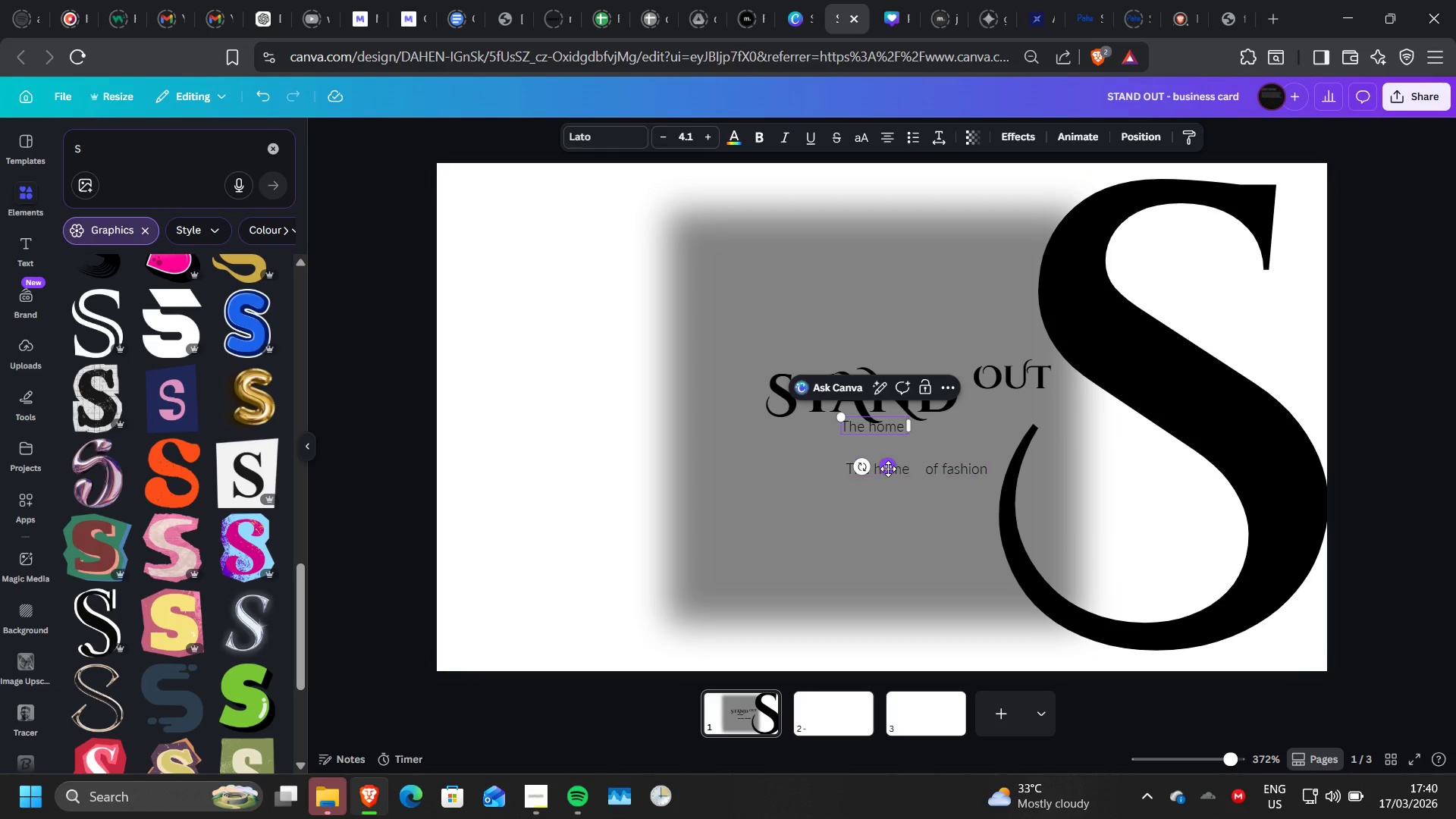 
left_click_drag(start_coordinate=[888, 469], to_coordinate=[842, 462])
 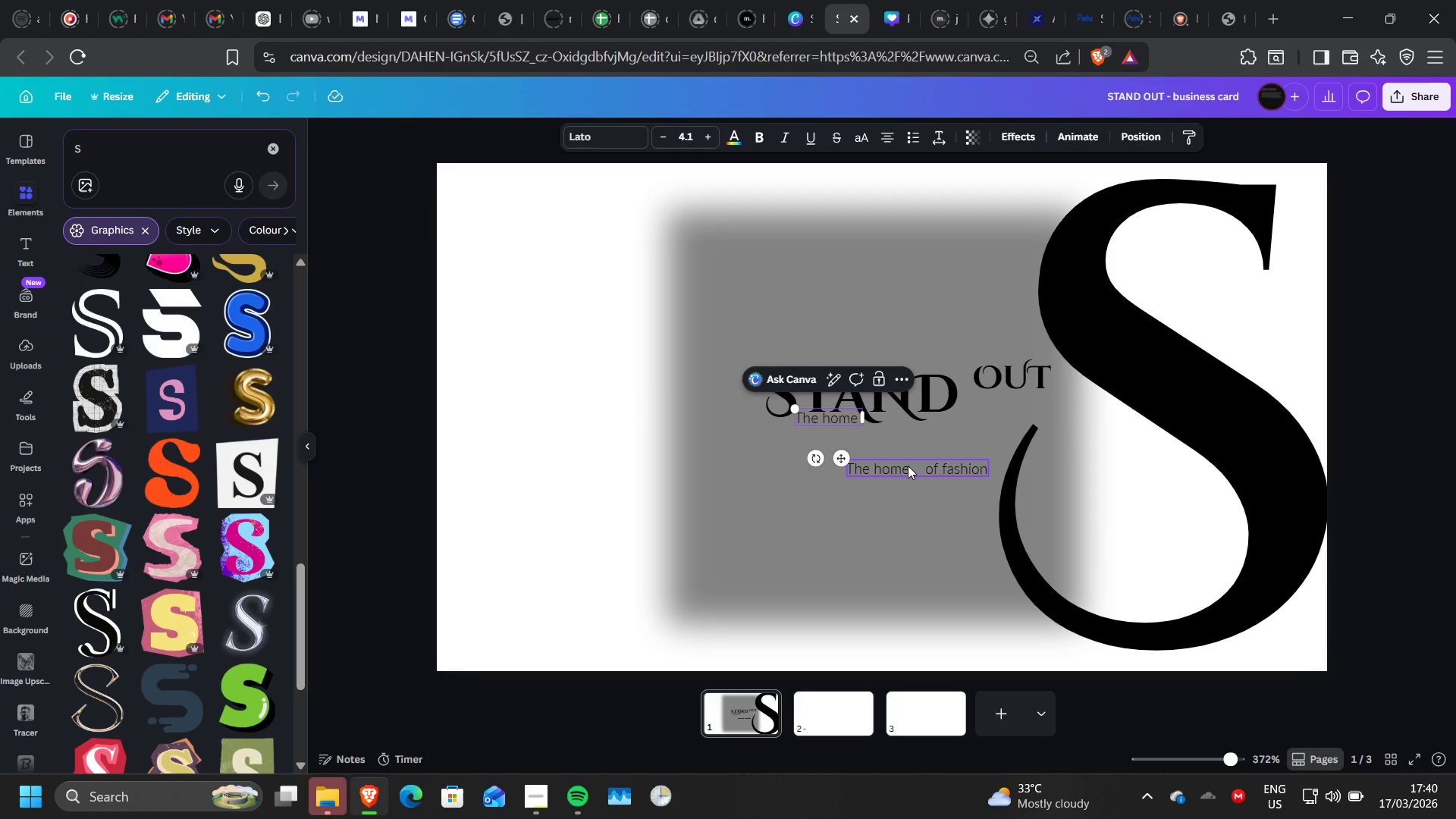 
double_click([908, 466])
 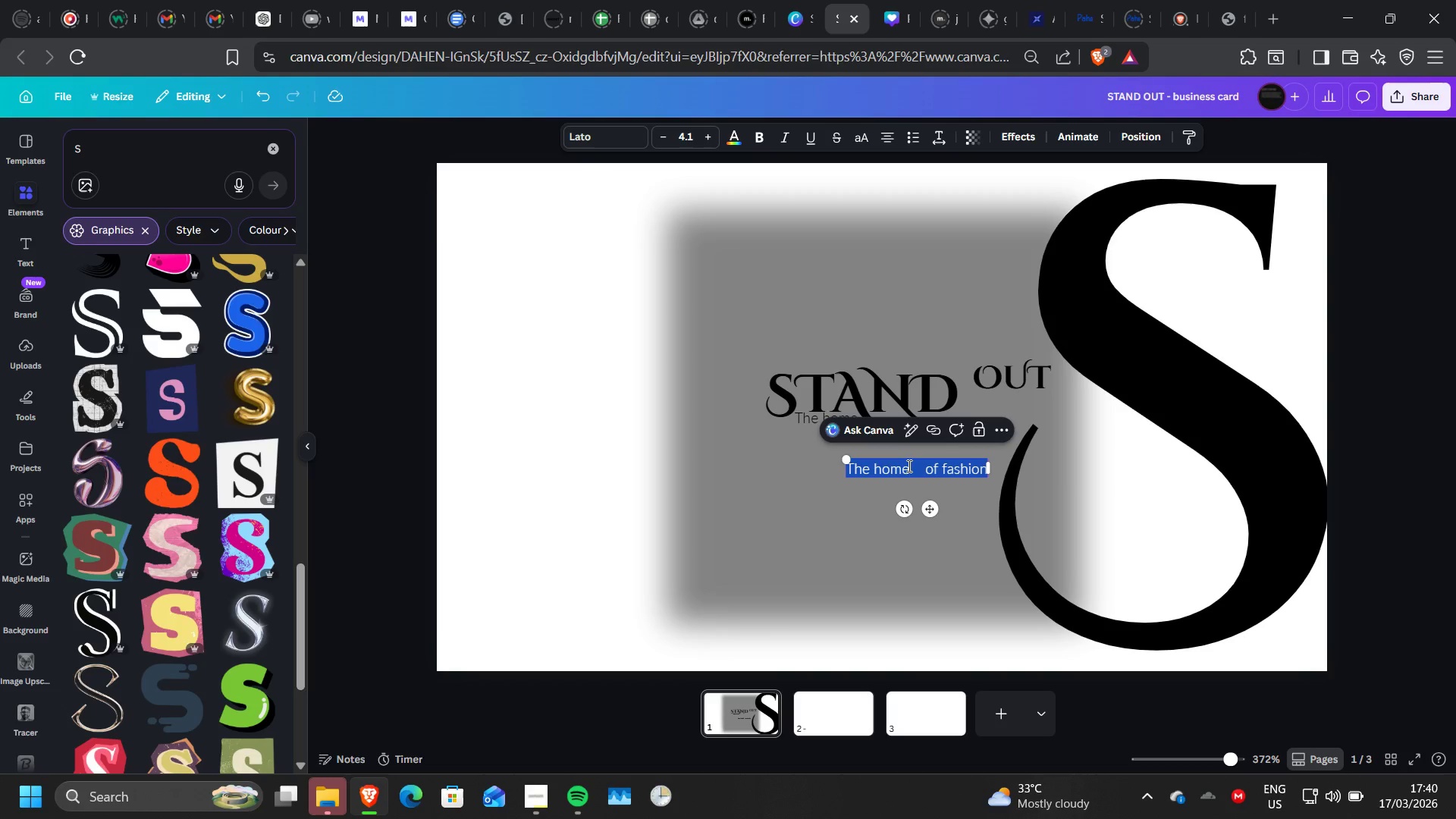 
type(of)
 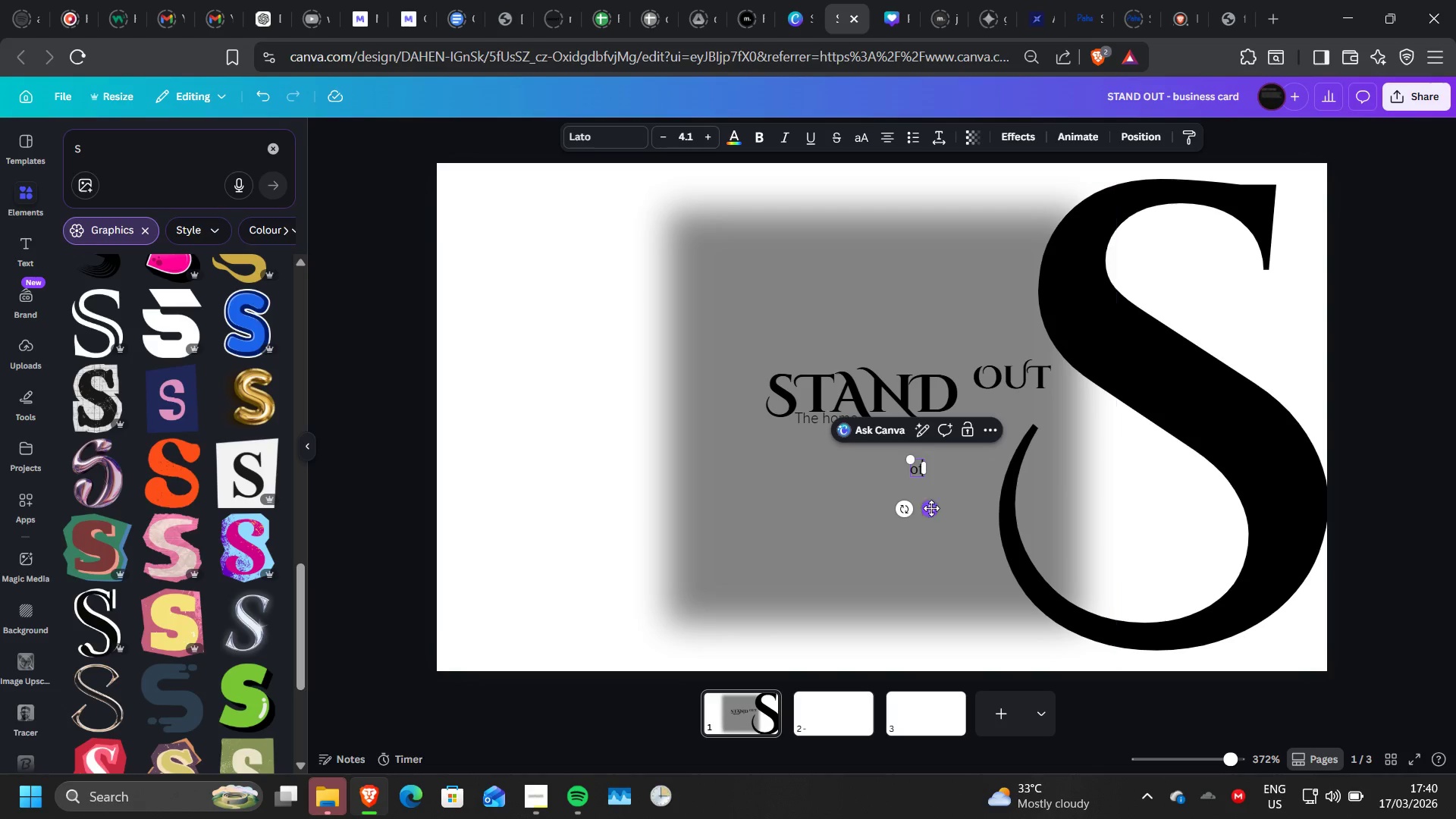 
left_click_drag(start_coordinate=[931, 508], to_coordinate=[911, 459])
 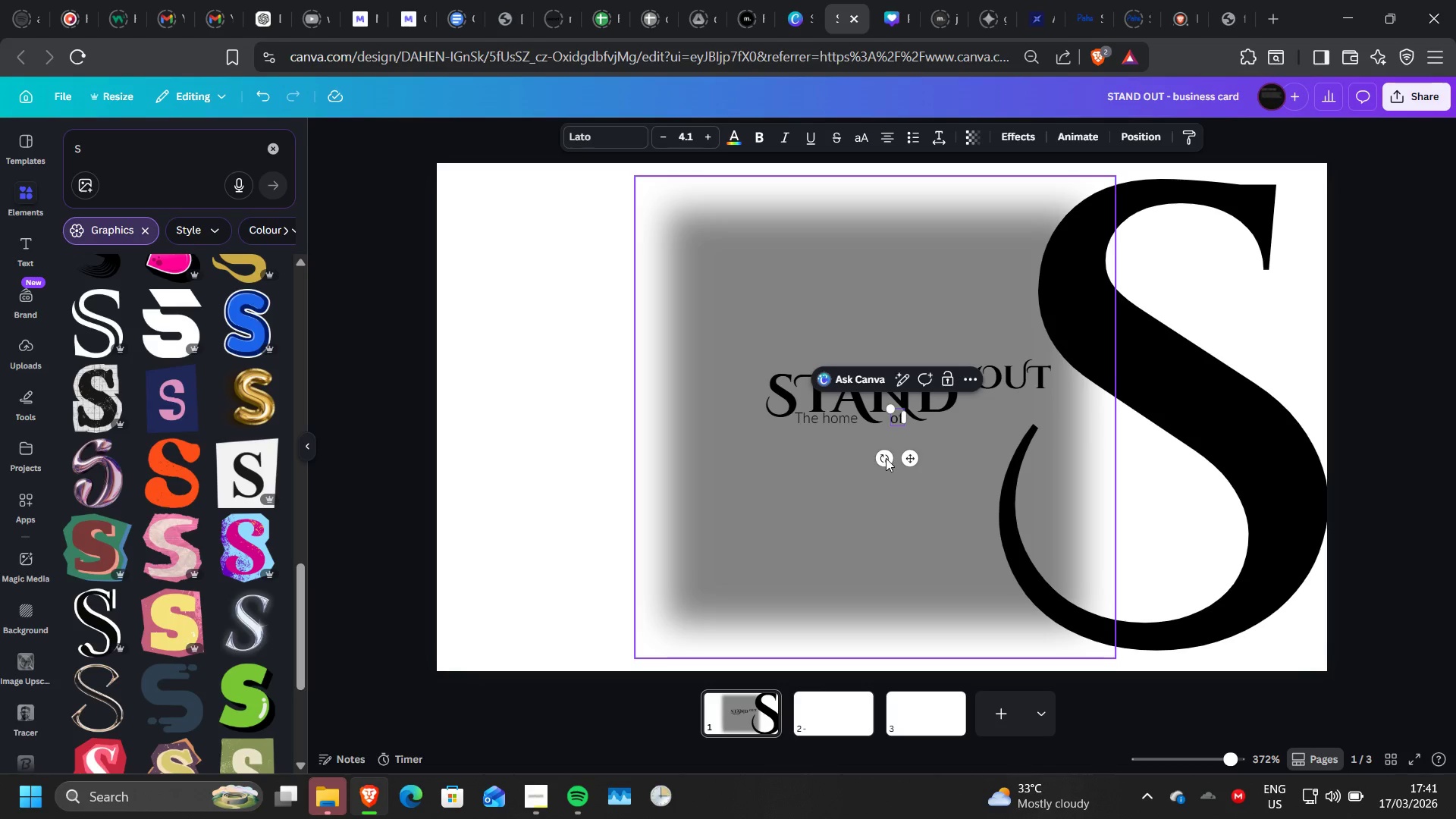 
left_click([830, 413])
 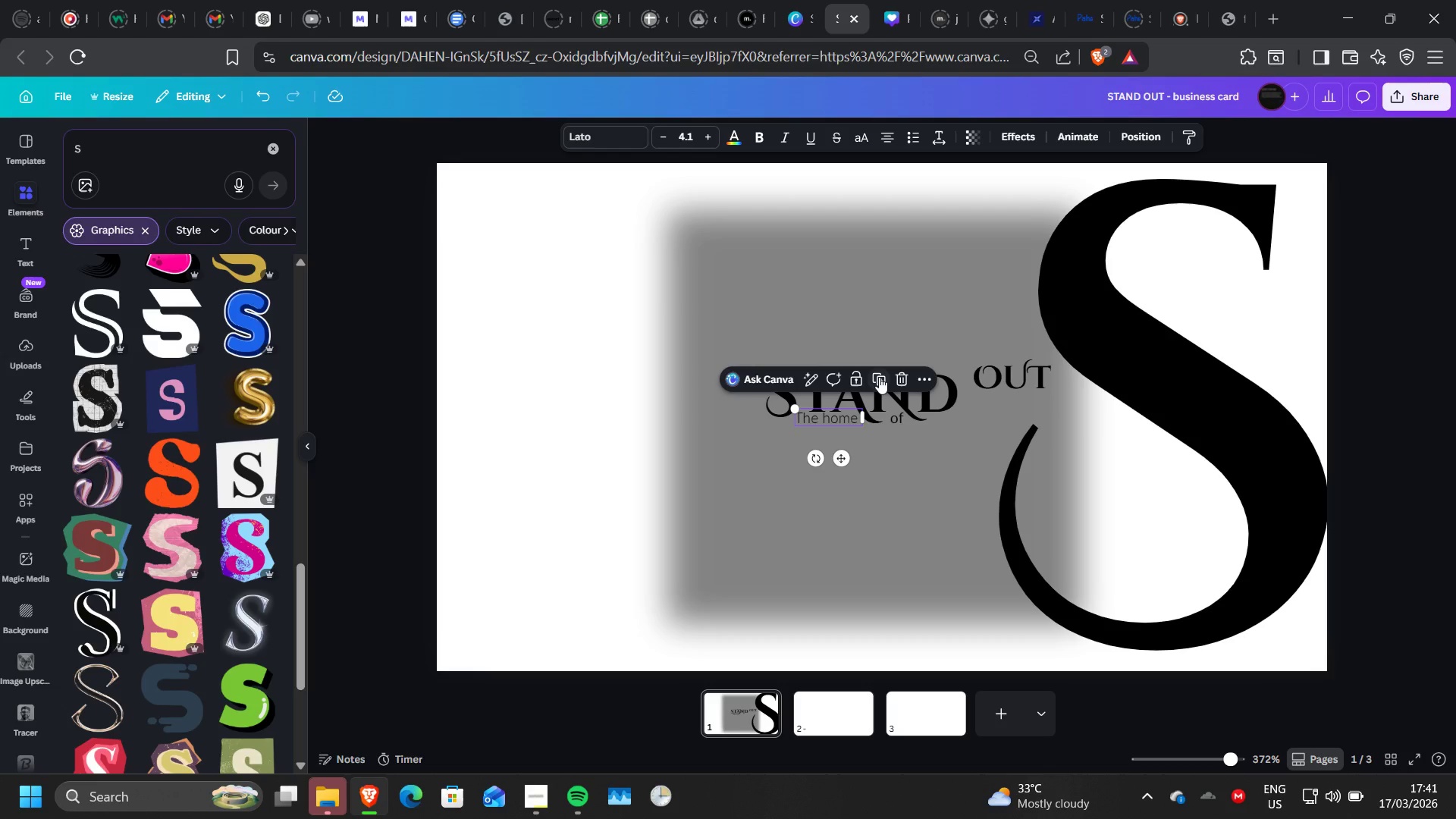 
left_click([879, 377])
 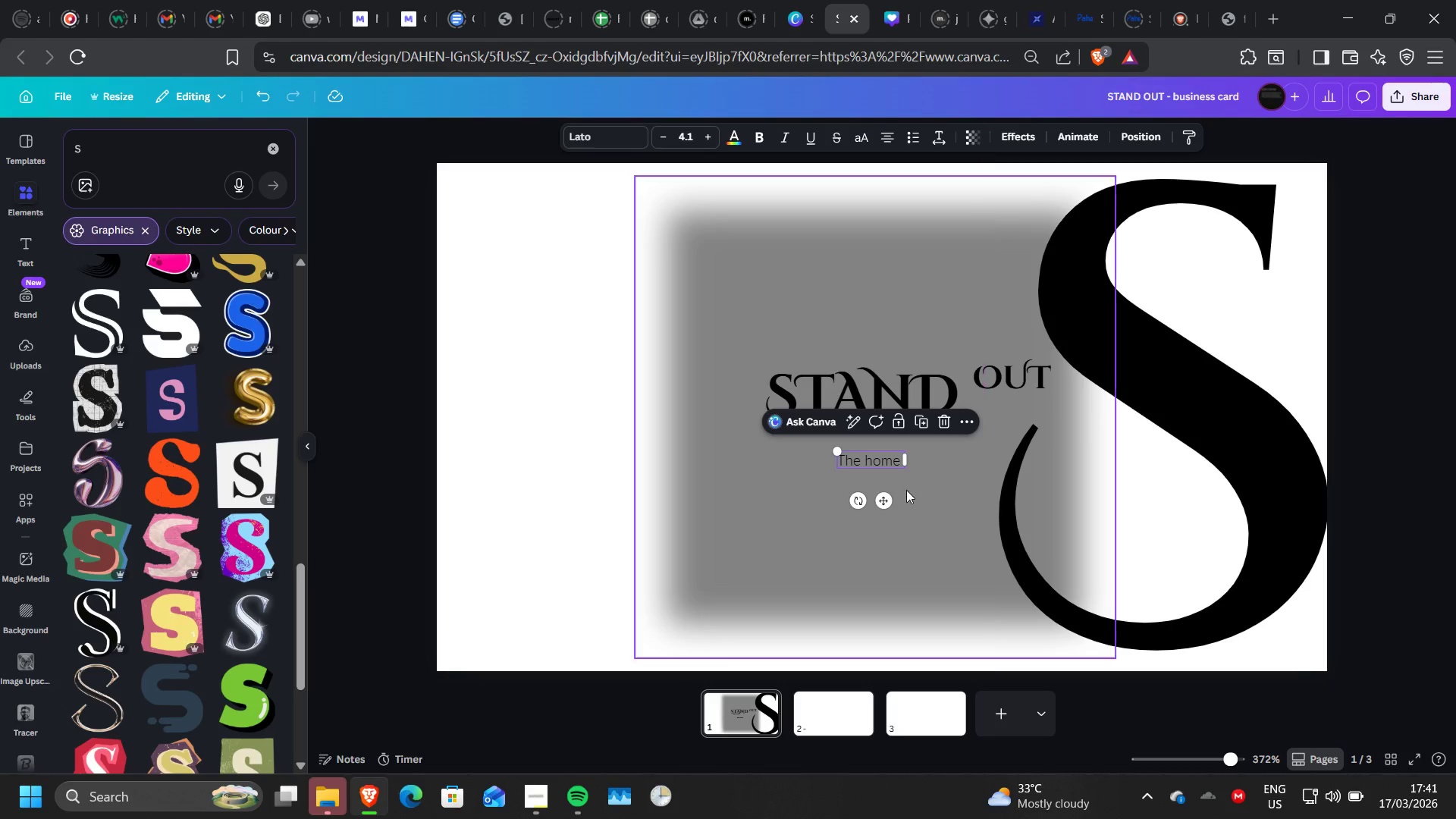 
left_click_drag(start_coordinate=[890, 497], to_coordinate=[984, 458])
 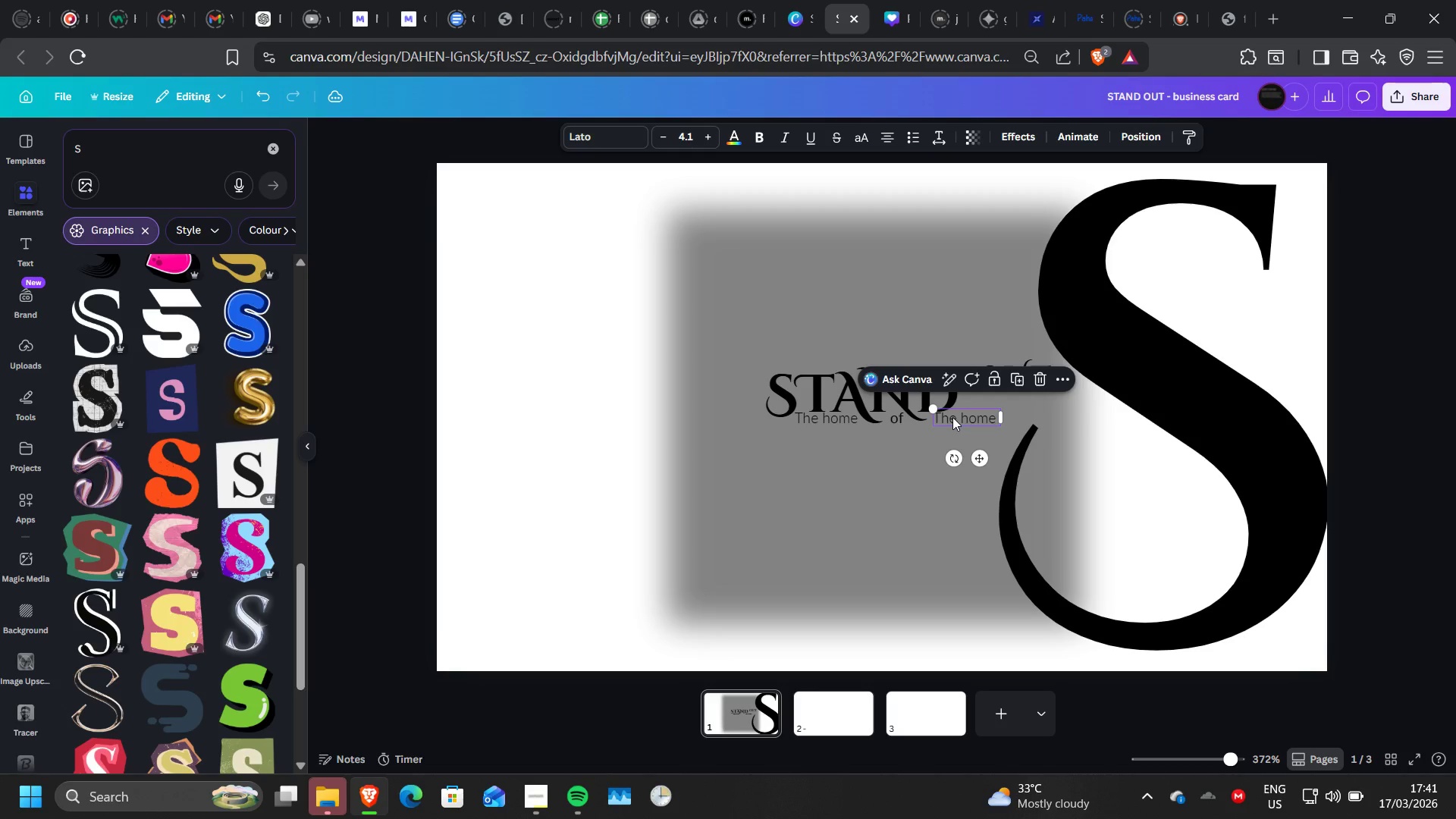 
double_click([952, 417])
 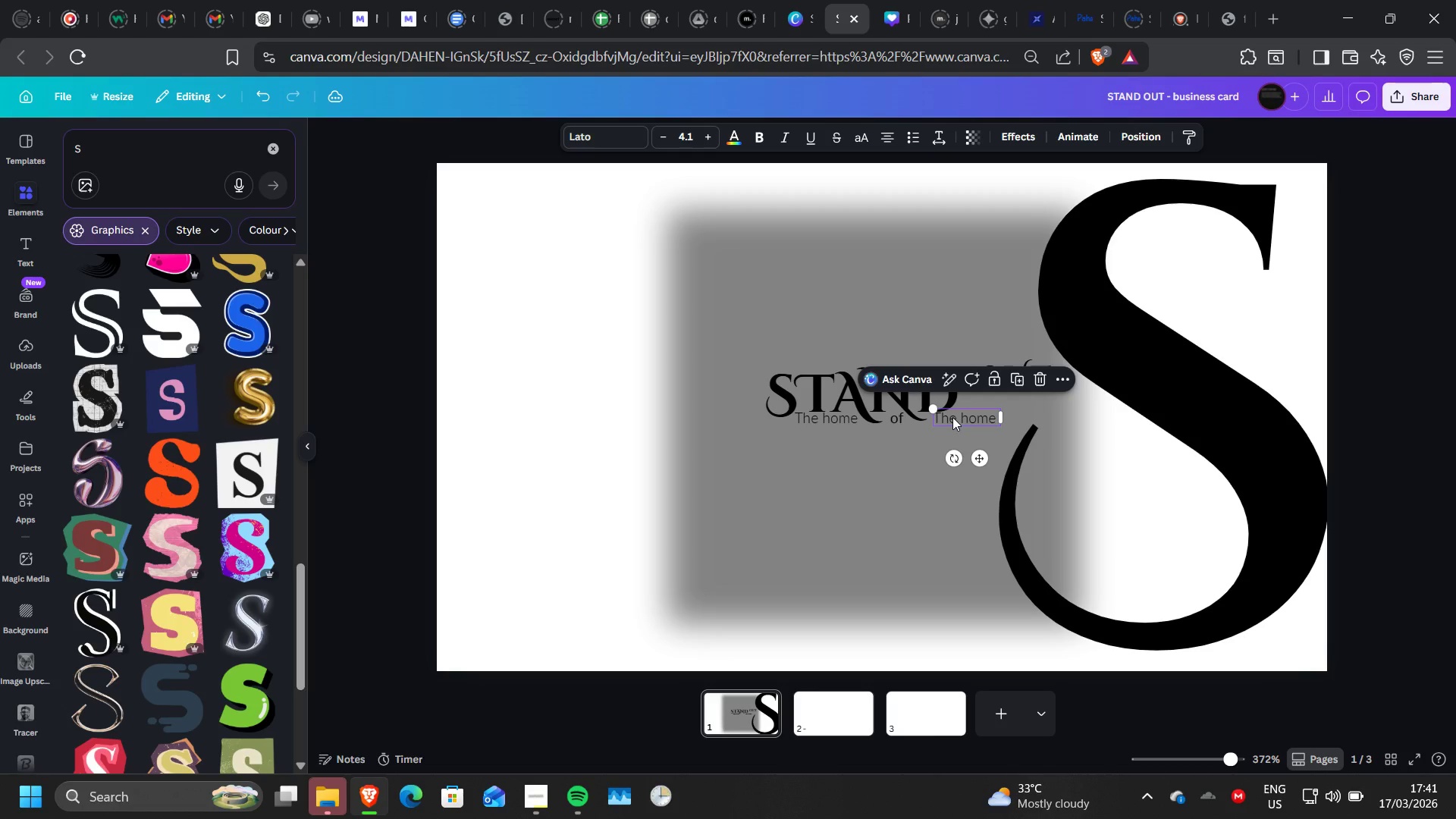 
triple_click([952, 417])
 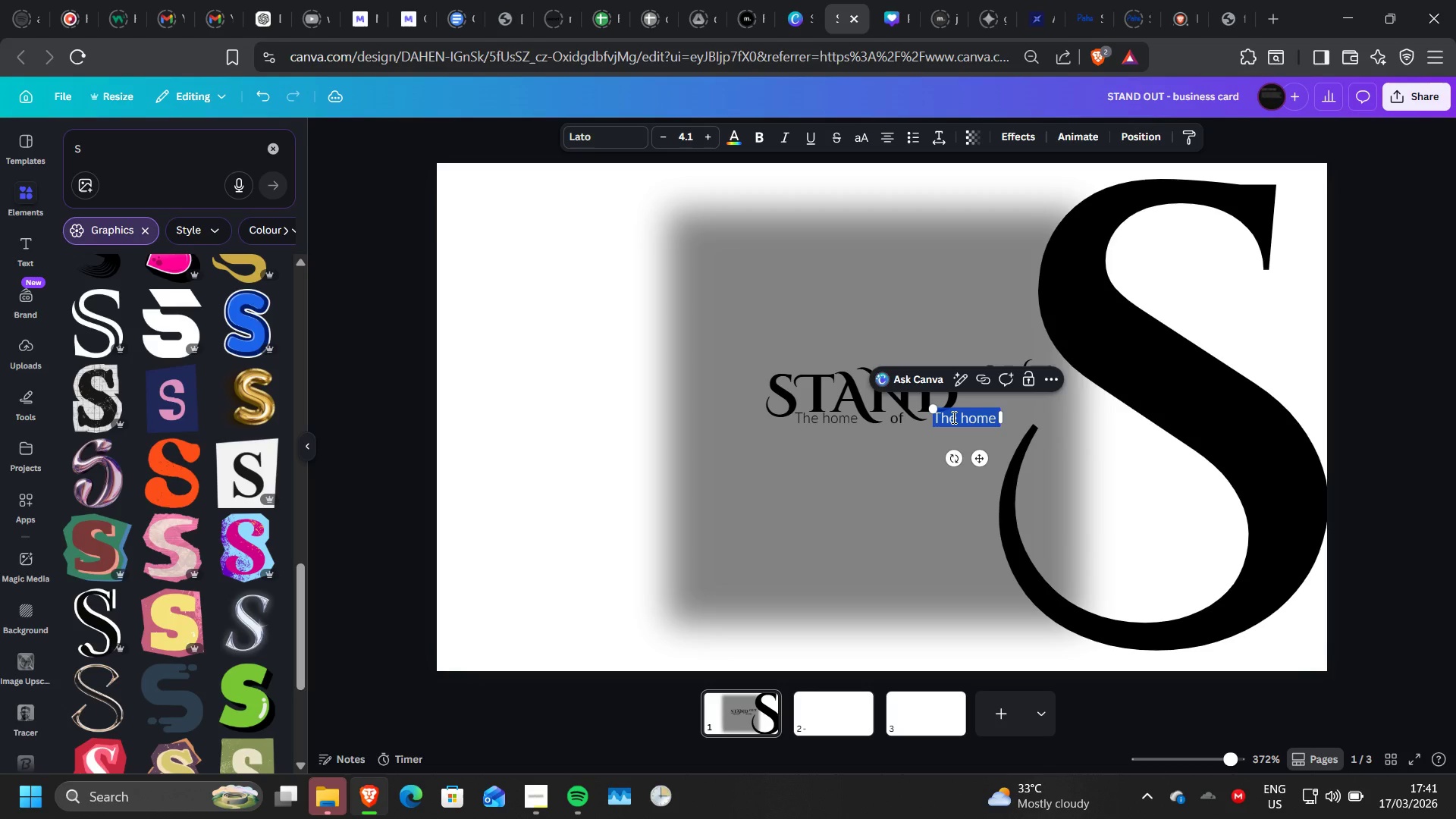 
type(Fashion)
 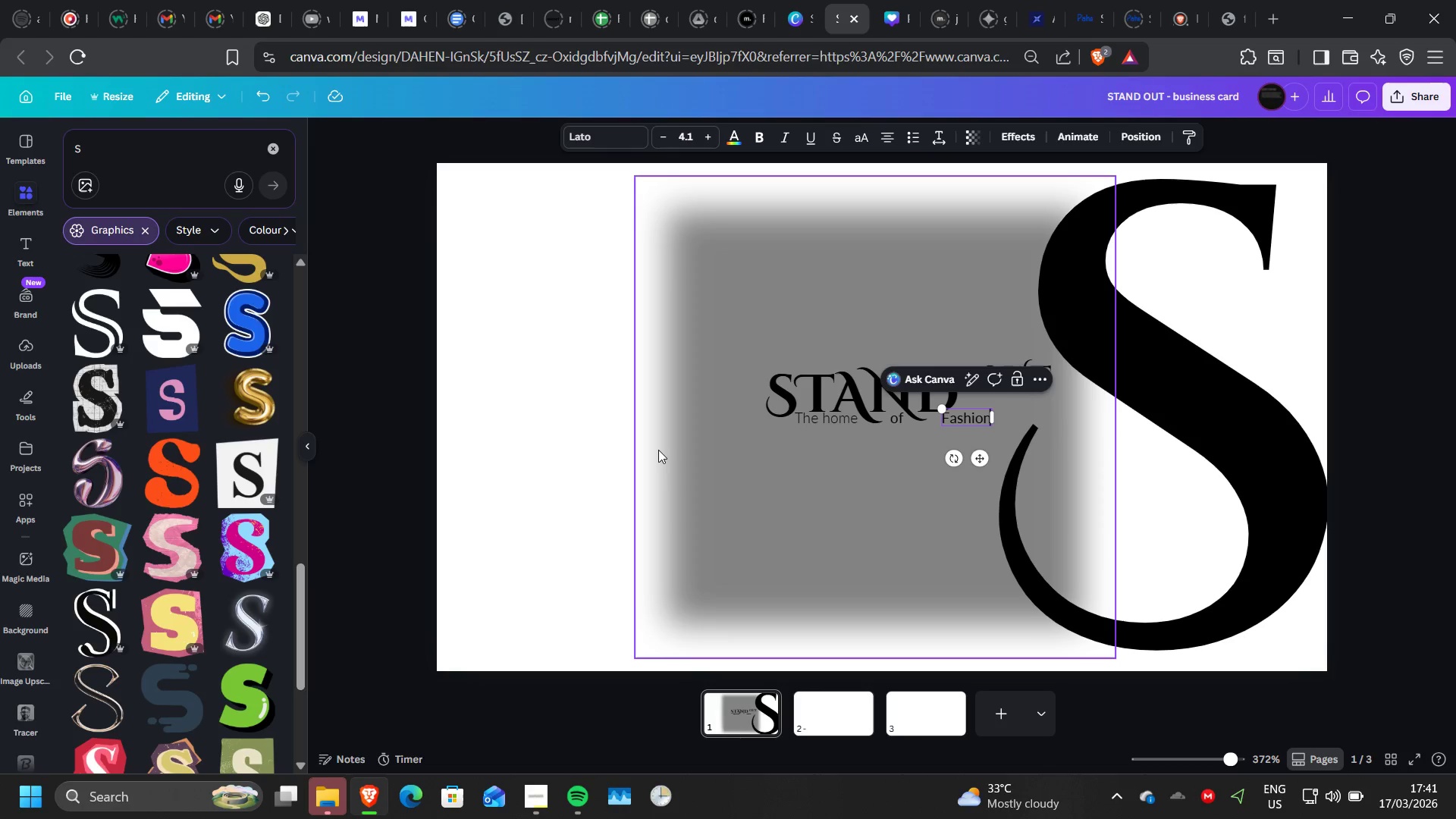 
left_click([658, 450])
 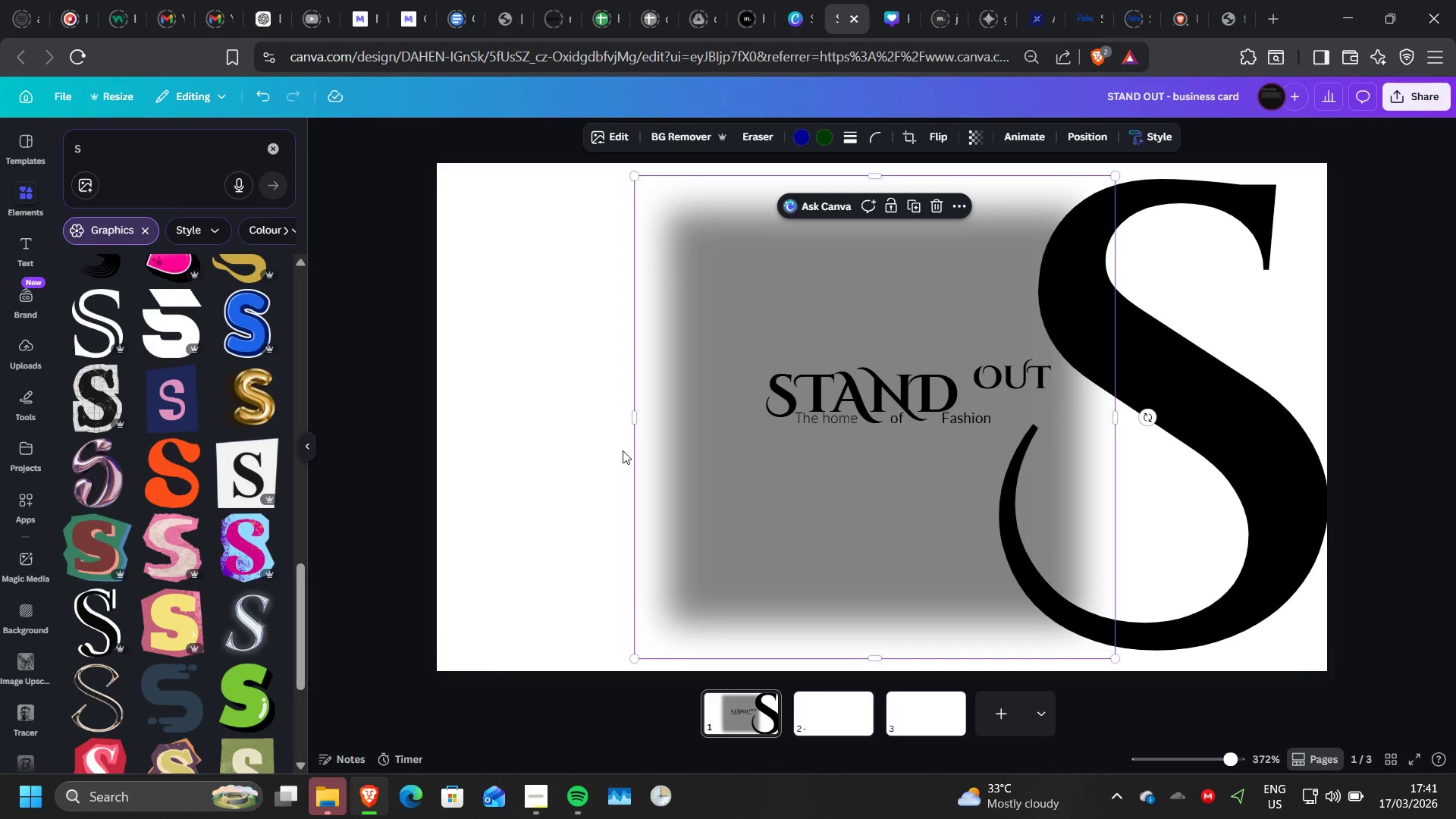 
left_click([623, 450])
 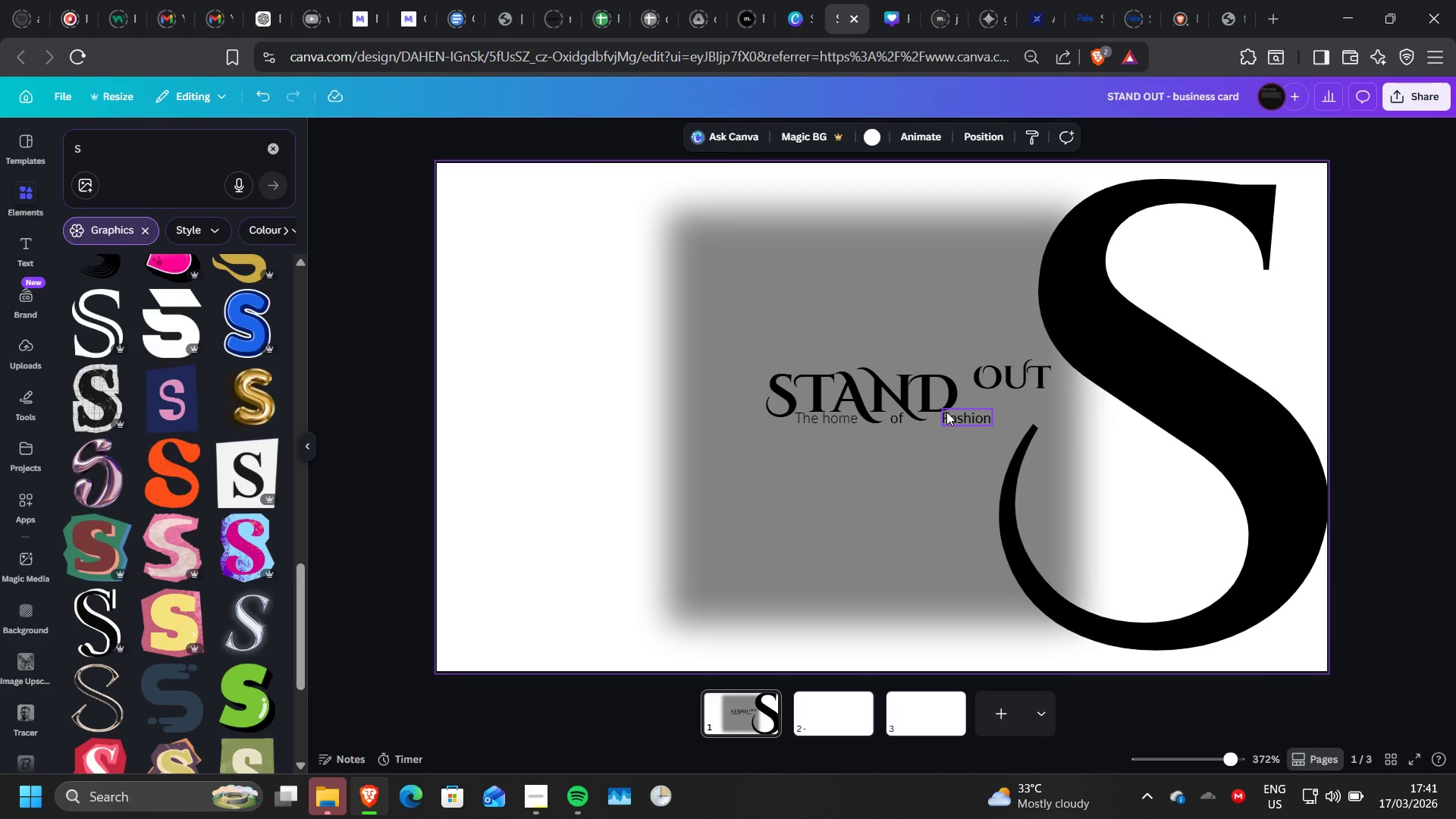 
left_click([946, 415])
 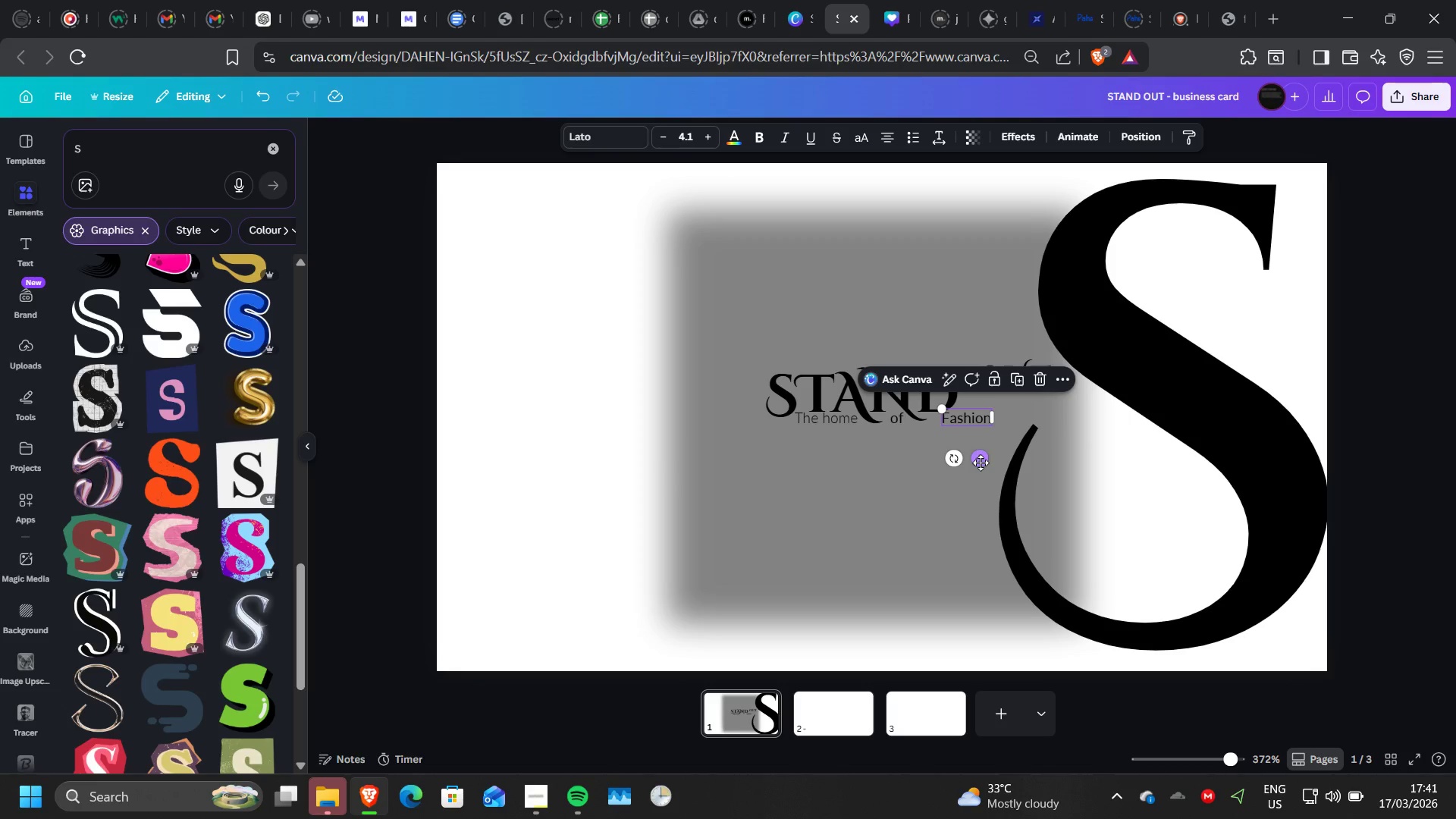 
left_click([977, 467])
 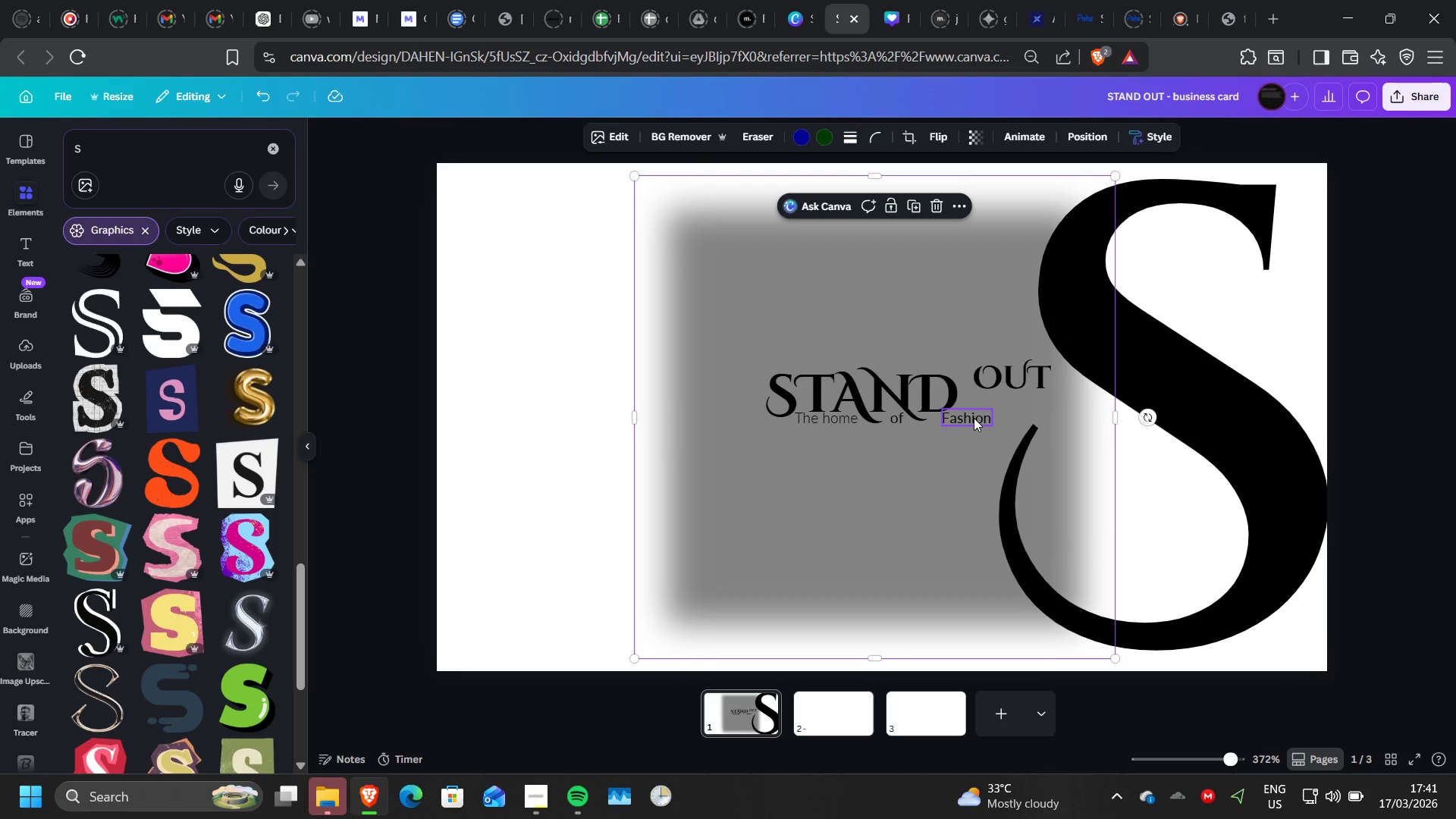 
left_click([974, 418])
 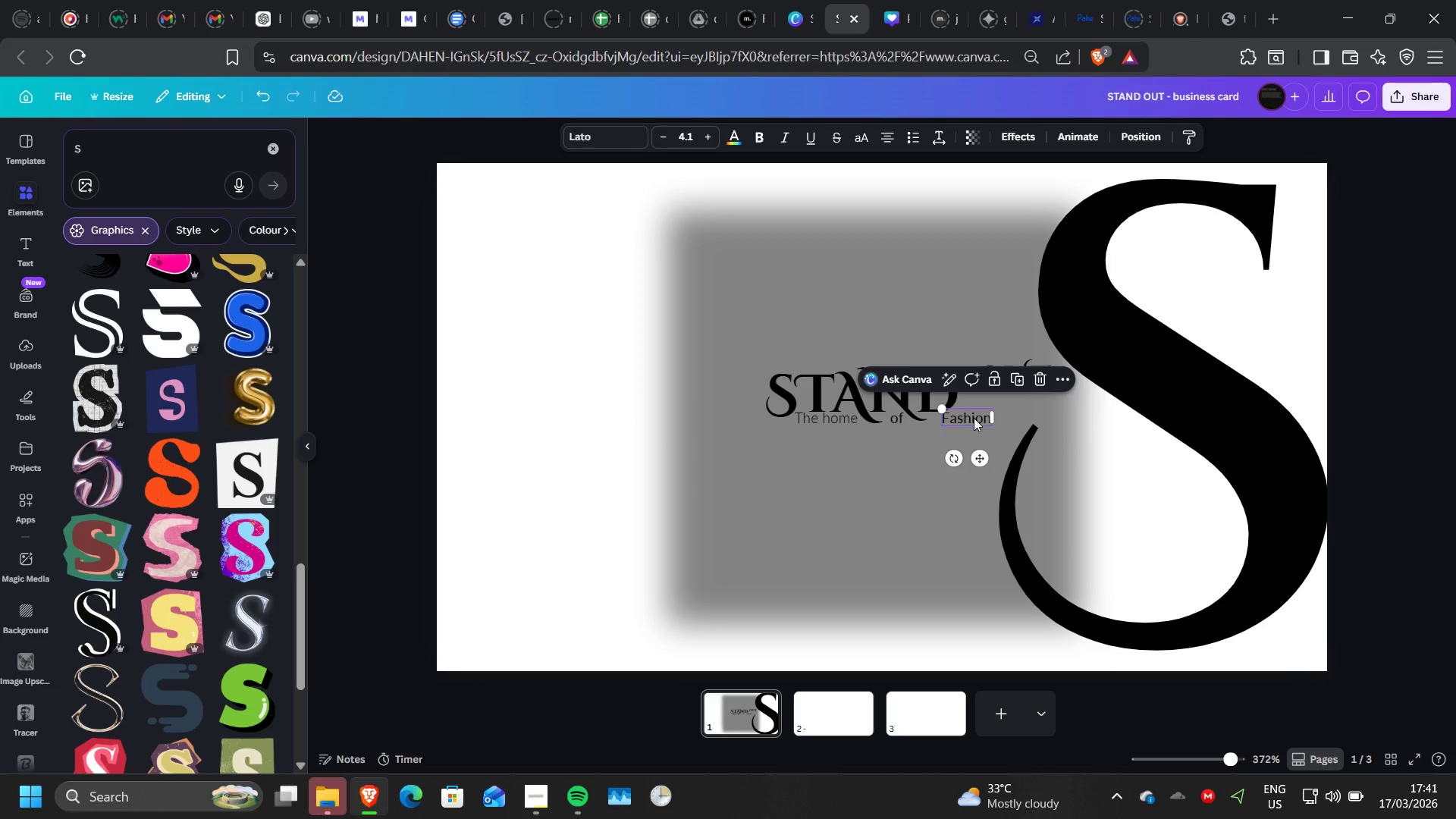 
hold_key(key=ArrowLeft, duration=1.08)
 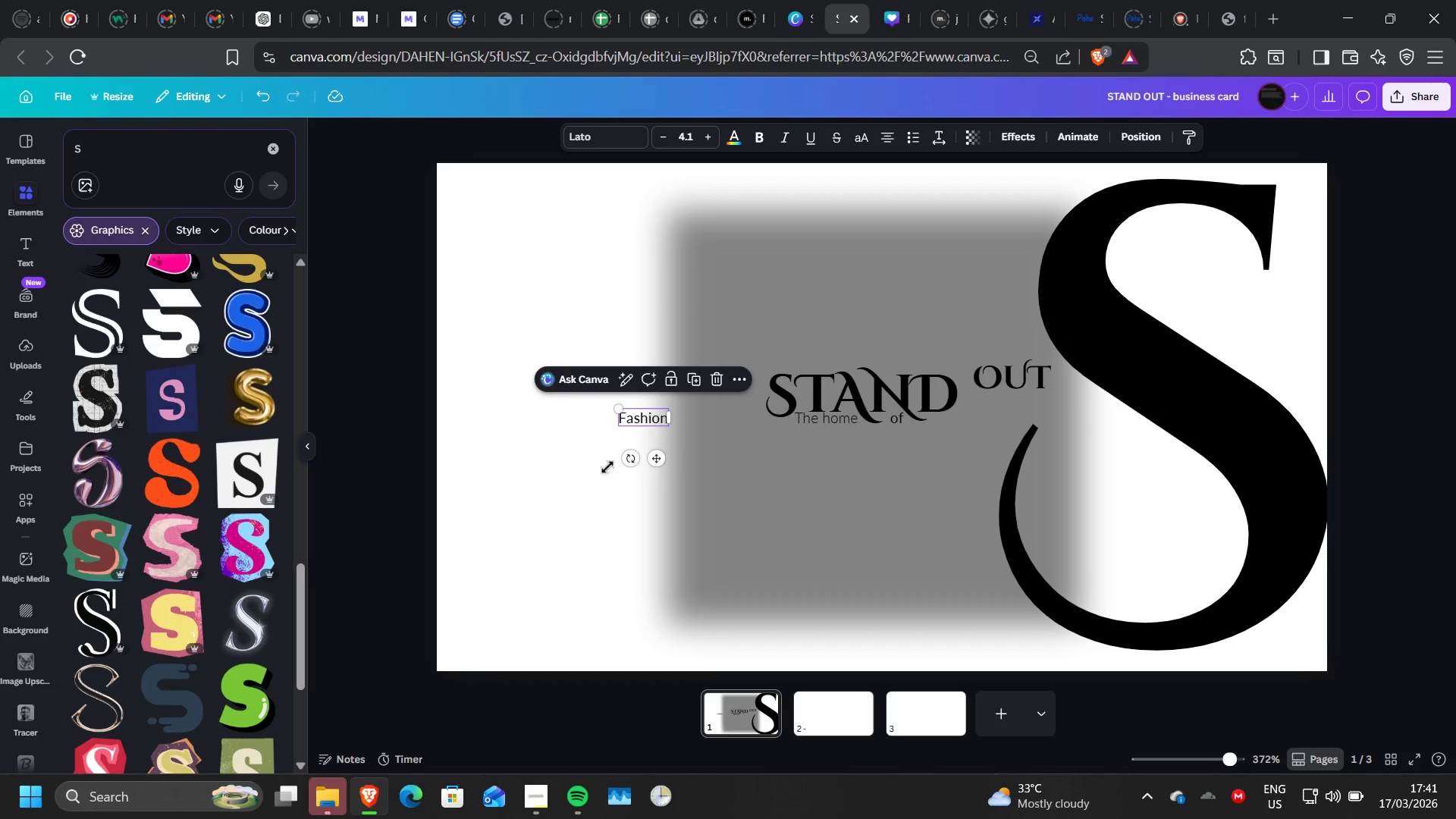 
left_click([554, 462])
 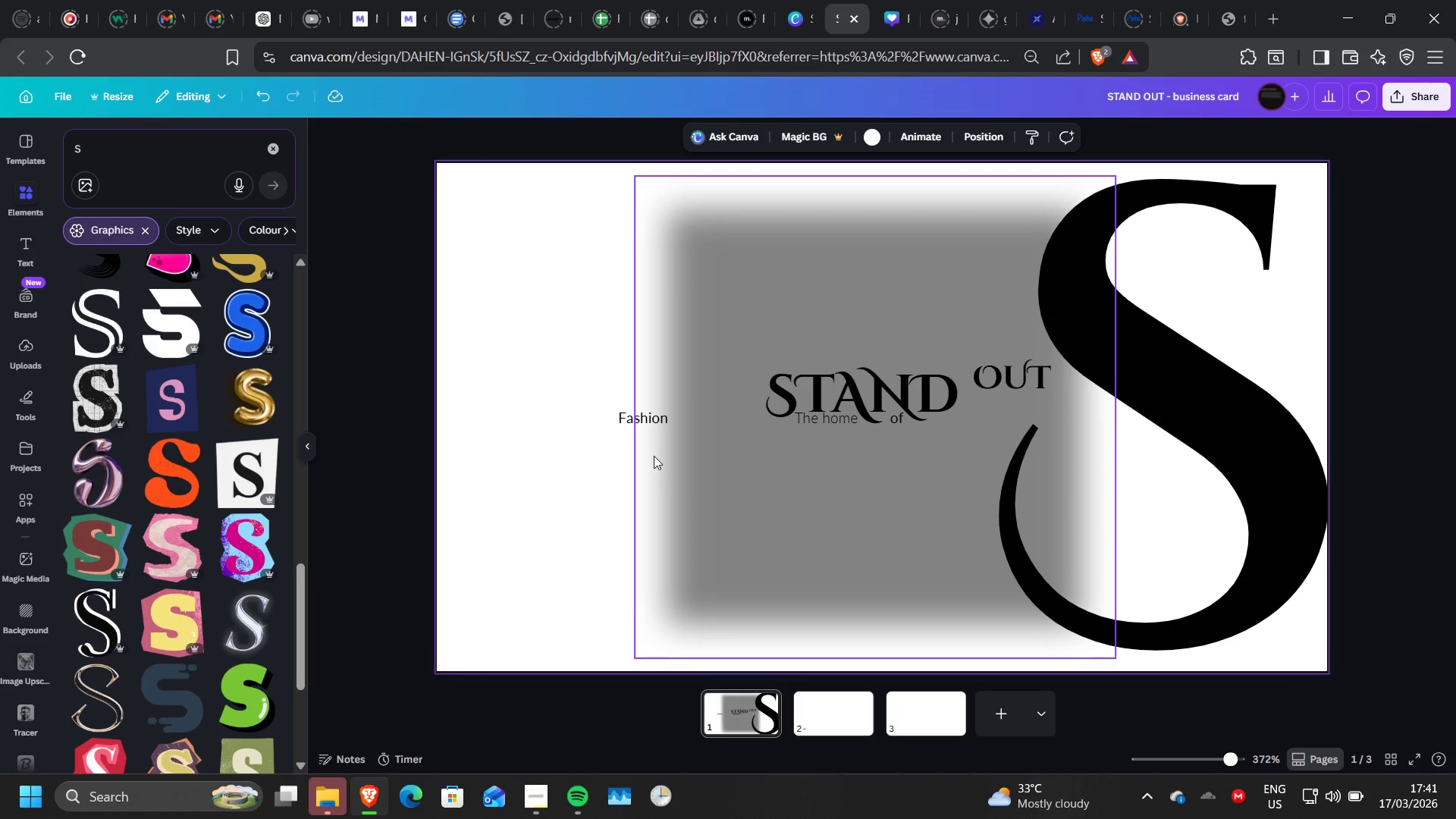 
left_click([632, 420])
 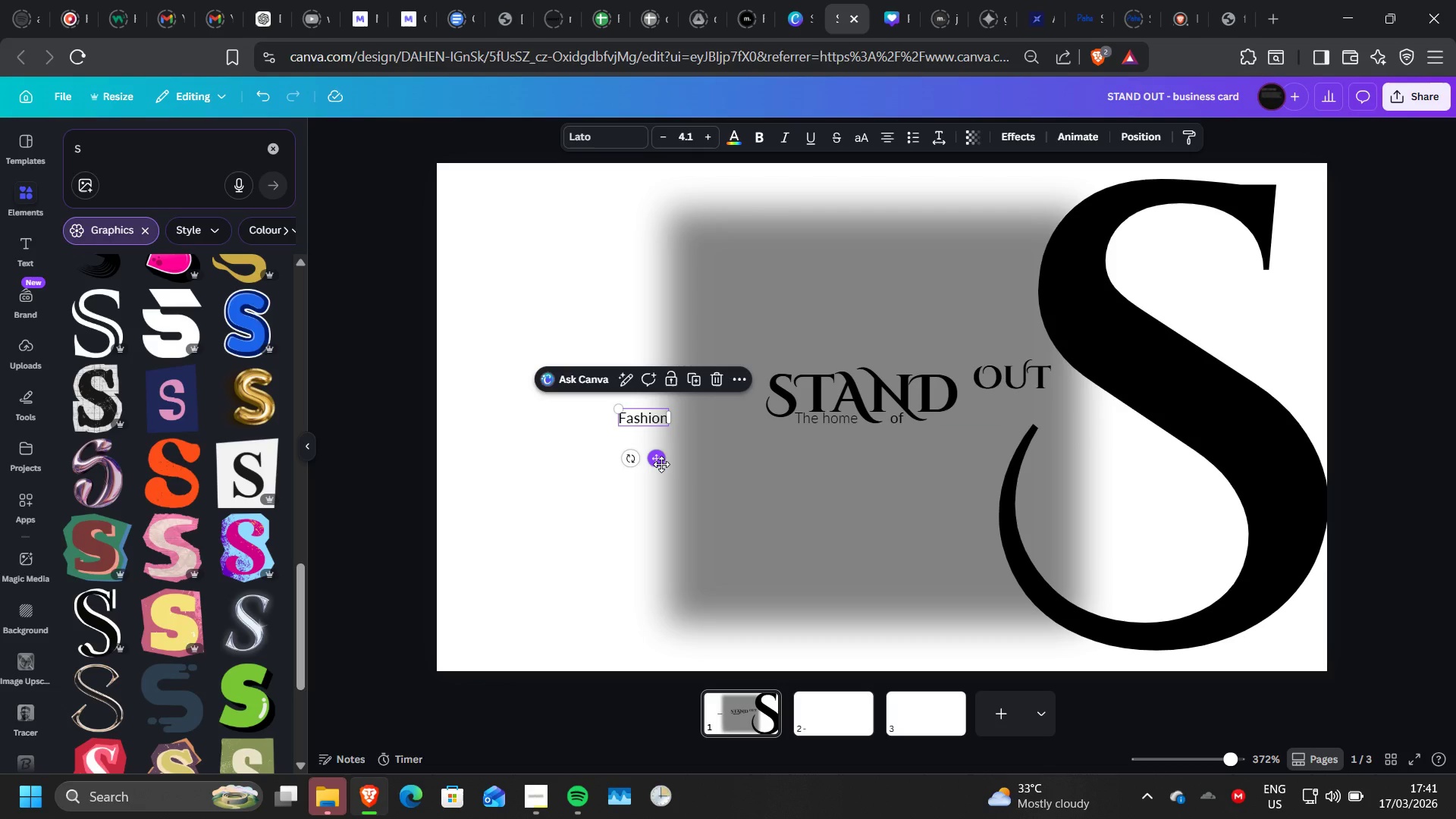 
left_click_drag(start_coordinate=[661, 464], to_coordinate=[889, 458])
 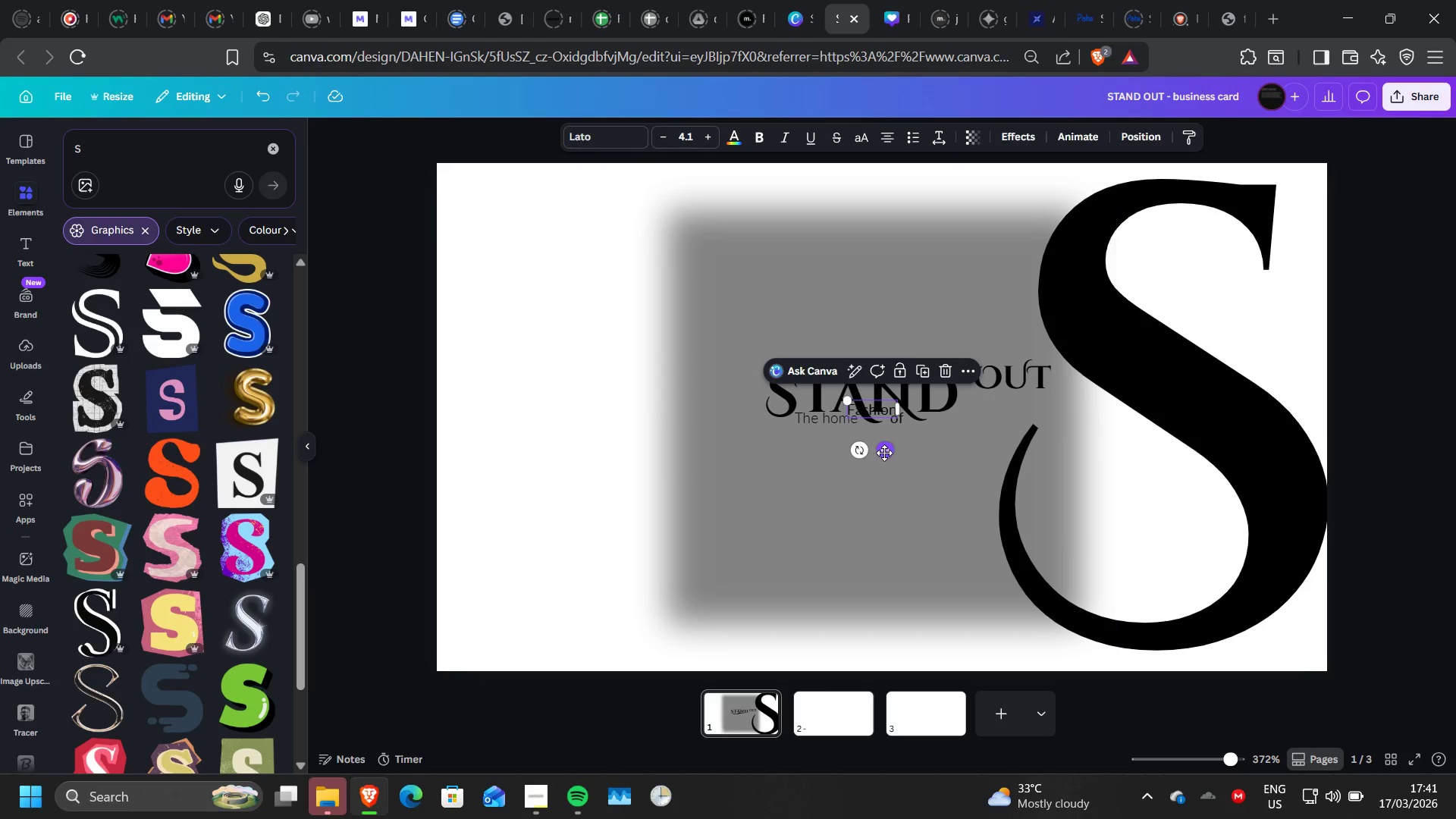 
left_click_drag(start_coordinate=[884, 453], to_coordinate=[968, 461])
 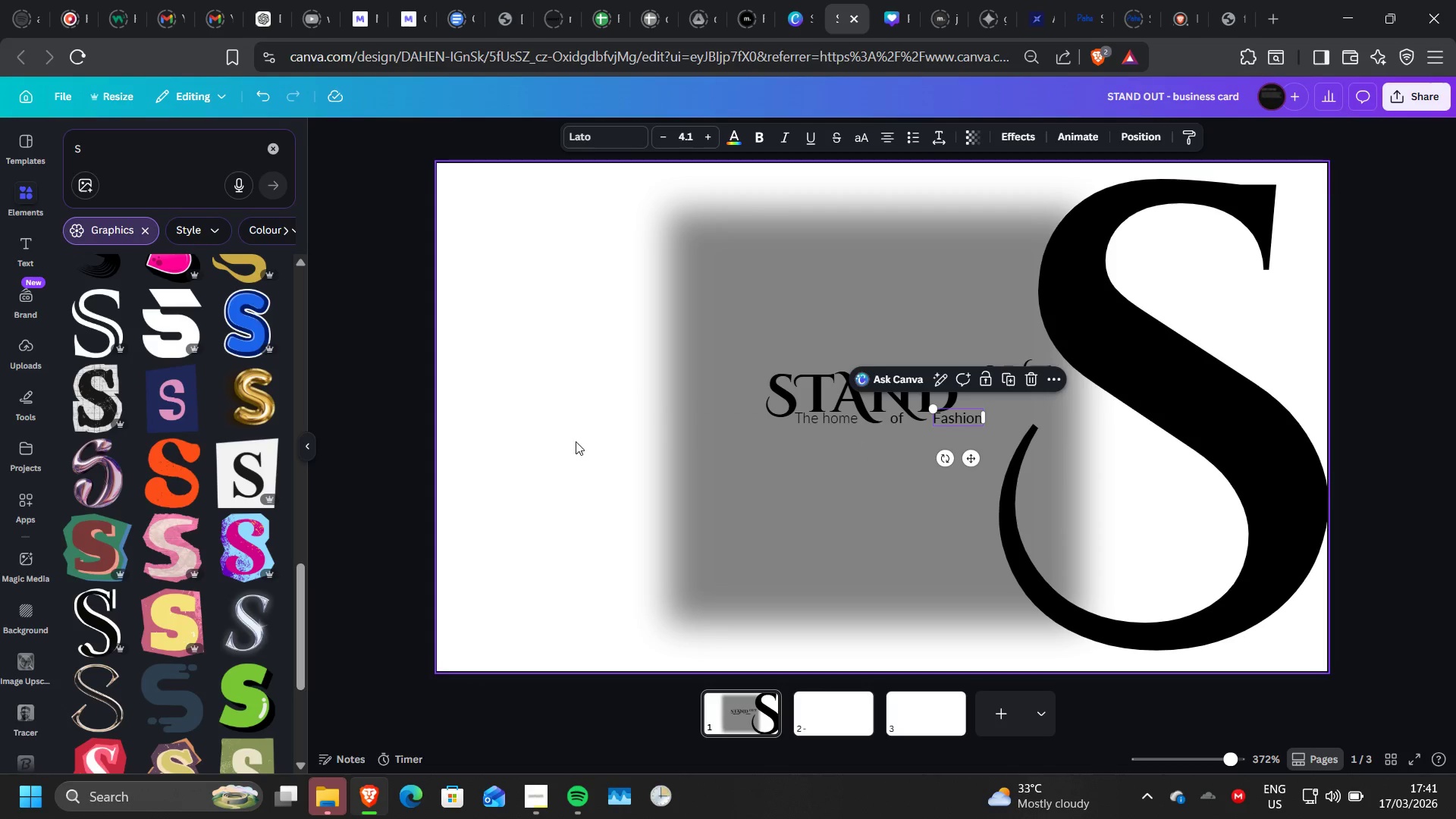 
left_click([515, 430])
 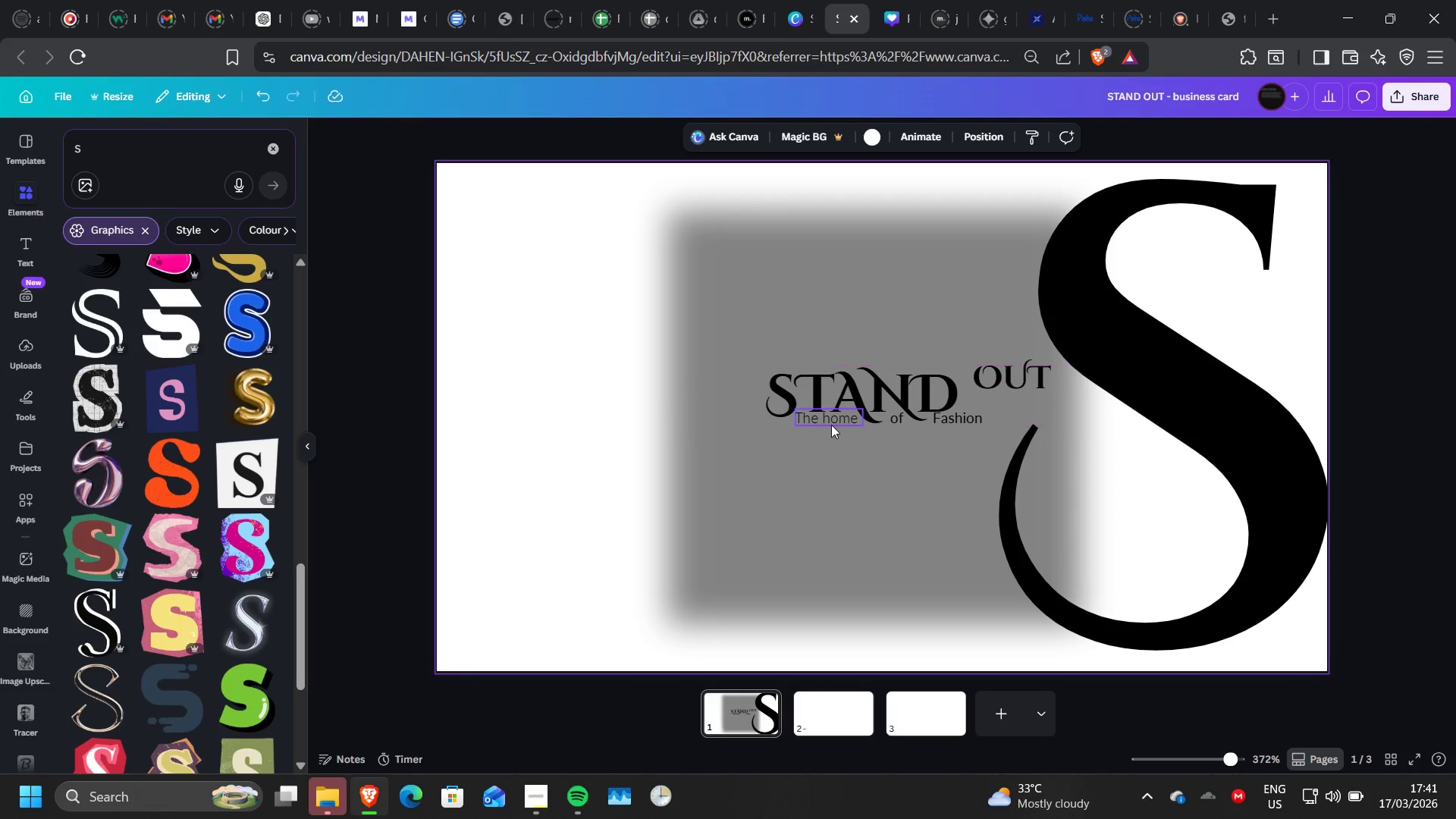 
left_click([831, 425])
 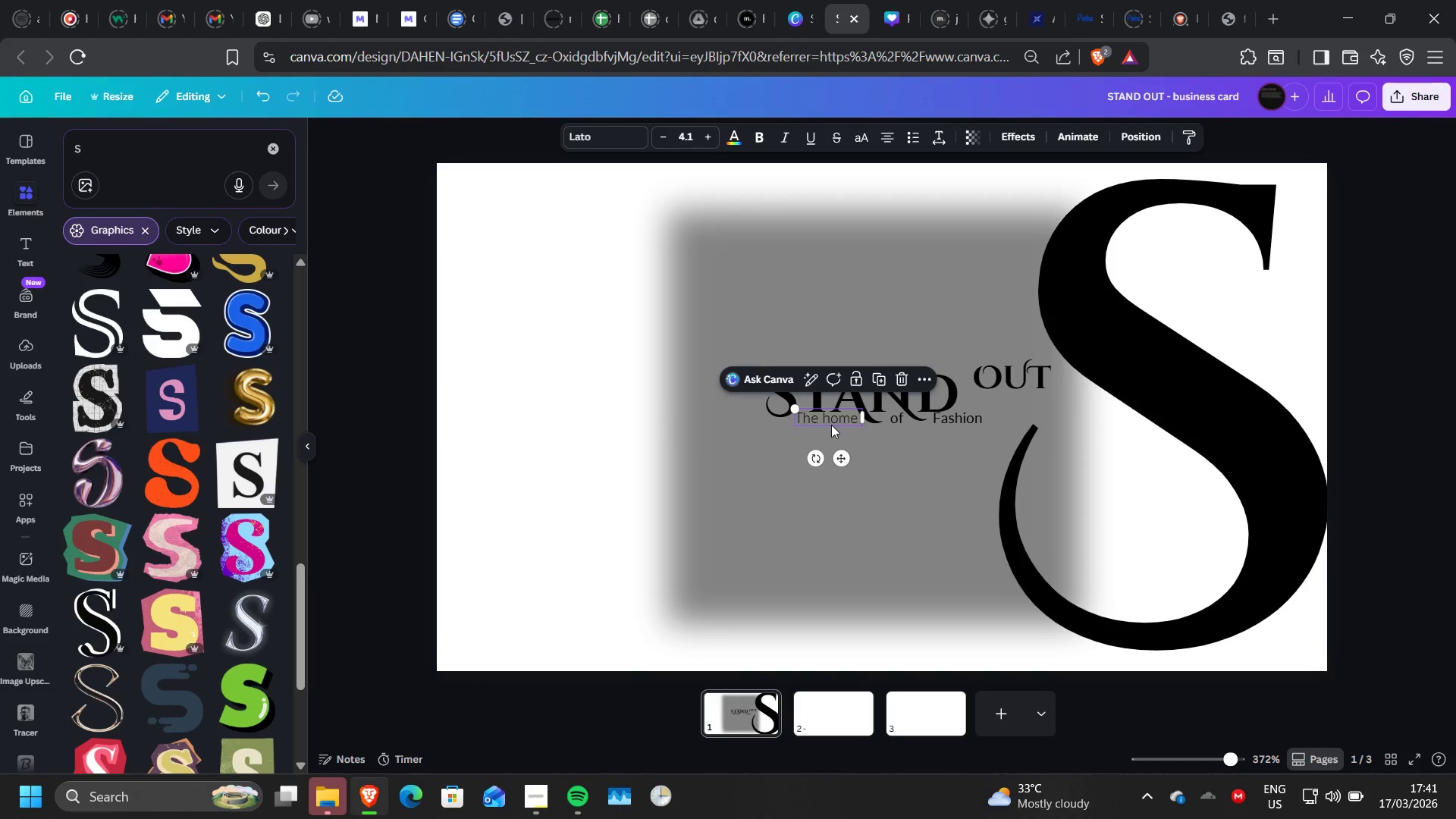 
key(ArrowUp)
 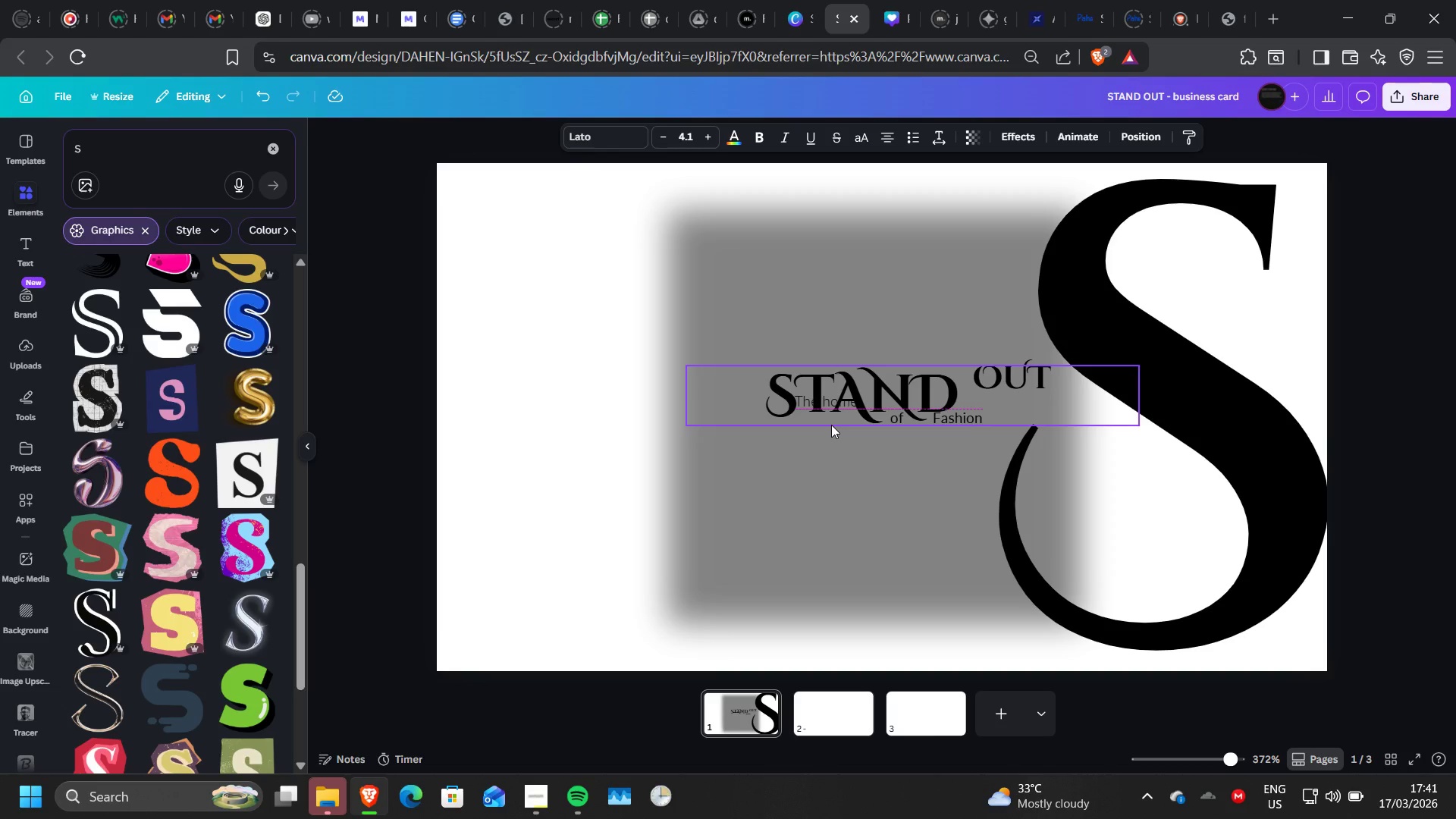 
key(ArrowDown)
 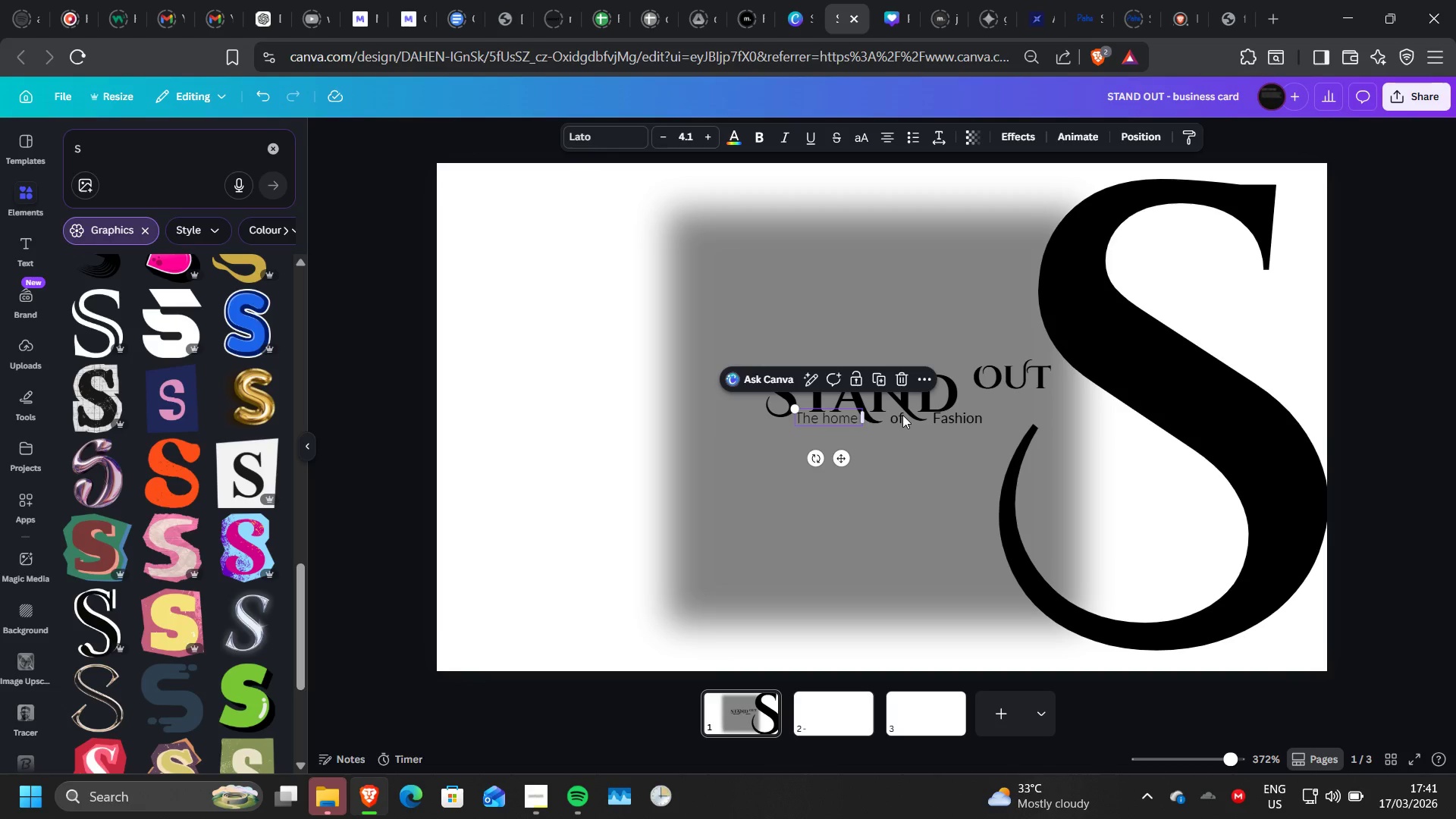 
left_click([946, 419])
 